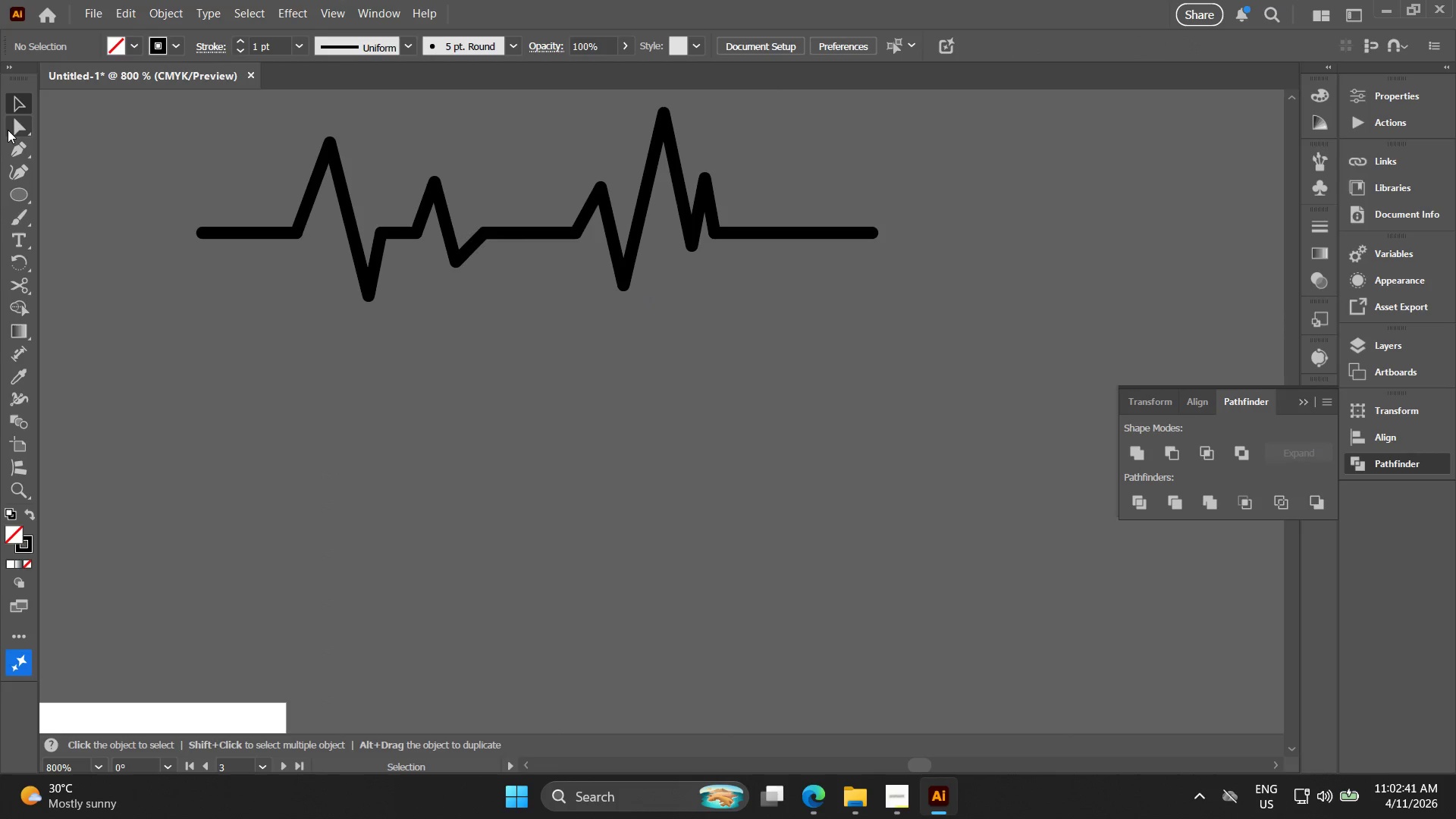 
left_click([14, 150])
 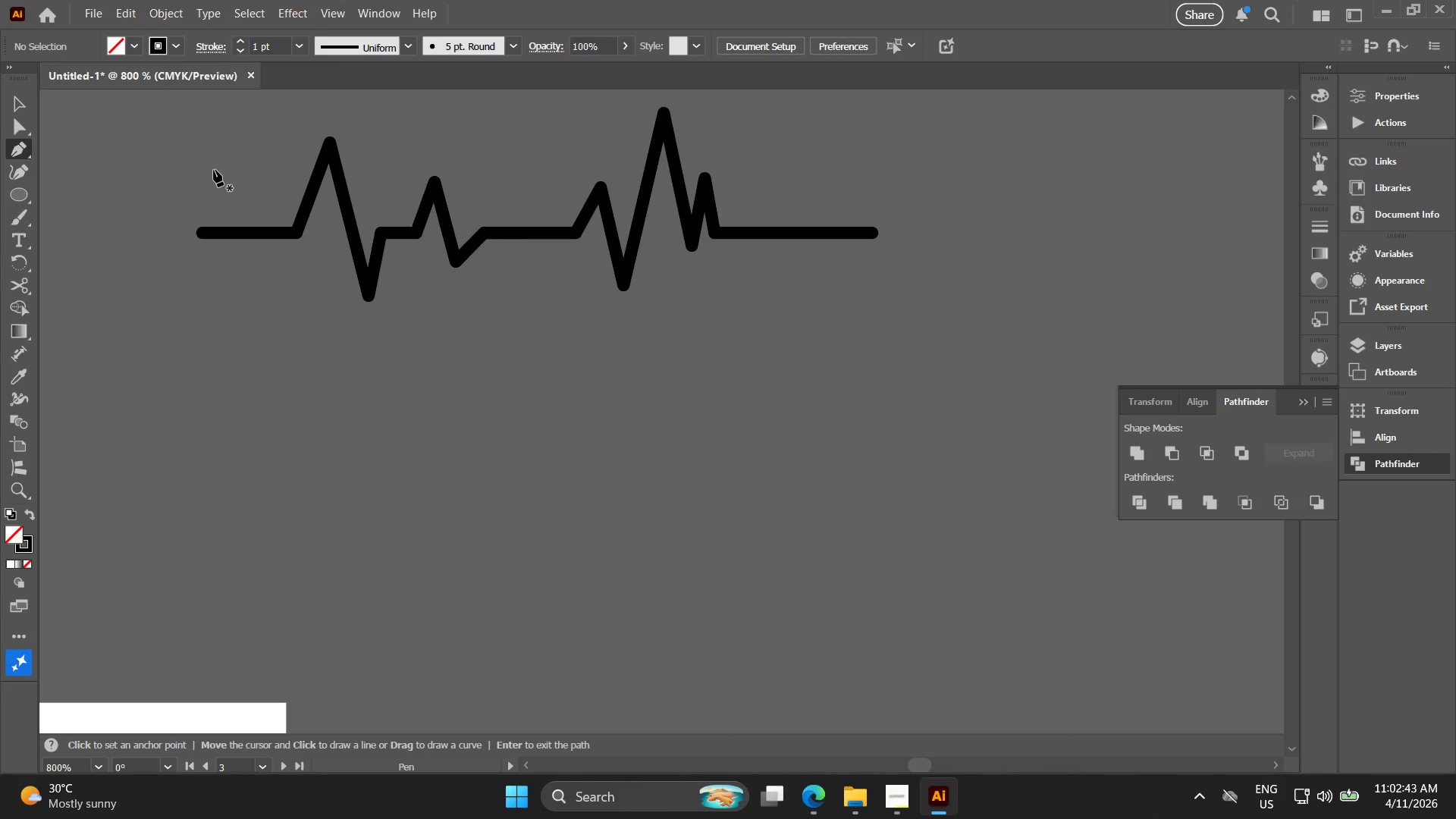 
left_click_drag(start_coordinate=[215, 170], to_coordinate=[214, 174])
 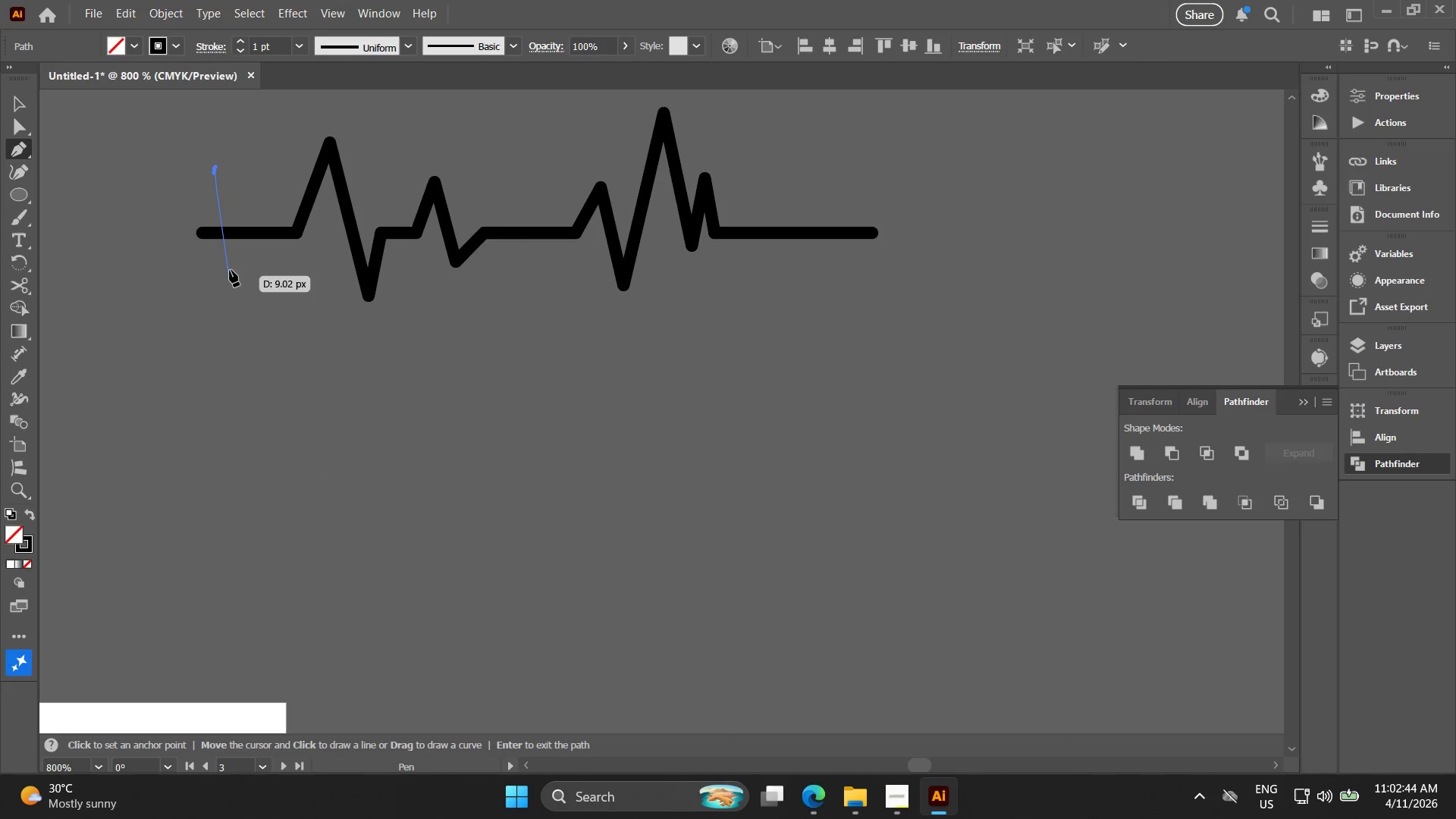 
key(Control+ControlLeft)
 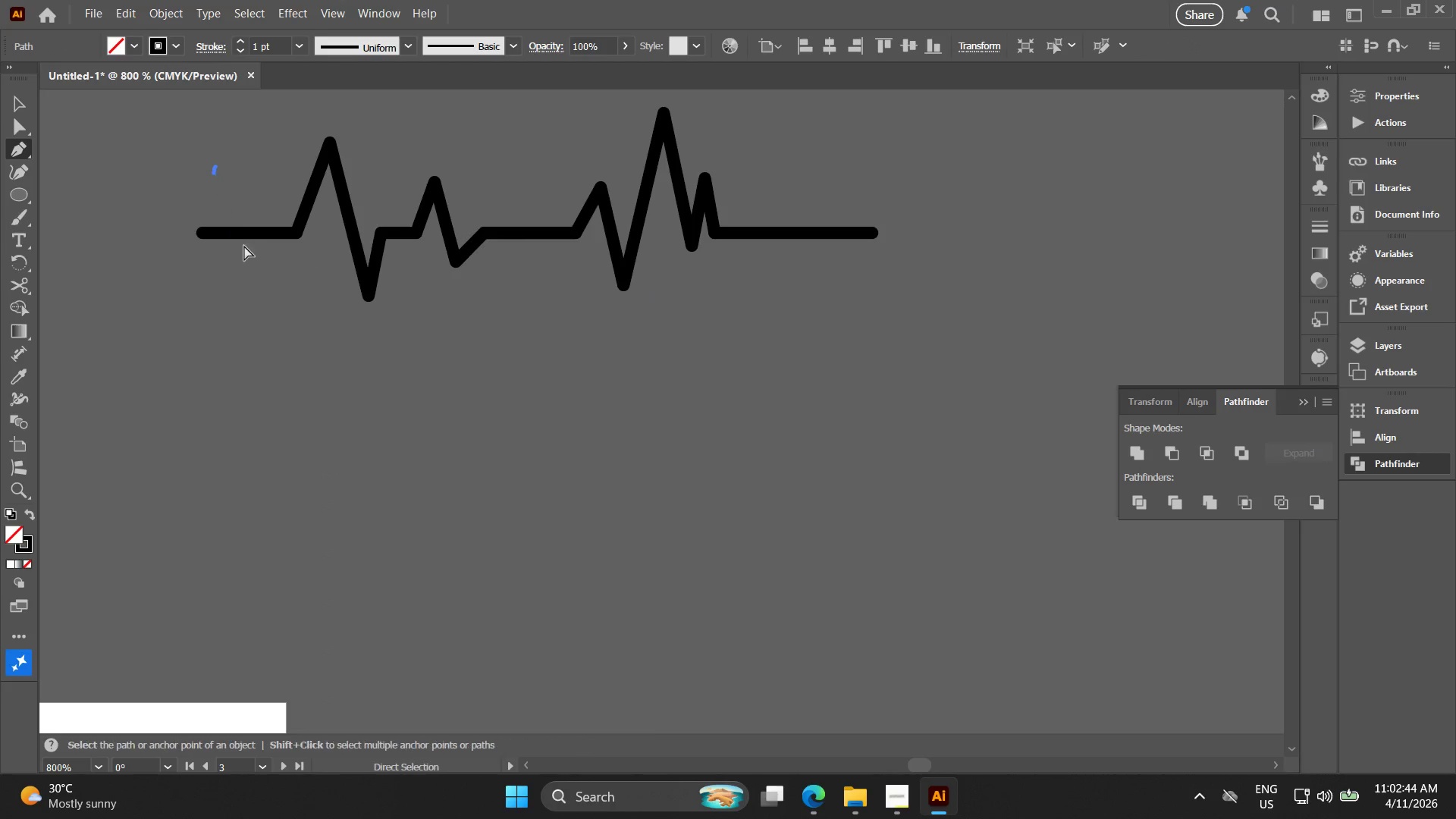 
key(Control+Z)
 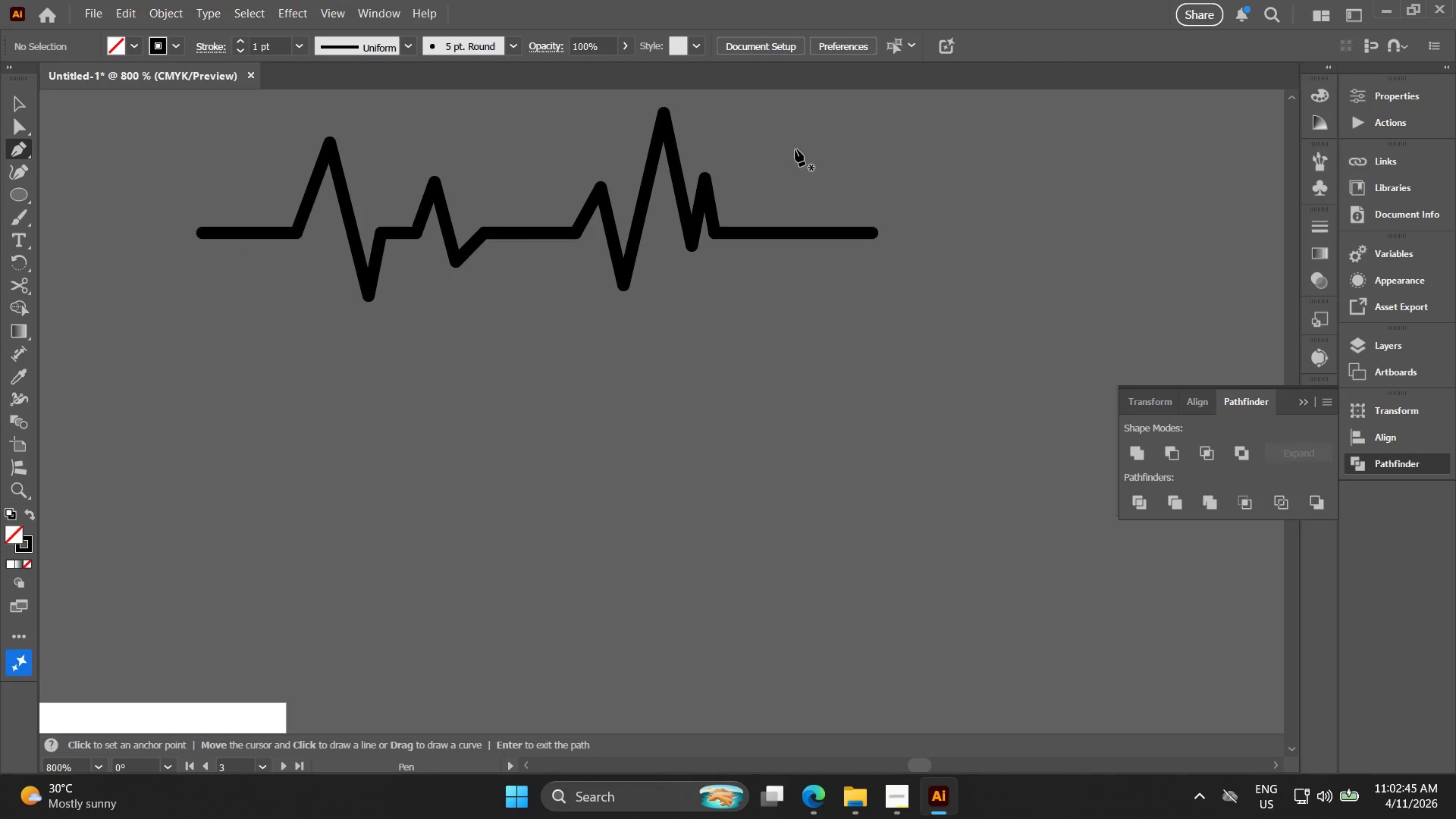 
left_click_drag(start_coordinate=[789, 148], to_coordinate=[788, 152])
 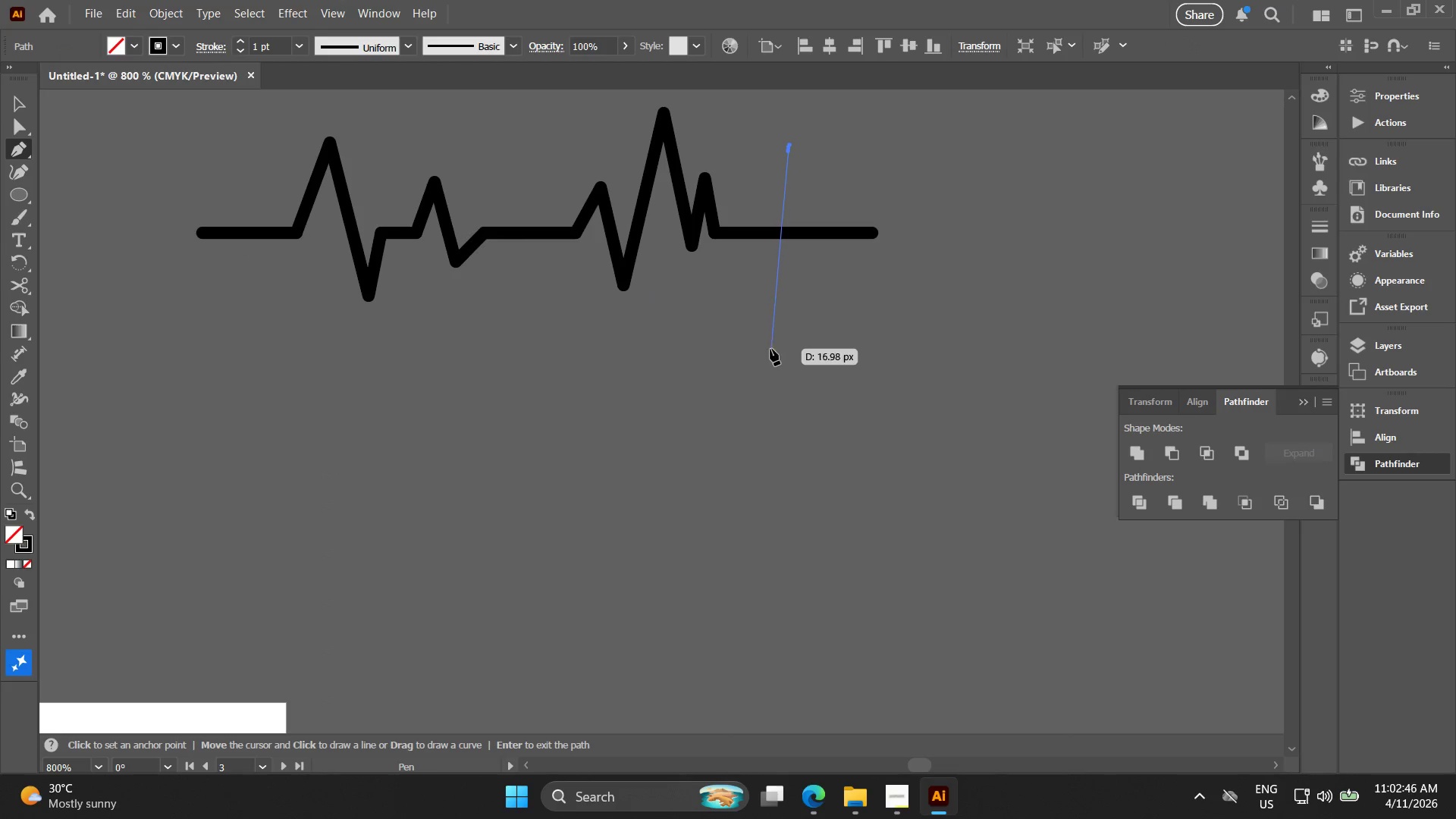 
key(Control+ControlLeft)
 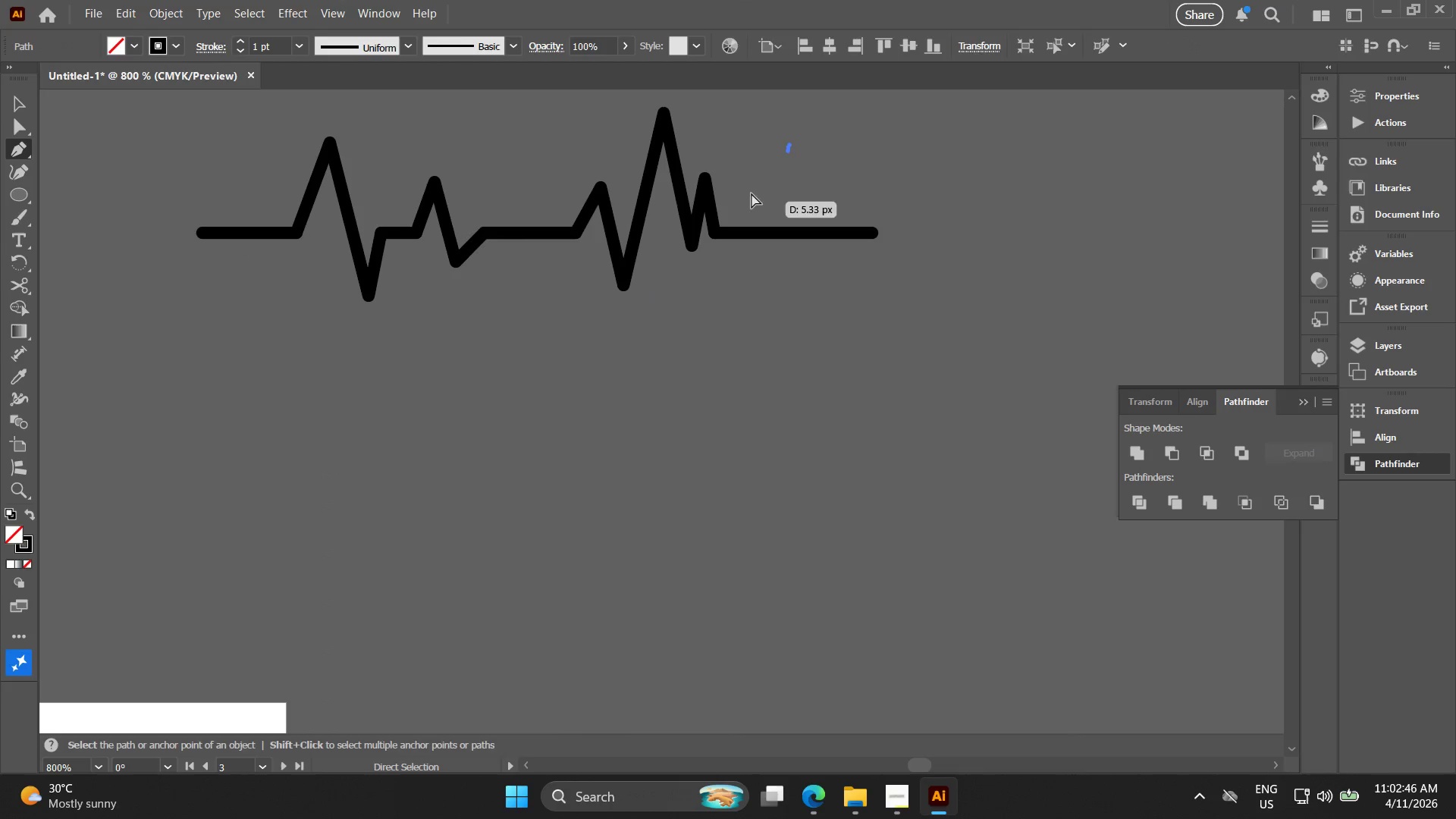 
key(Control+Z)
 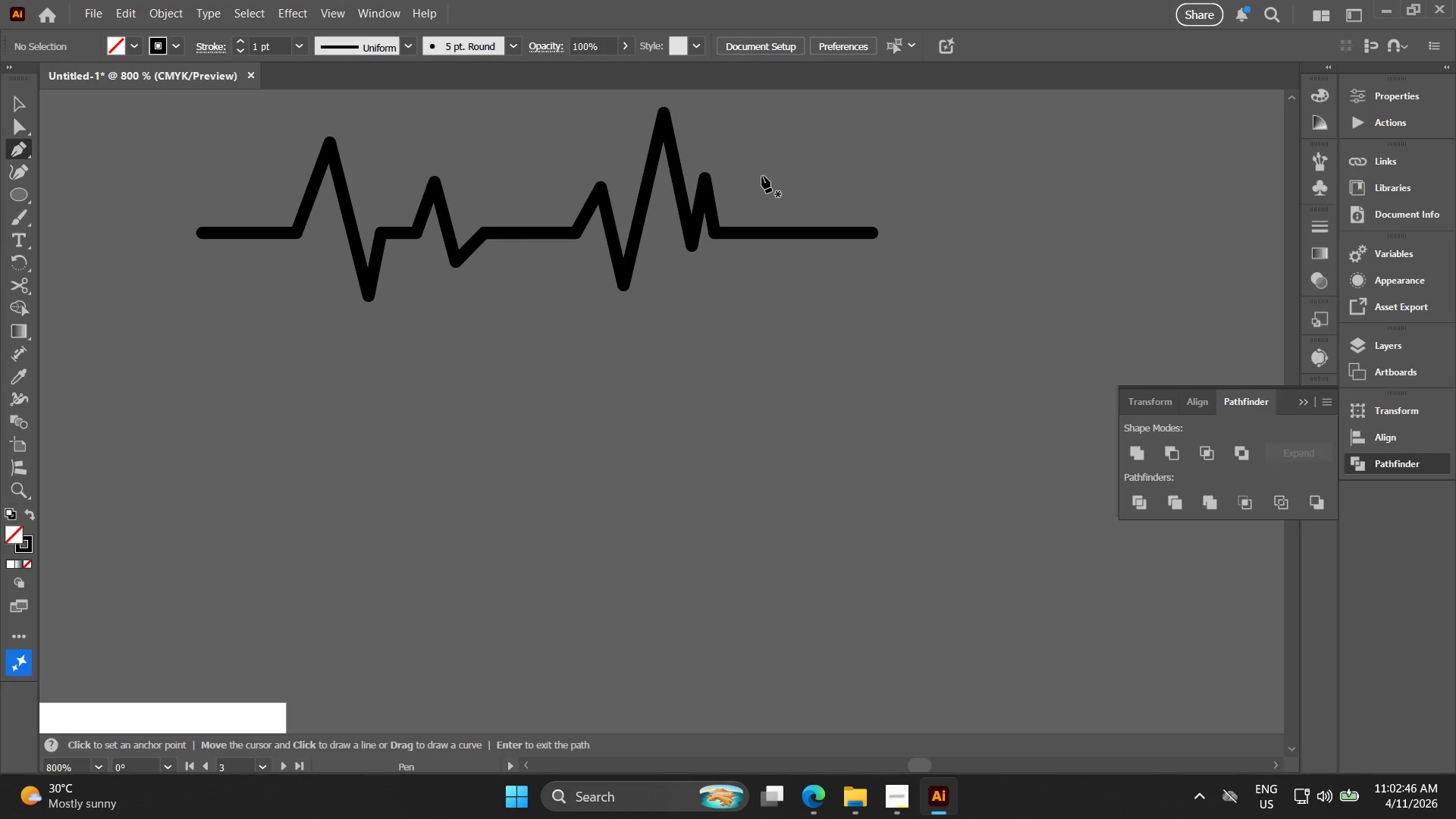 
left_click_drag(start_coordinate=[764, 175], to_coordinate=[763, 184])
 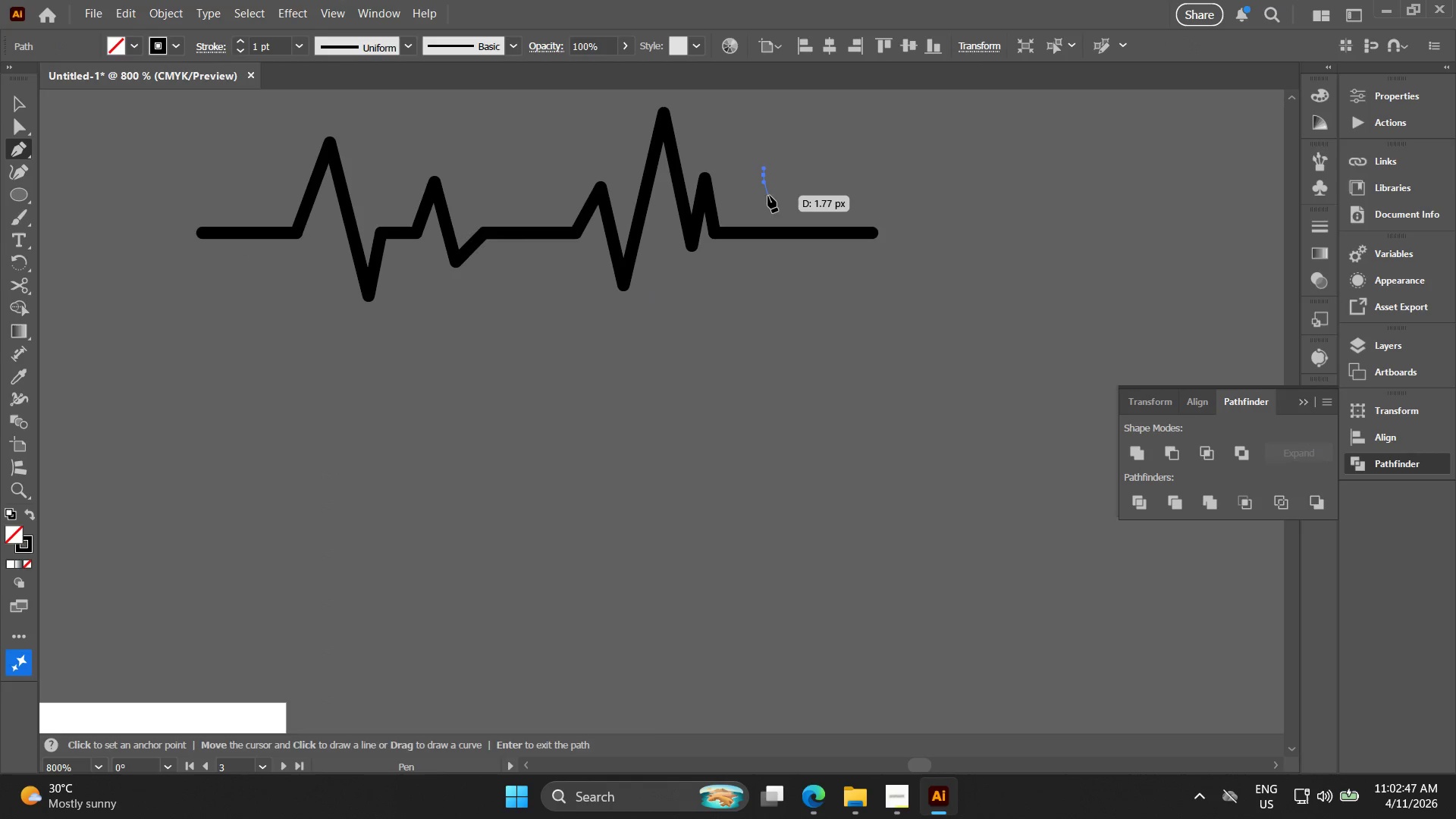 
key(Control+ControlLeft)
 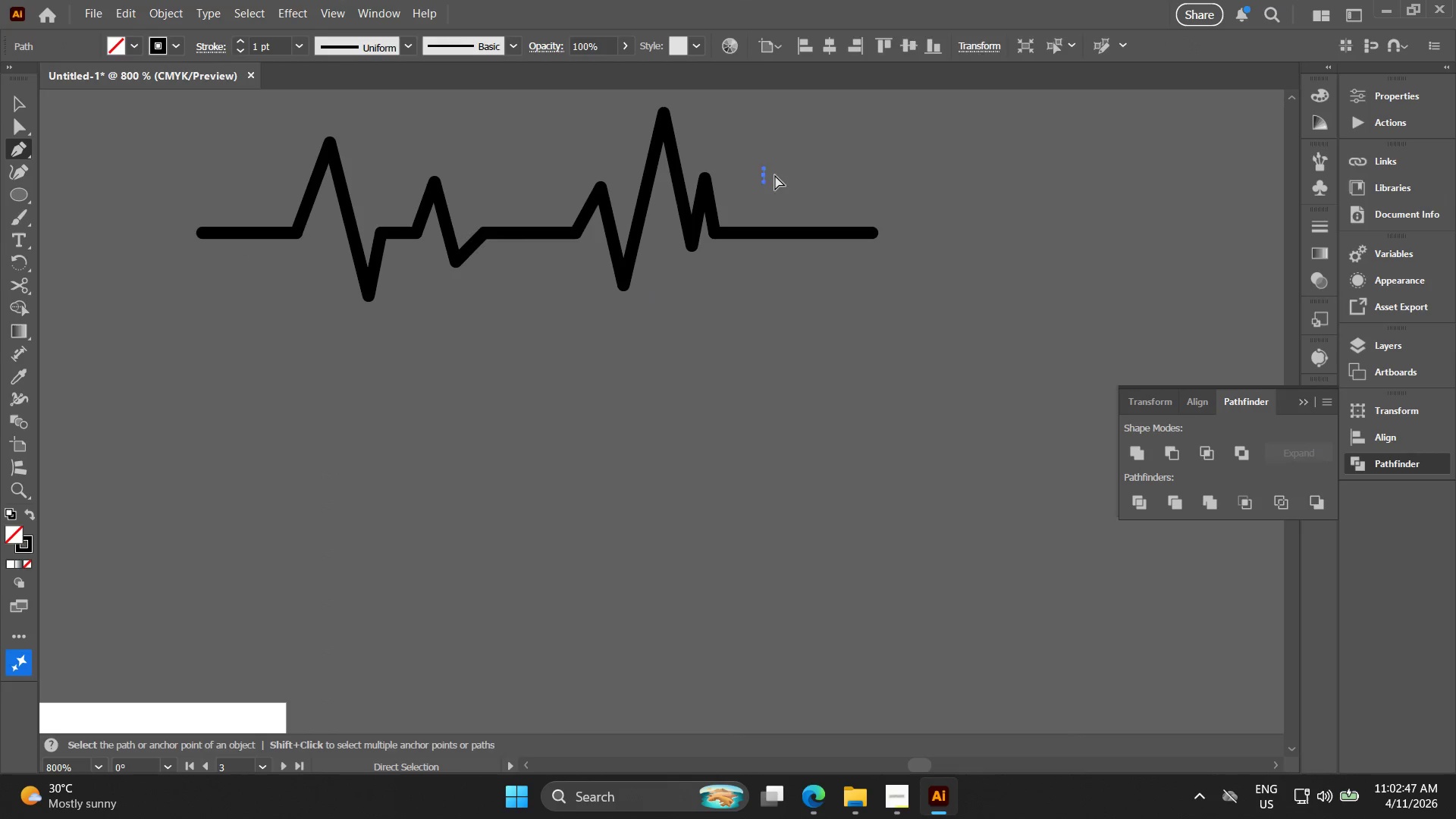 
key(Control+Z)
 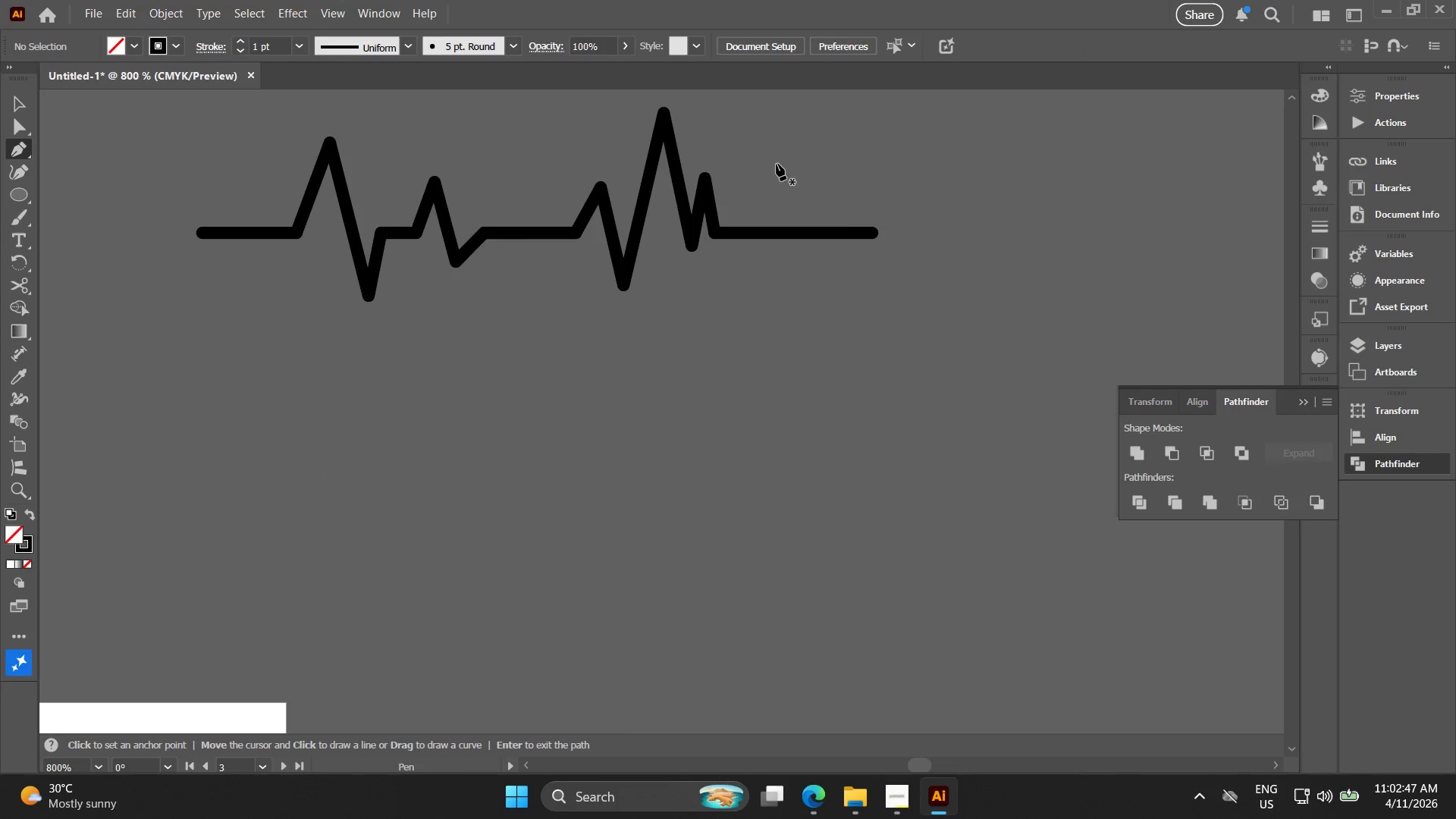 
left_click_drag(start_coordinate=[777, 164], to_coordinate=[774, 171])
 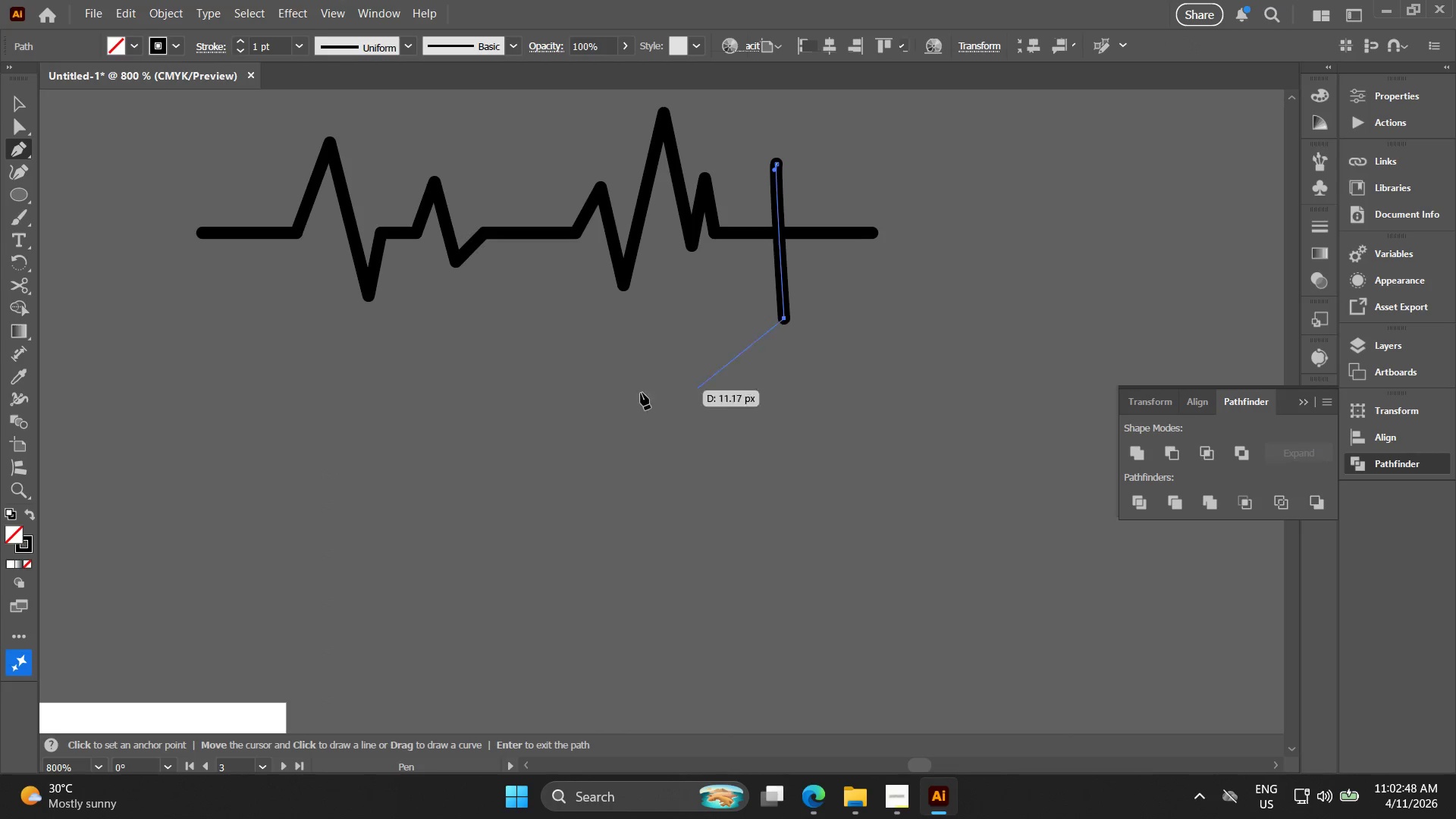 
left_click_drag(start_coordinate=[481, 400], to_coordinate=[468, 402])
 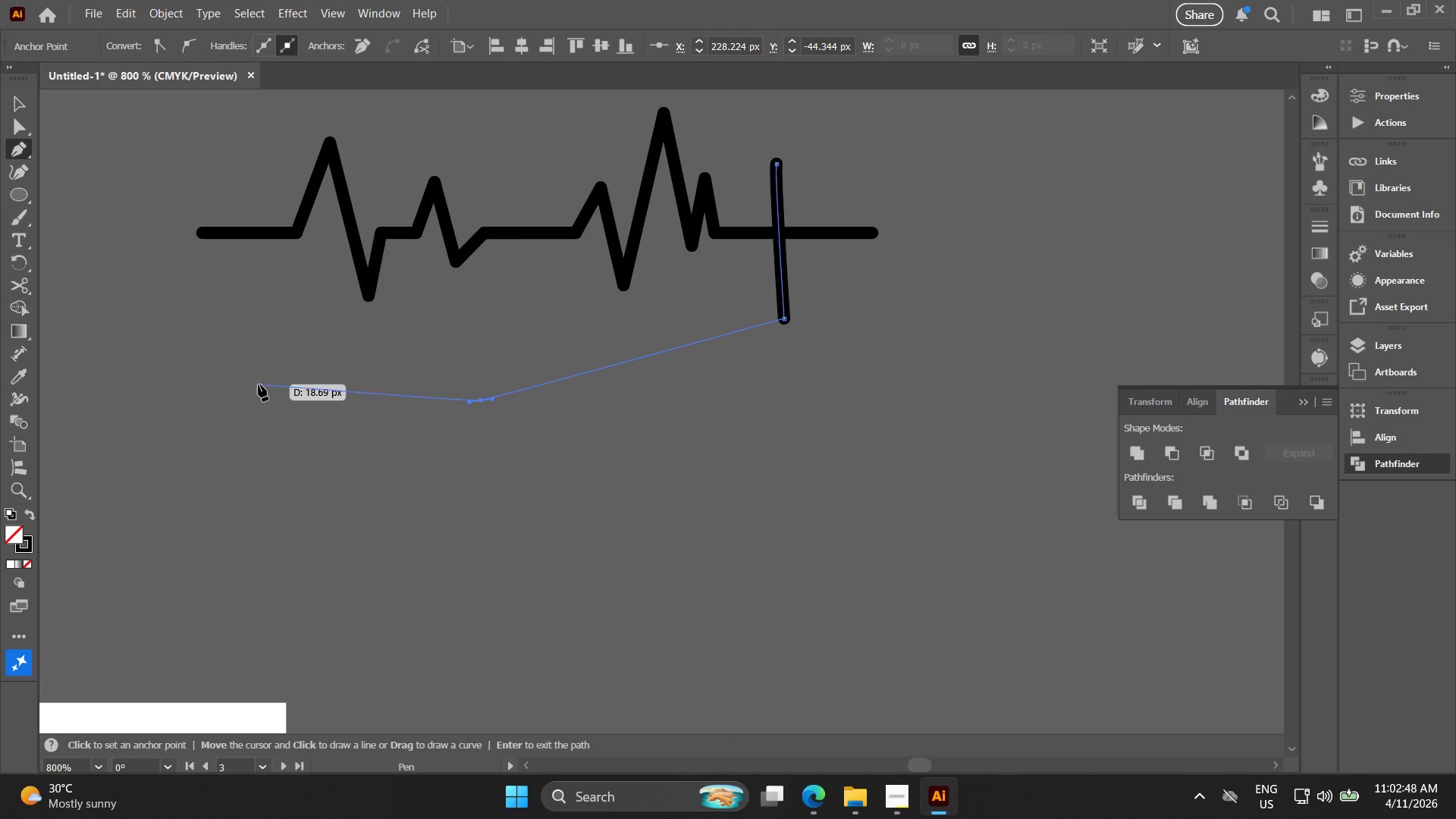 
left_click_drag(start_coordinate=[259, 383], to_coordinate=[252, 379])
 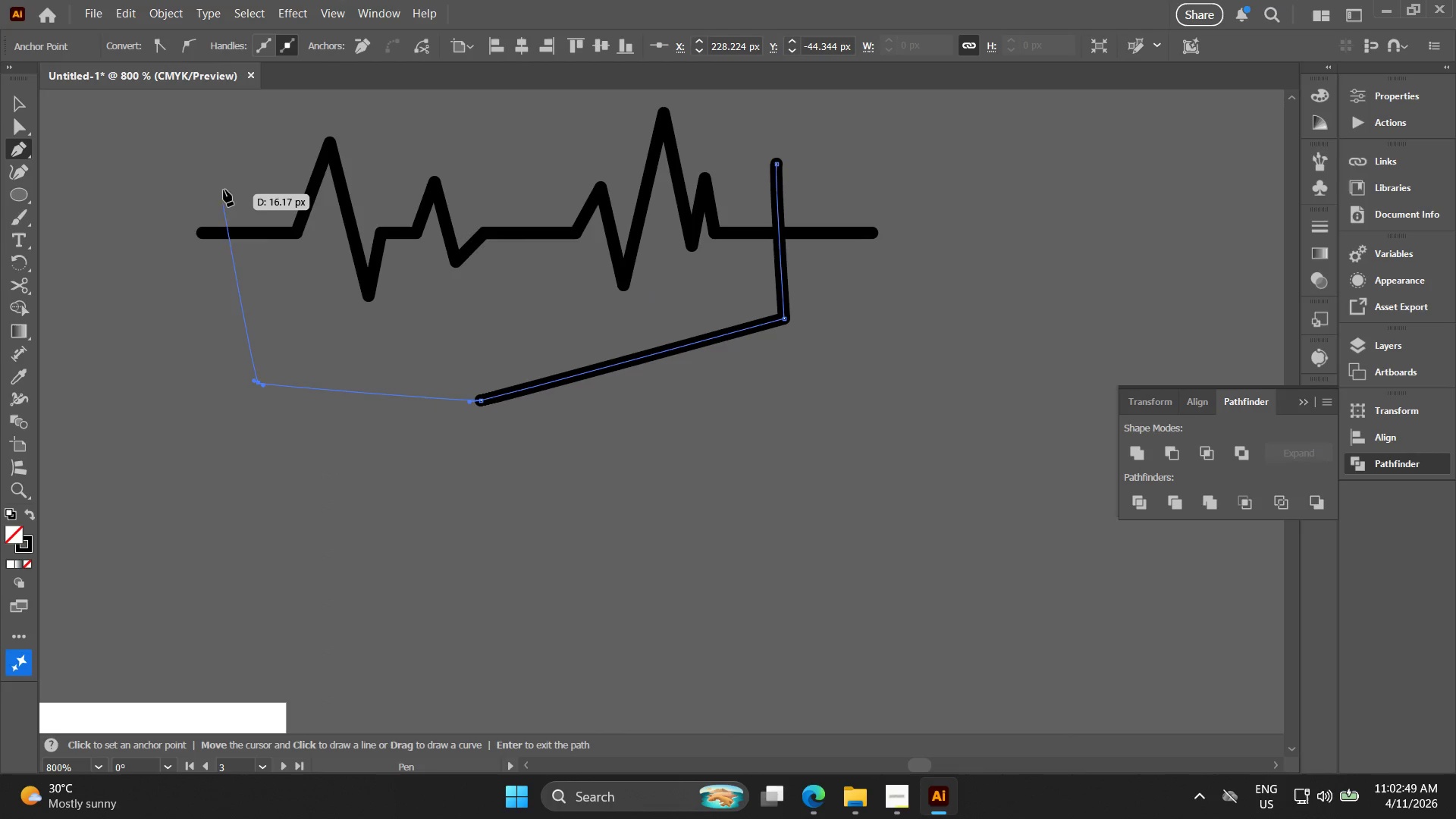 
left_click([228, 168])
 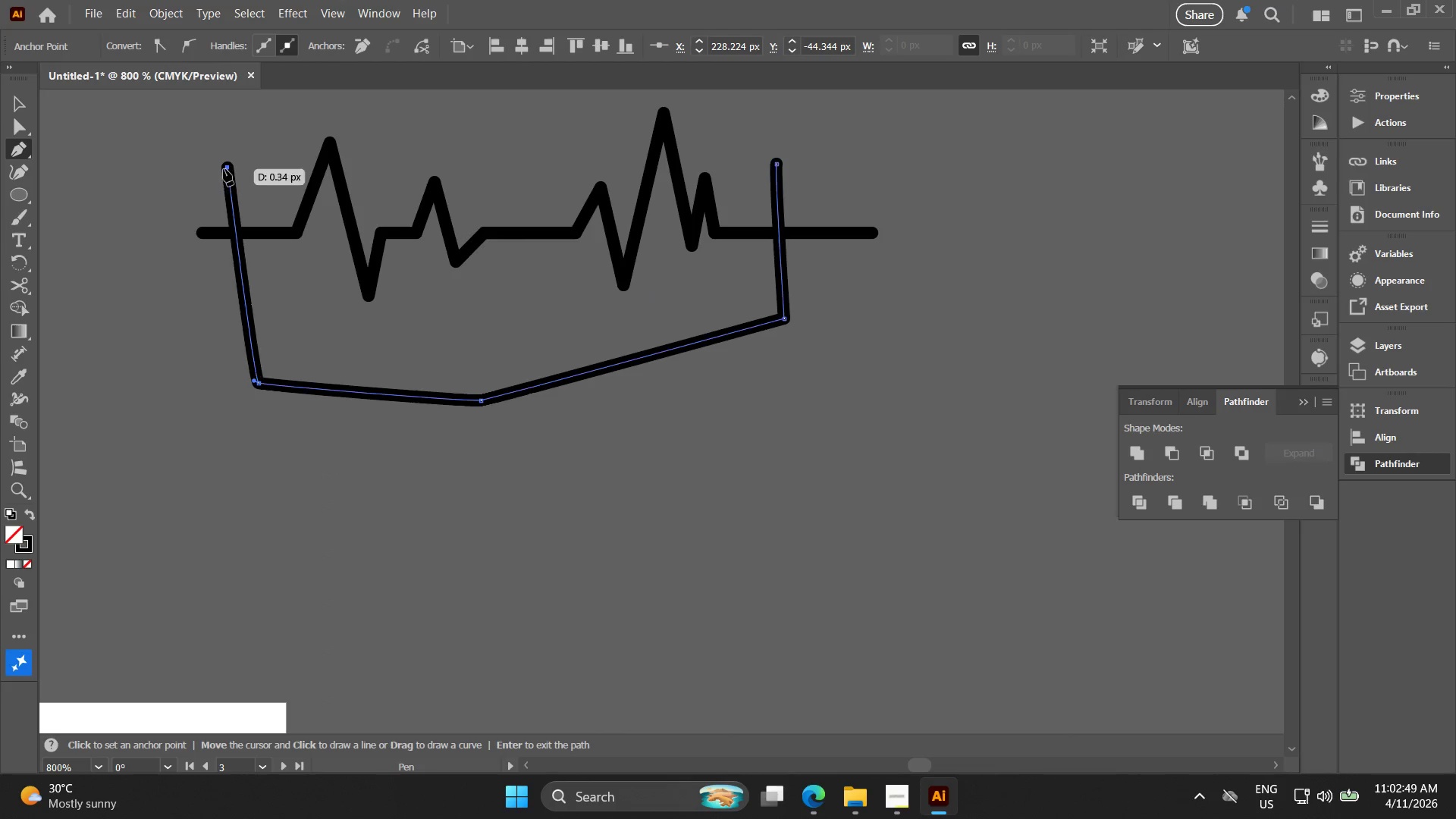 
key(V)
 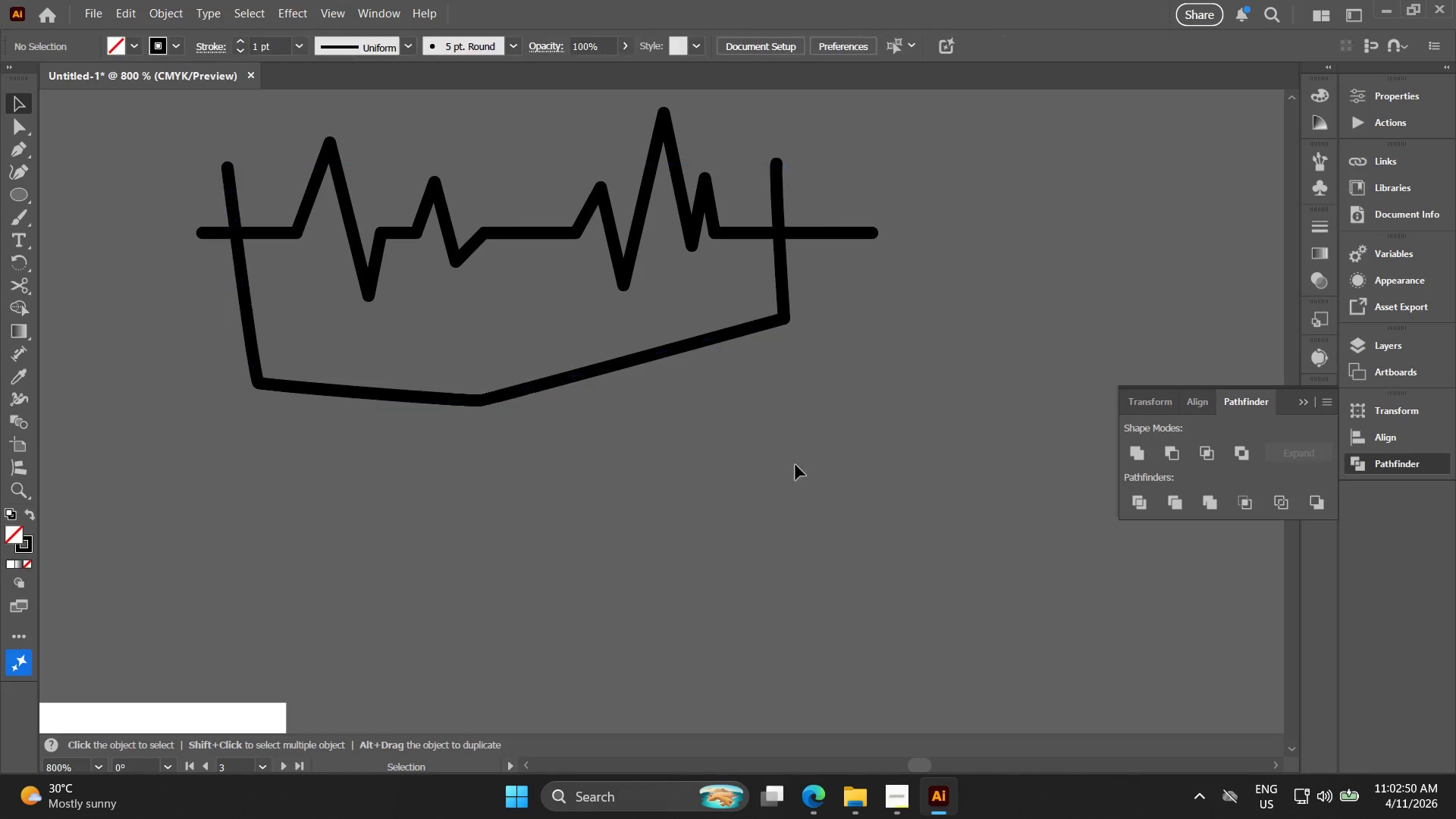 
left_click_drag(start_coordinate=[819, 475], to_coordinate=[204, 177])
 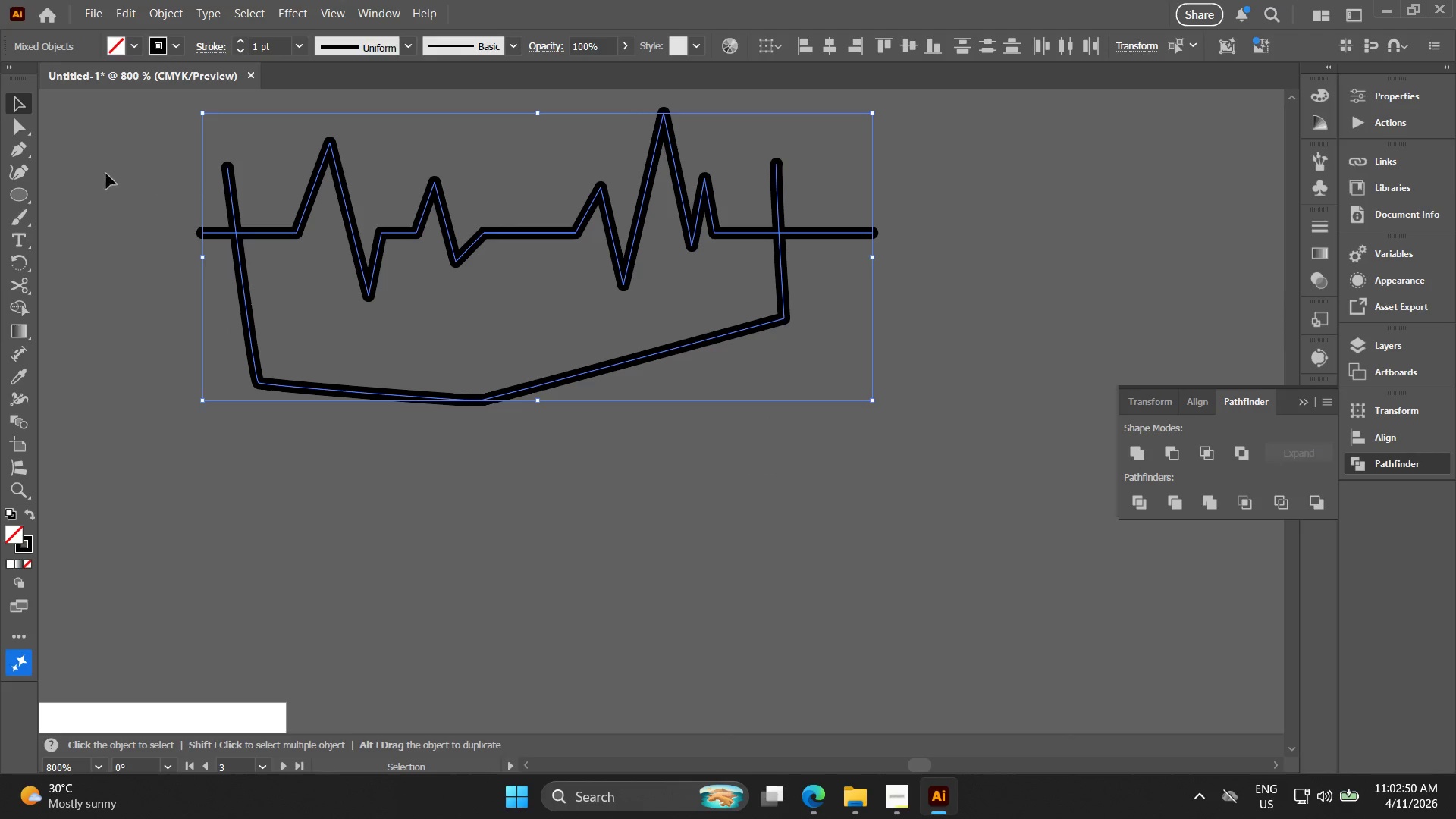 
hold_key(key=AltLeft, duration=1.5)
 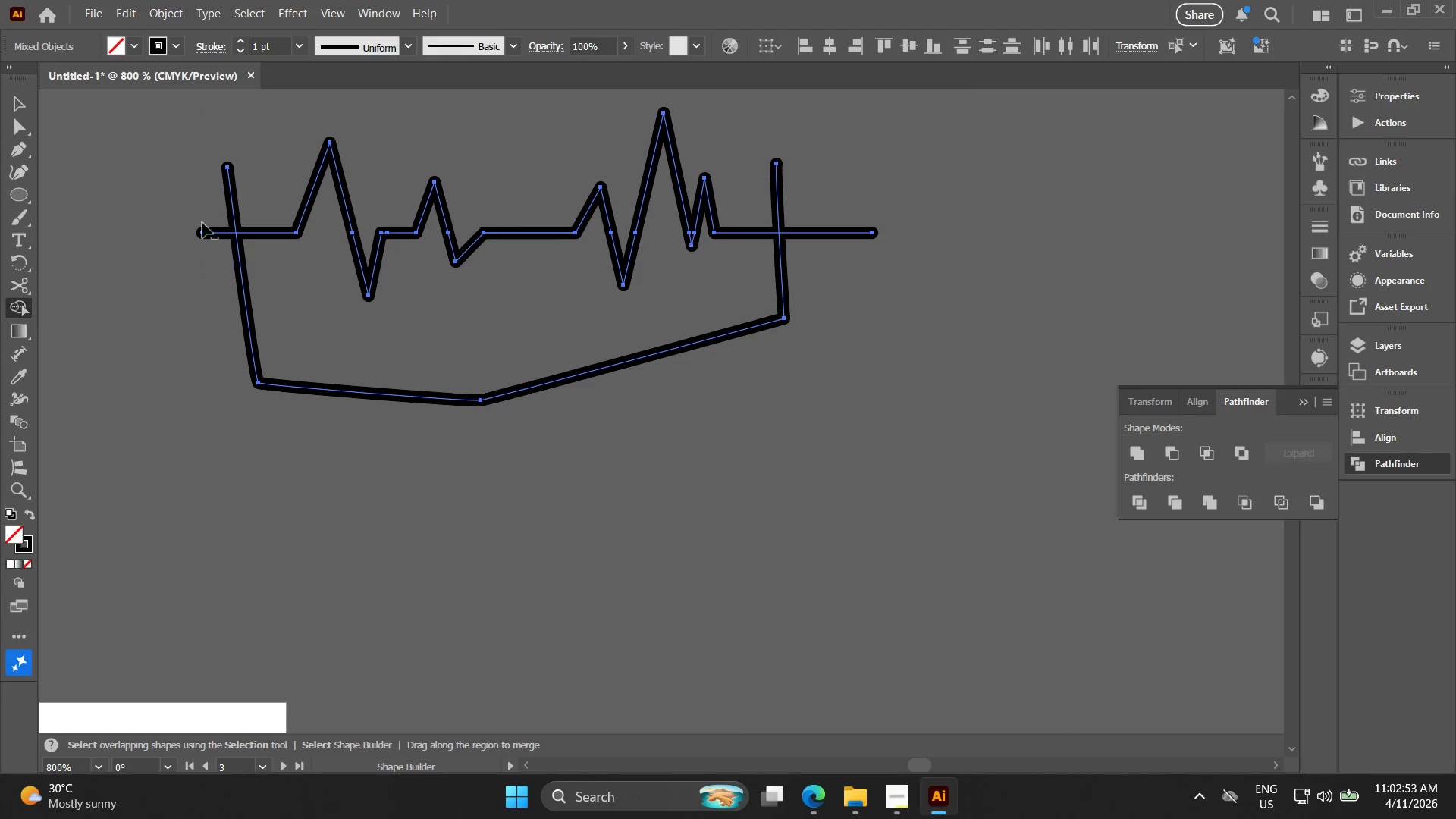 
hold_key(key=AltLeft, duration=1.51)
left_click_drag(start_coordinate=[214, 214], to_coordinate=[215, 265])
 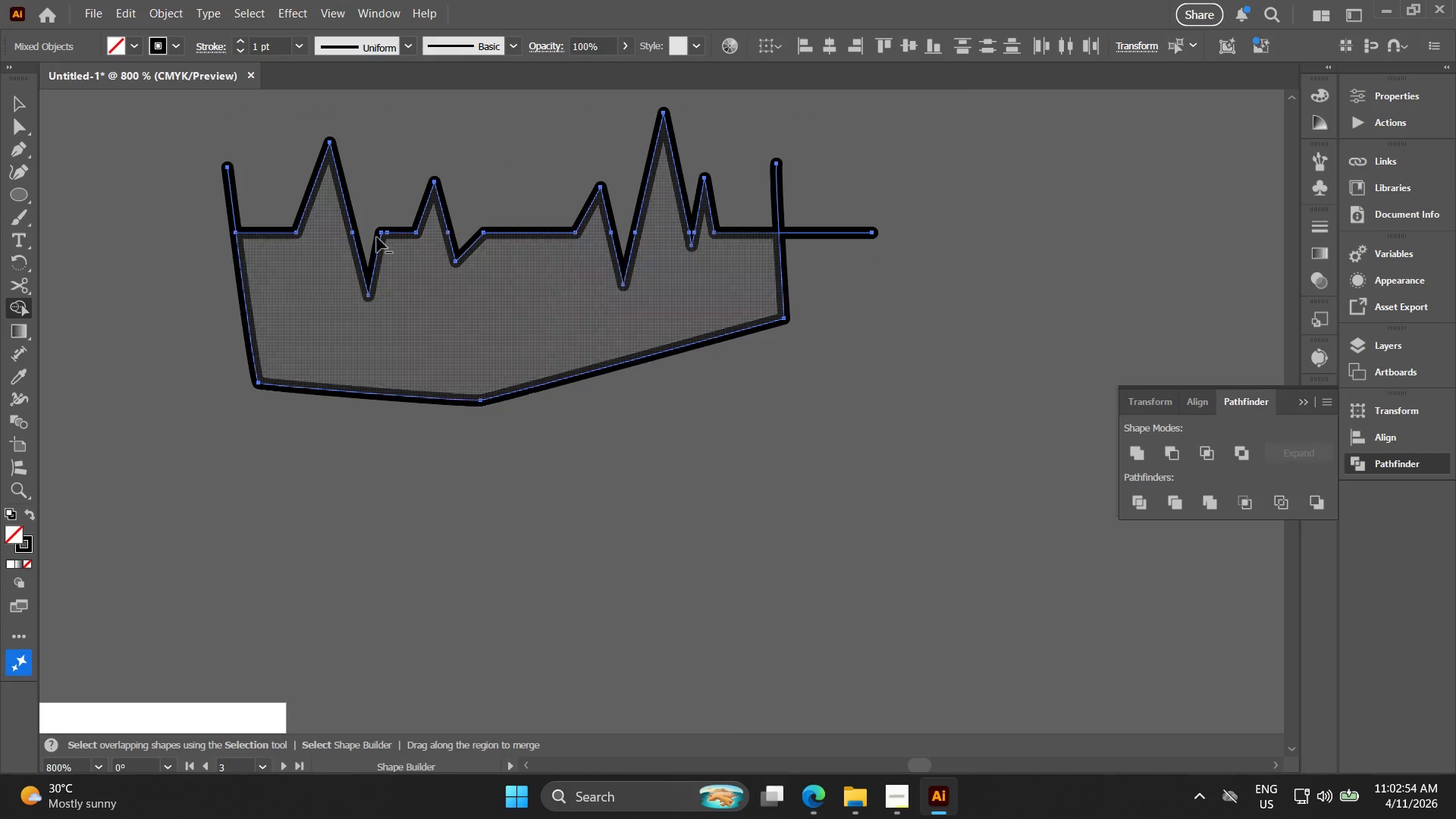 
hold_key(key=AltLeft, duration=0.81)
left_click_drag(start_coordinate=[840, 204], to_coordinate=[837, 262])
 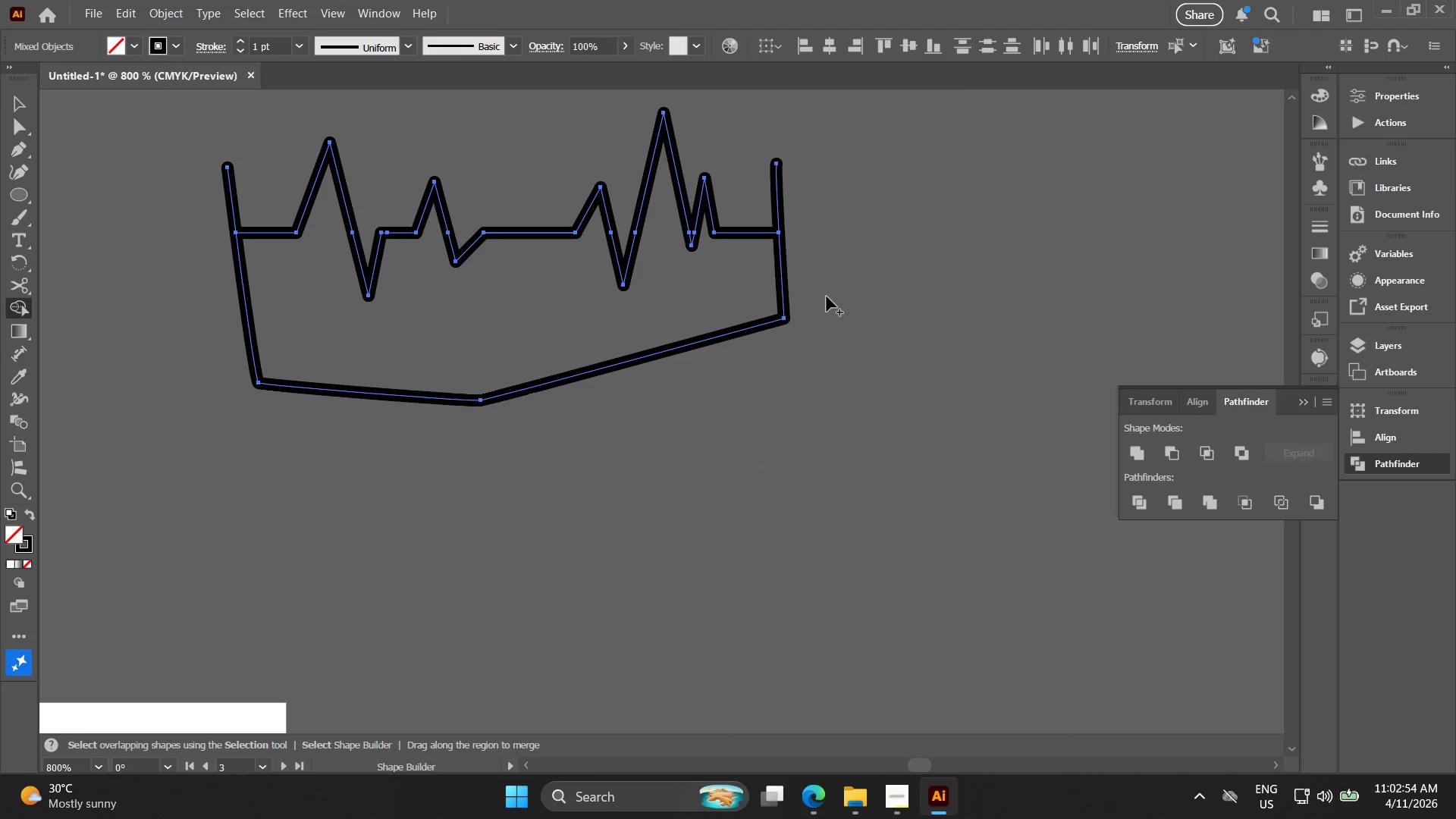 
key(V)
 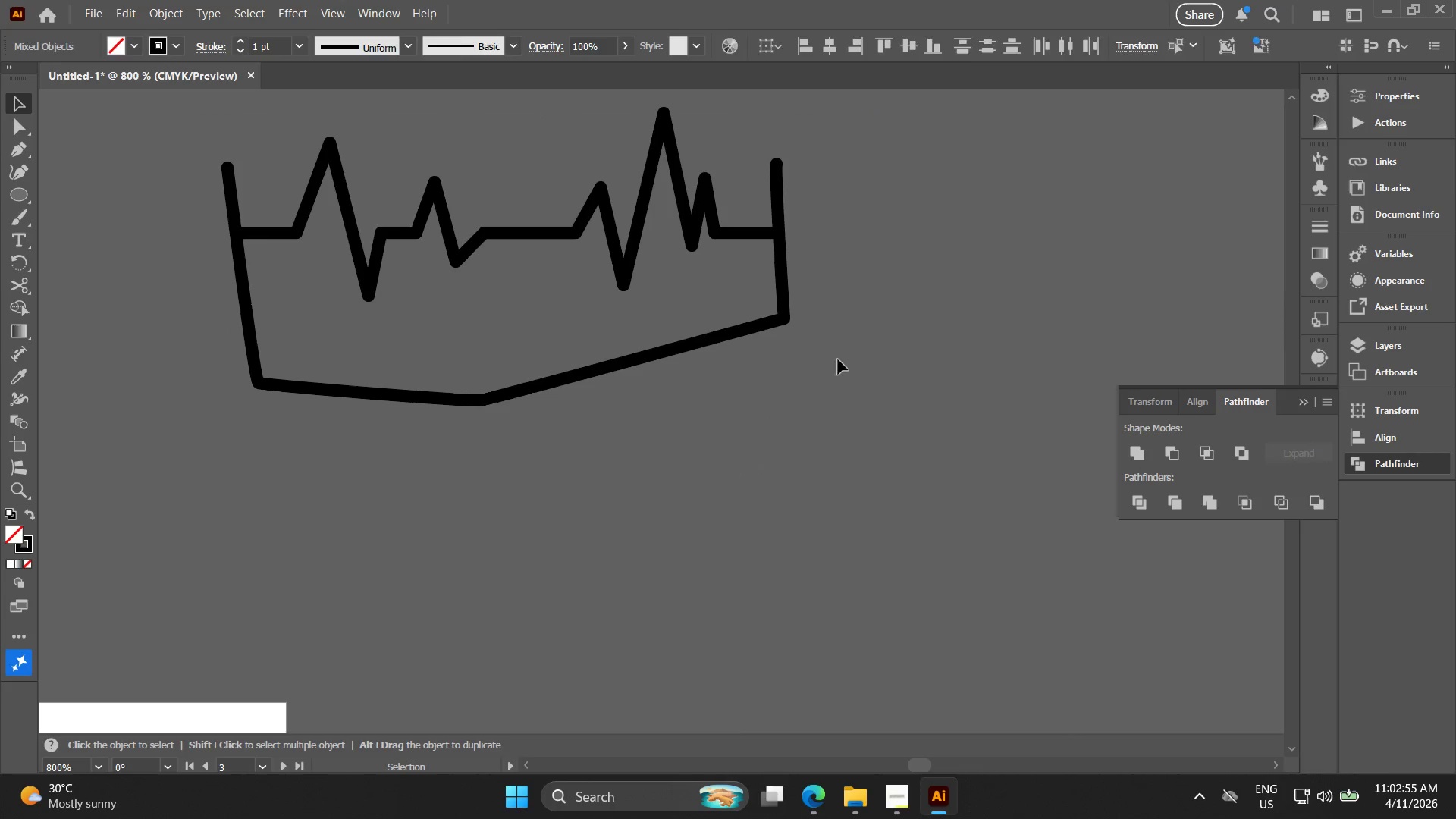 
left_click_drag(start_coordinate=[823, 407], to_coordinate=[607, 337])
 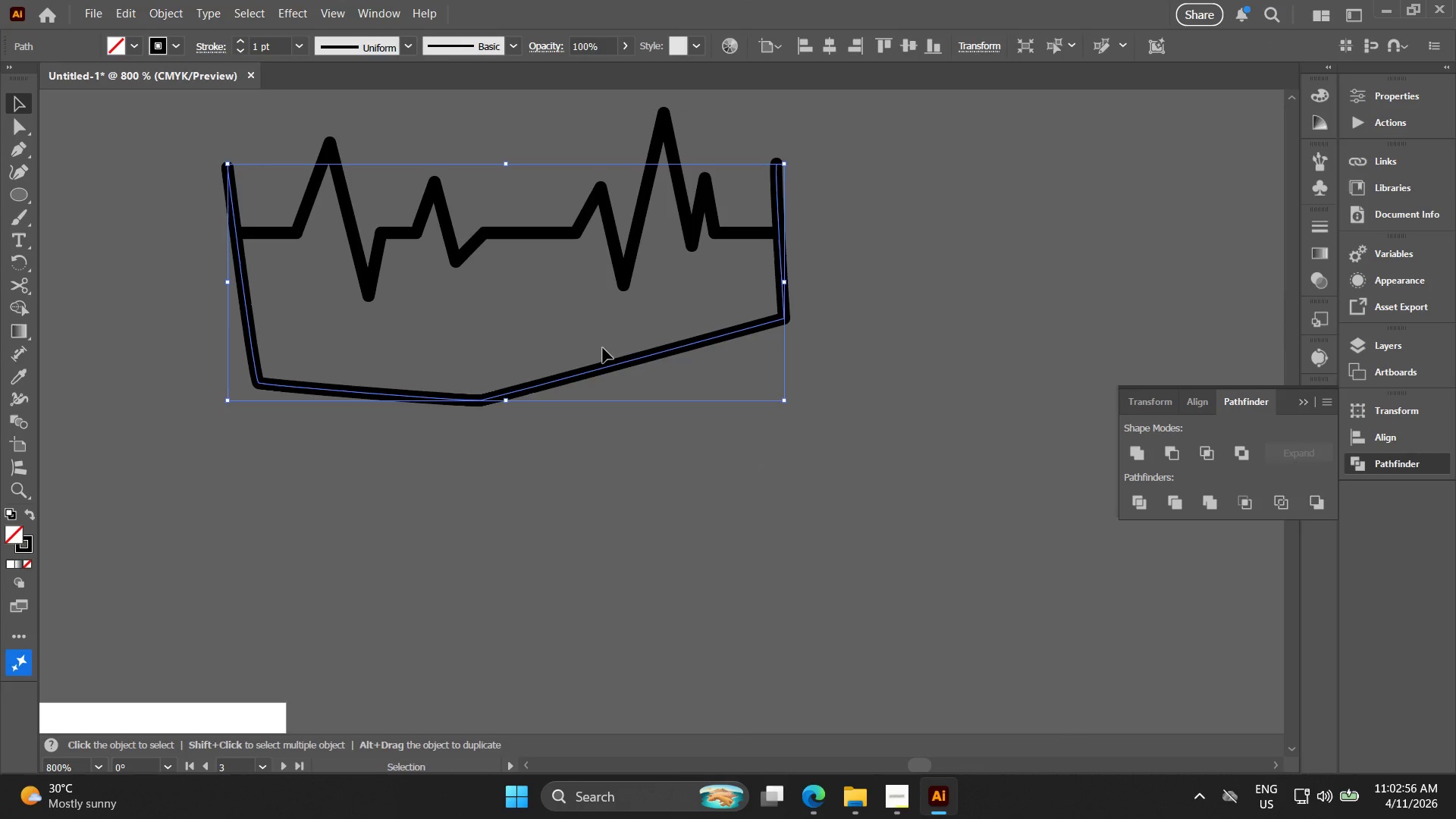 
key(Backspace)
 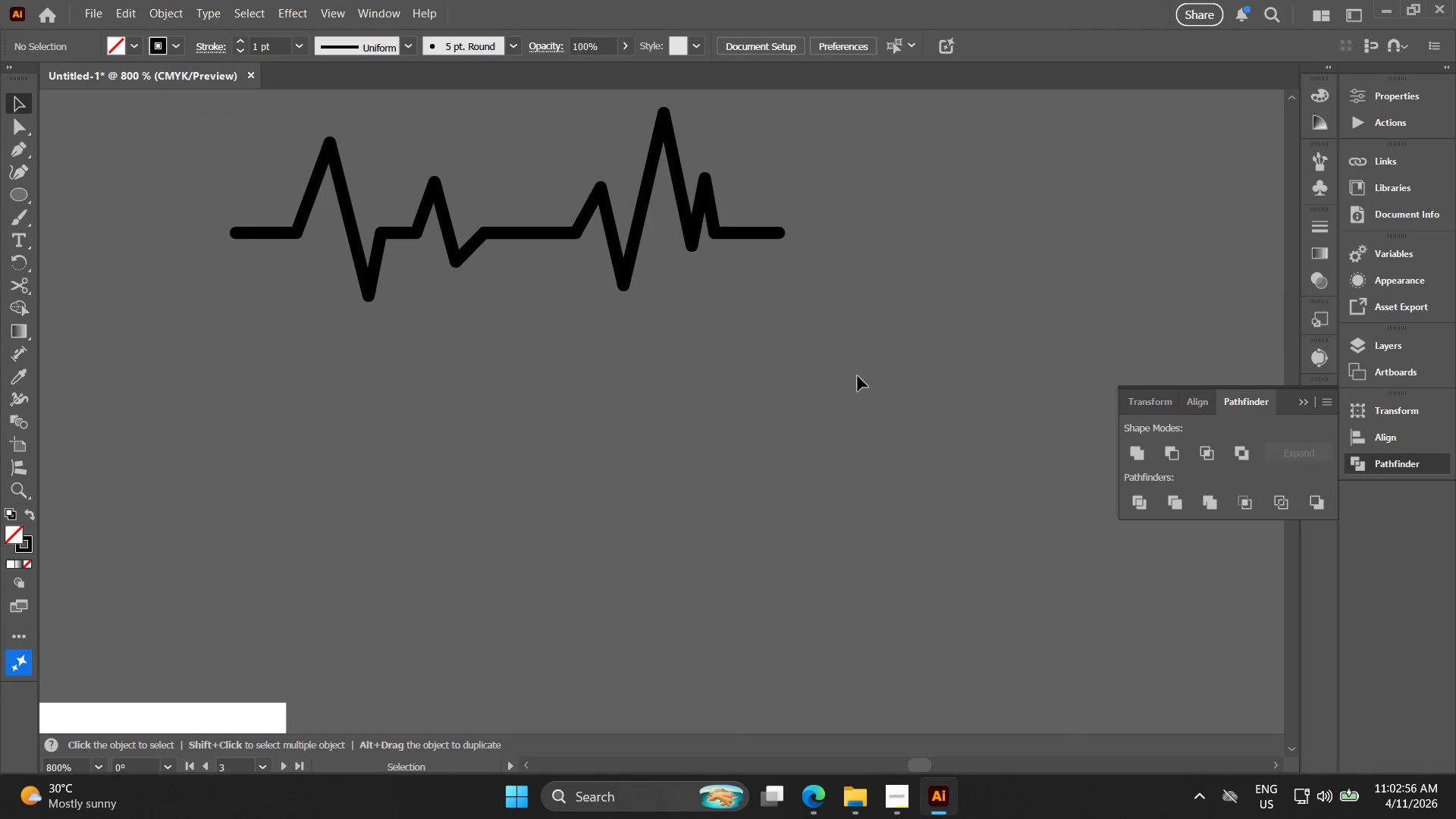 
left_click_drag(start_coordinate=[767, 361], to_coordinate=[332, 249])
 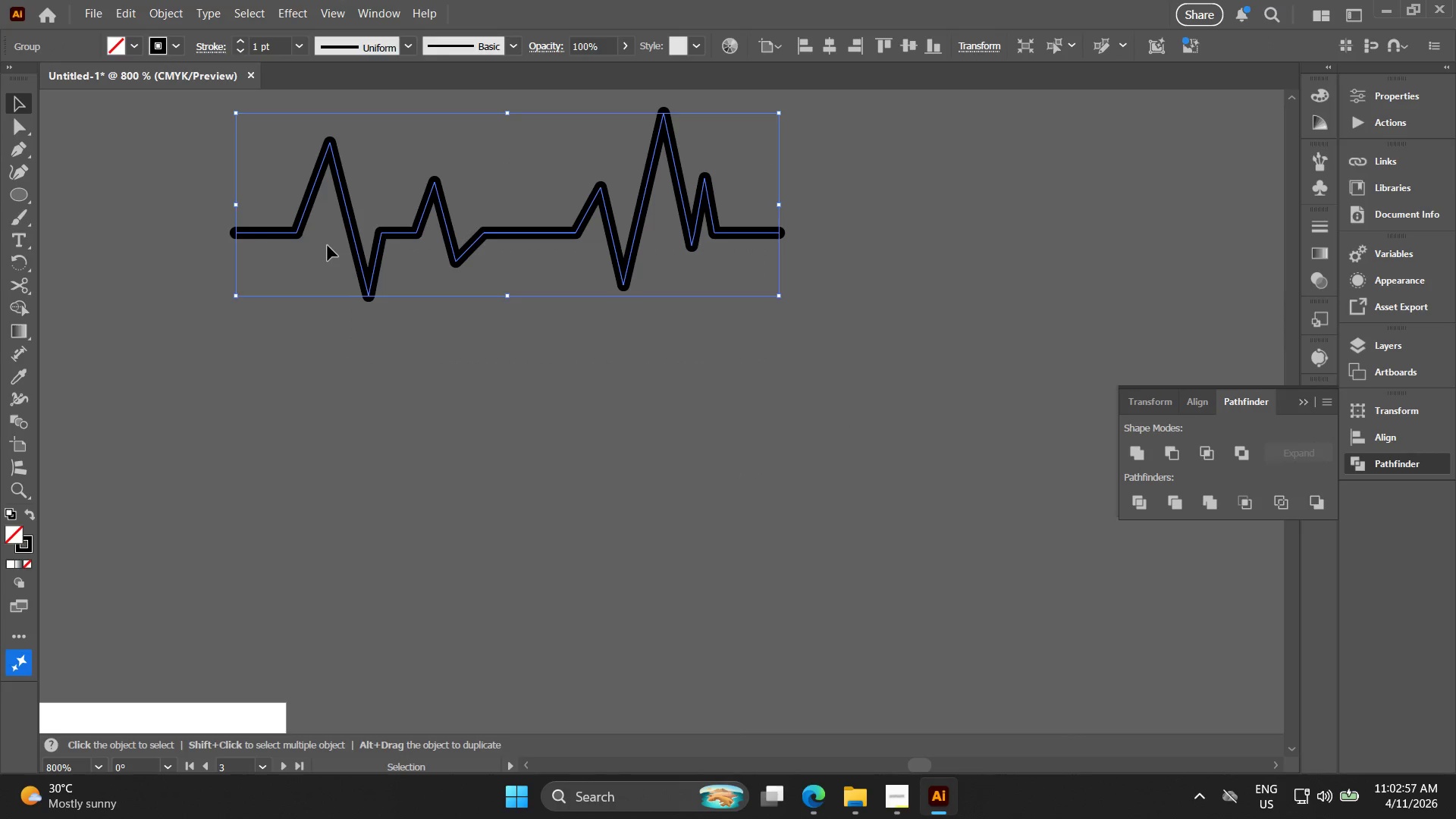 
key(Alt+AltLeft)
 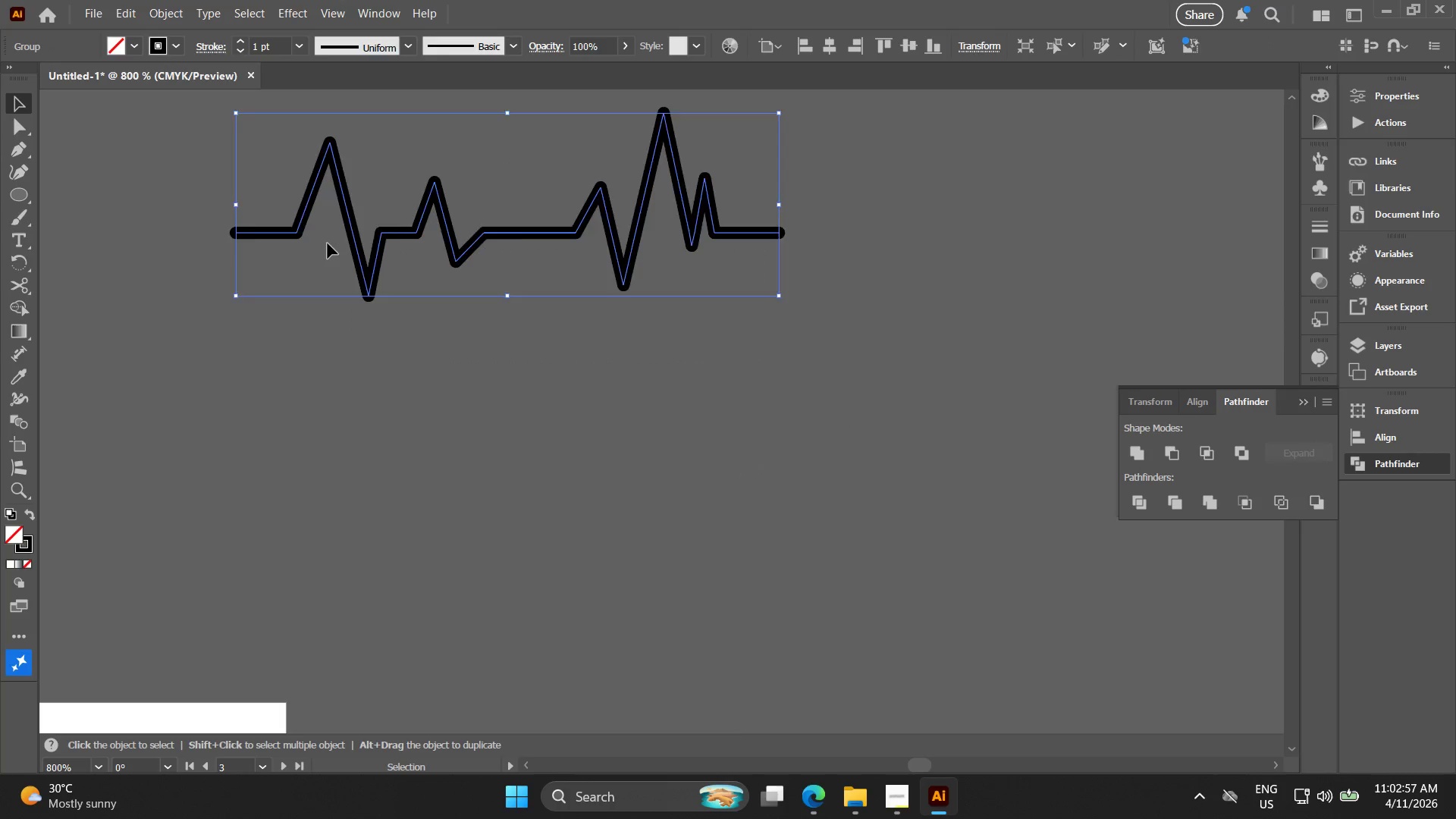 
hold_key(key=Space, duration=0.39)
 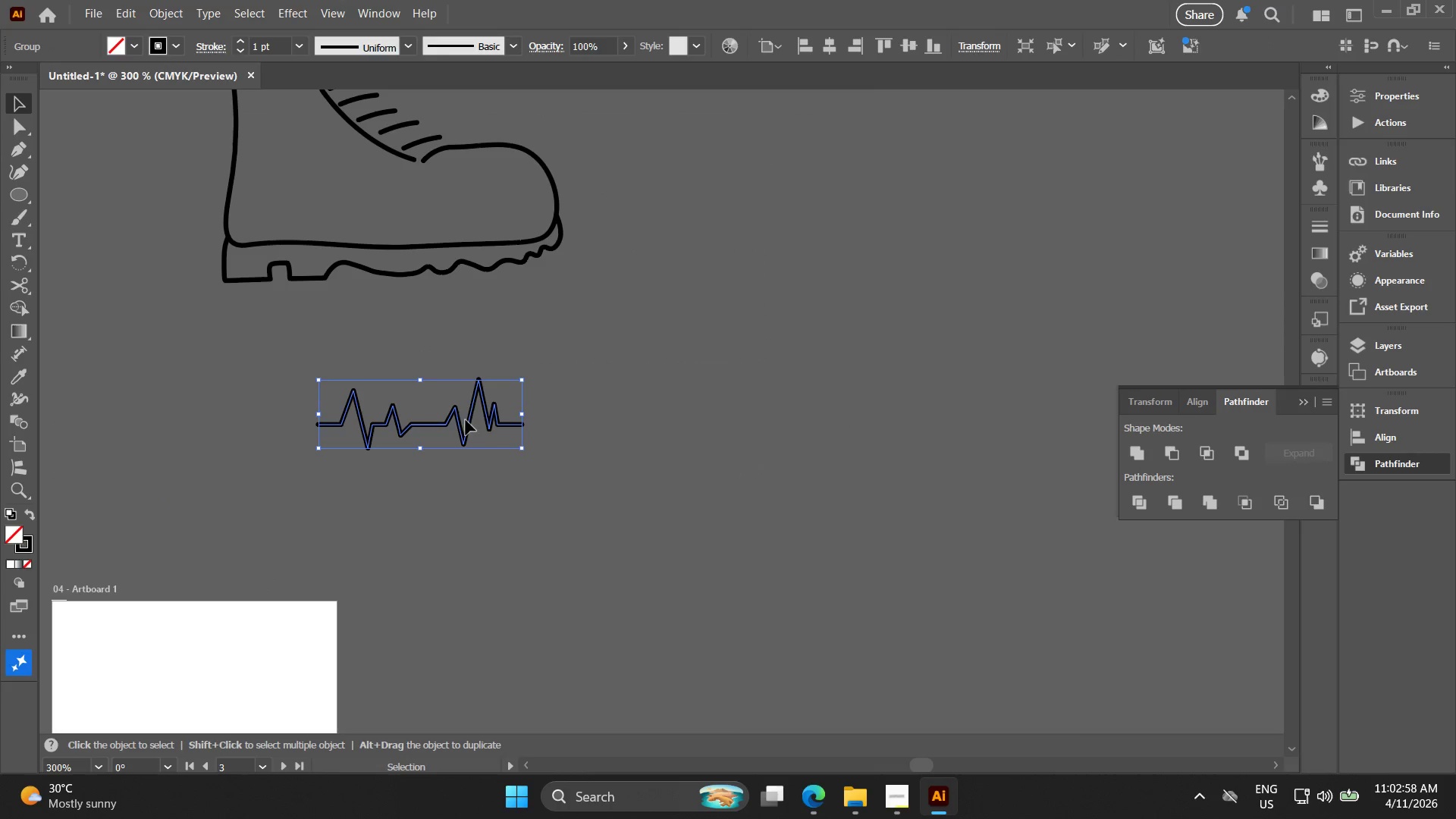 
left_click_drag(start_coordinate=[336, 248], to_coordinate=[362, 433])
 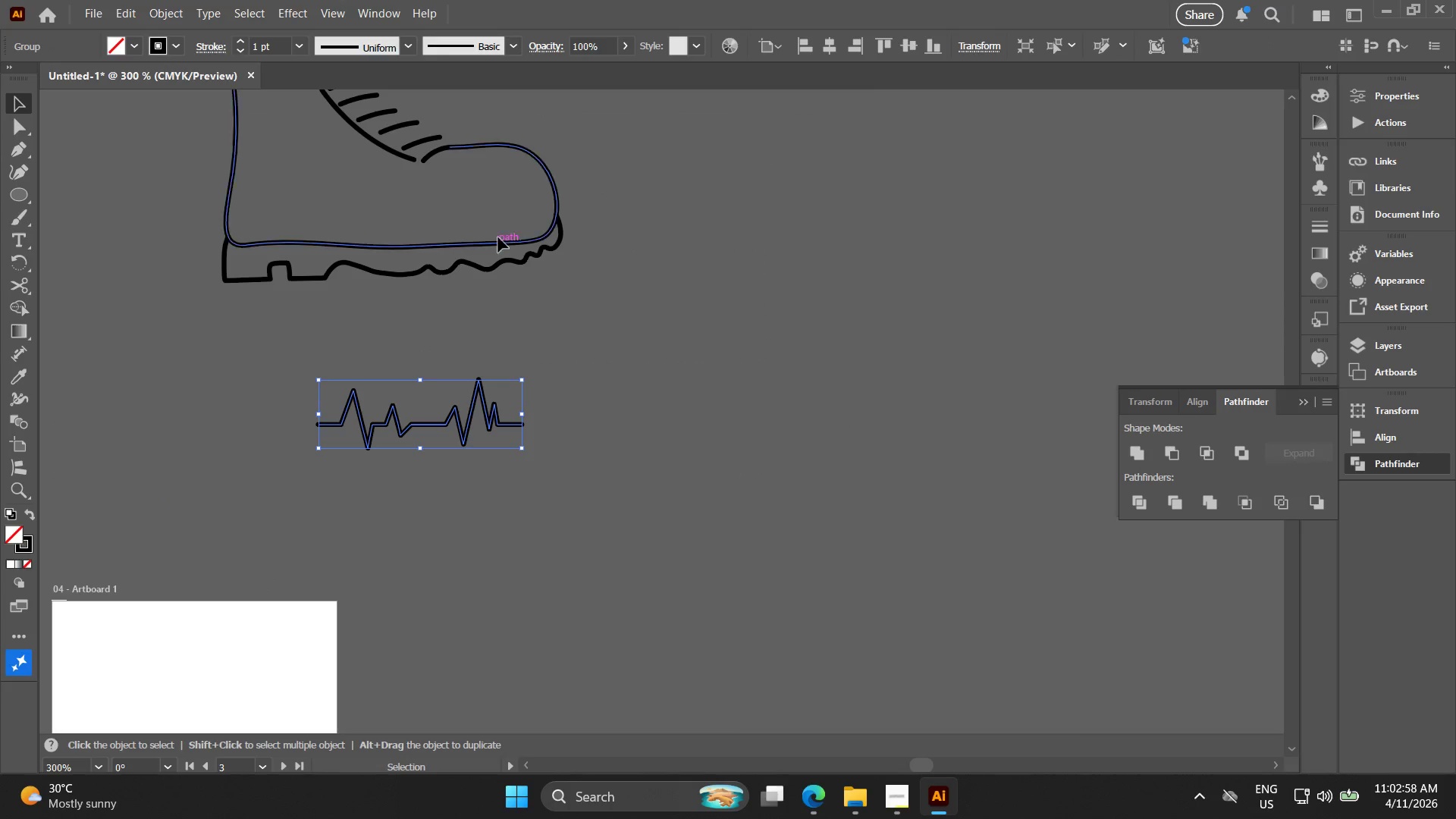 
scroll: coordinate [328, 243], scroll_direction: down, amount: 3.0
 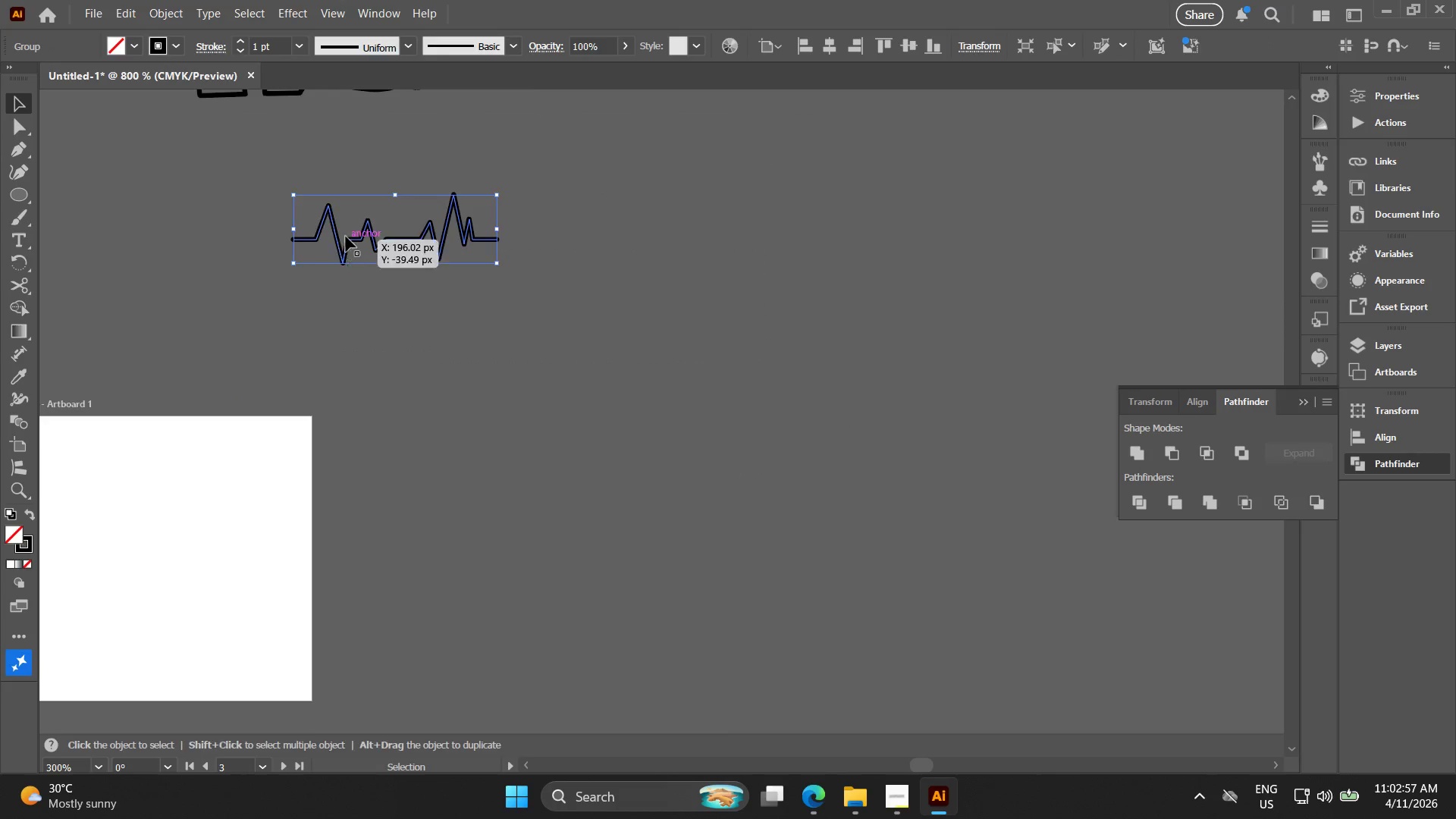 
left_click_drag(start_coordinate=[562, 300], to_coordinate=[421, 218])
 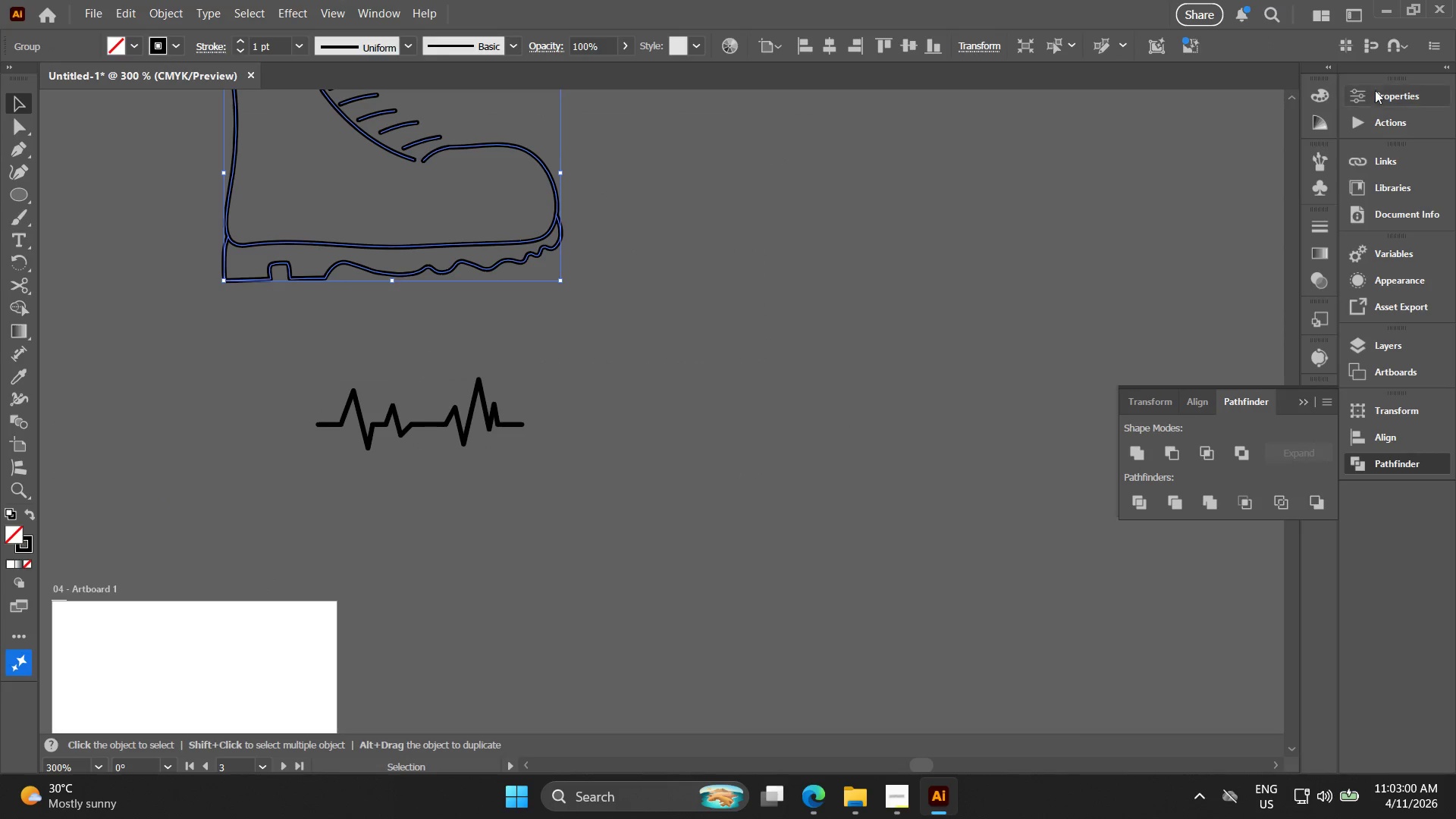 
left_click([996, 48])
 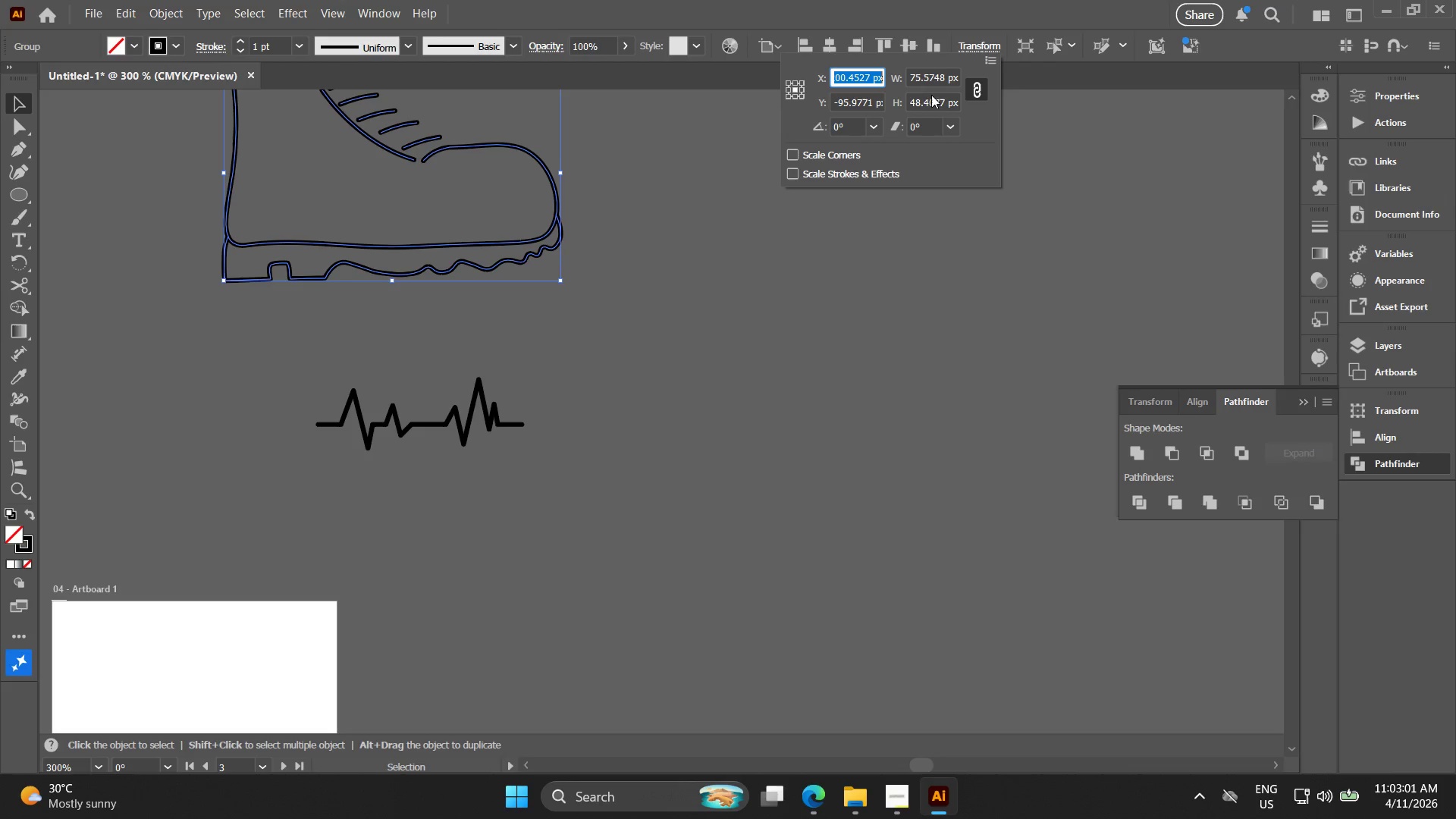 
left_click([943, 78])
 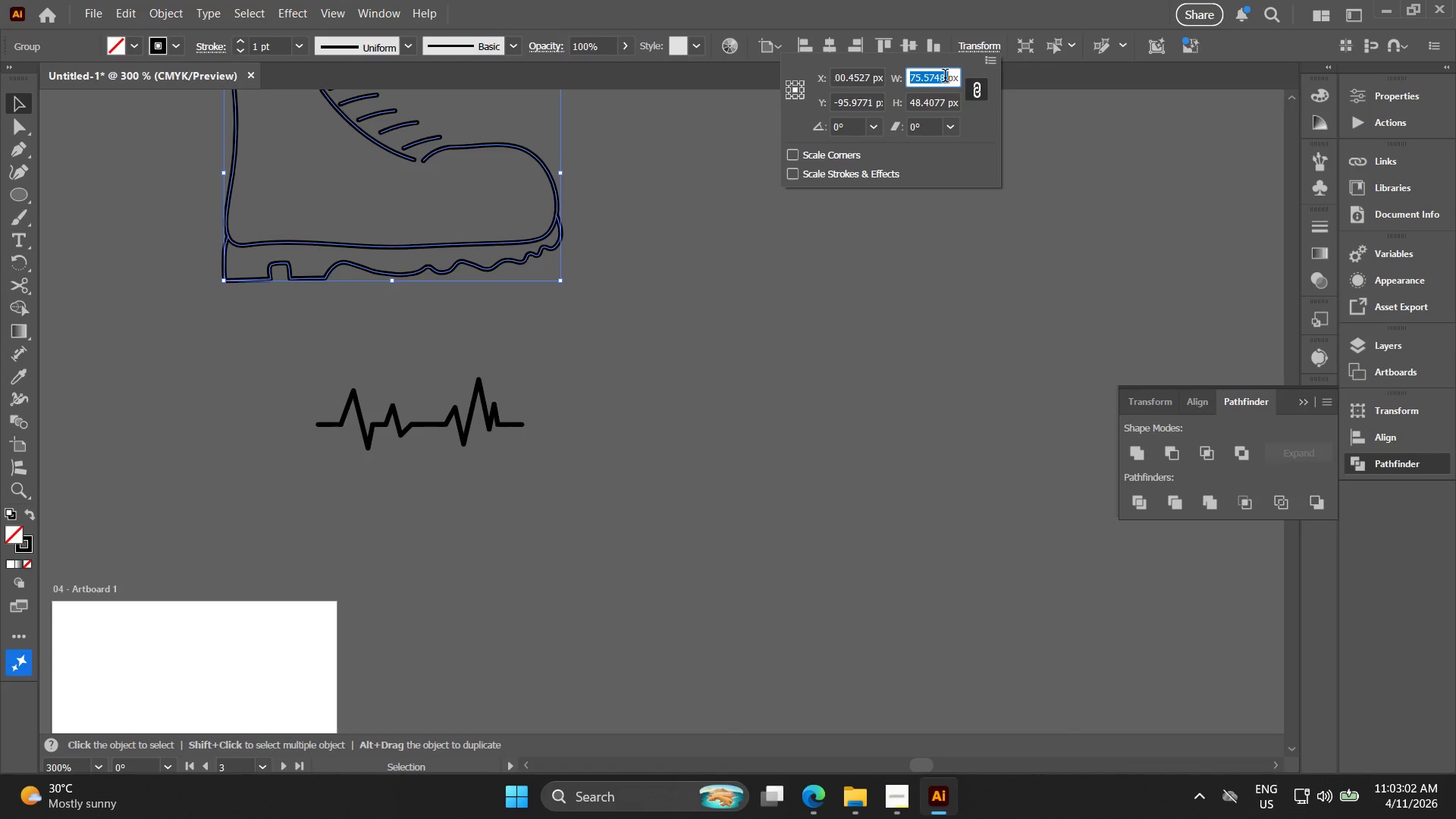 
triple_click([946, 77])
 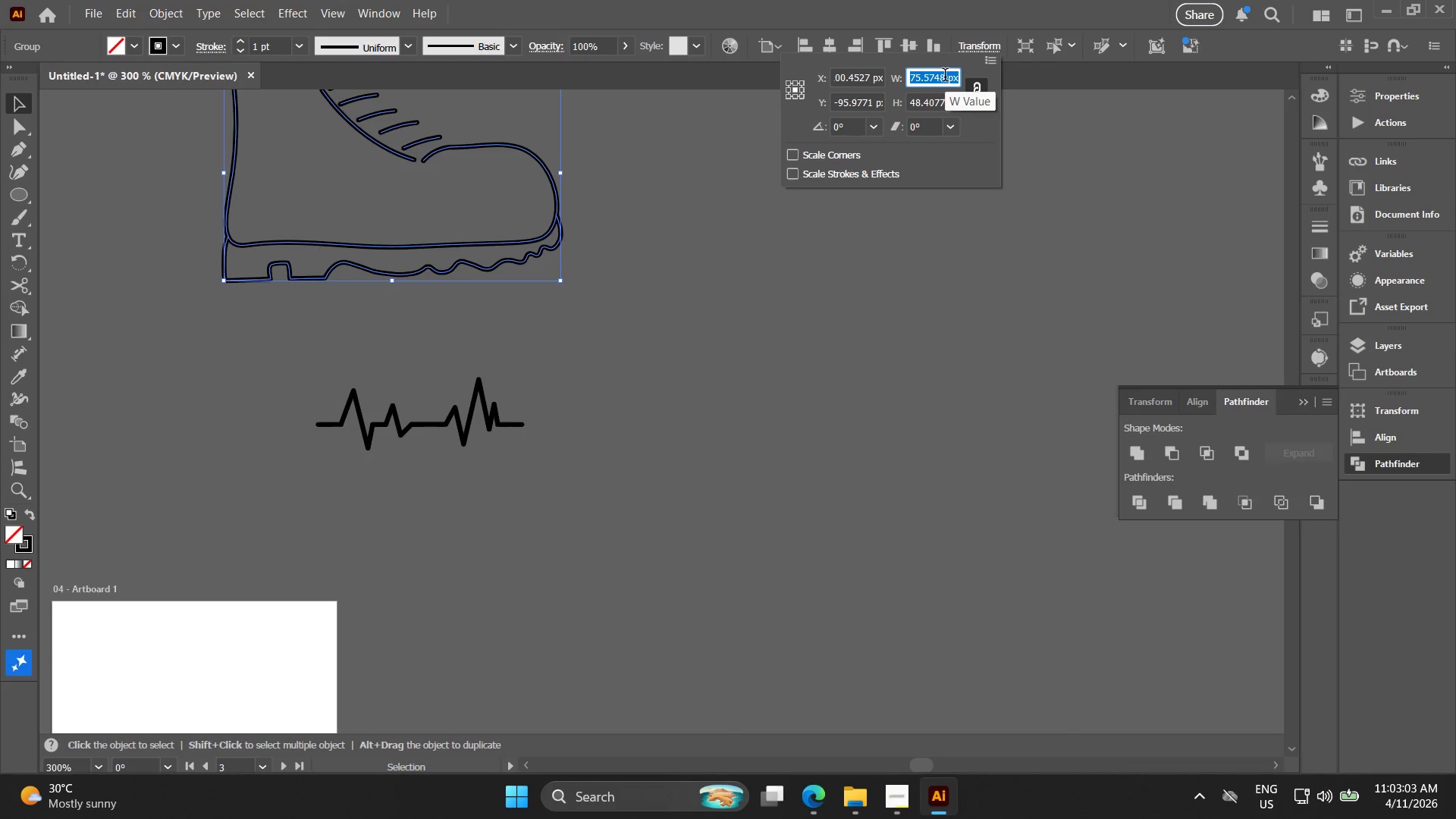 
type(64)
 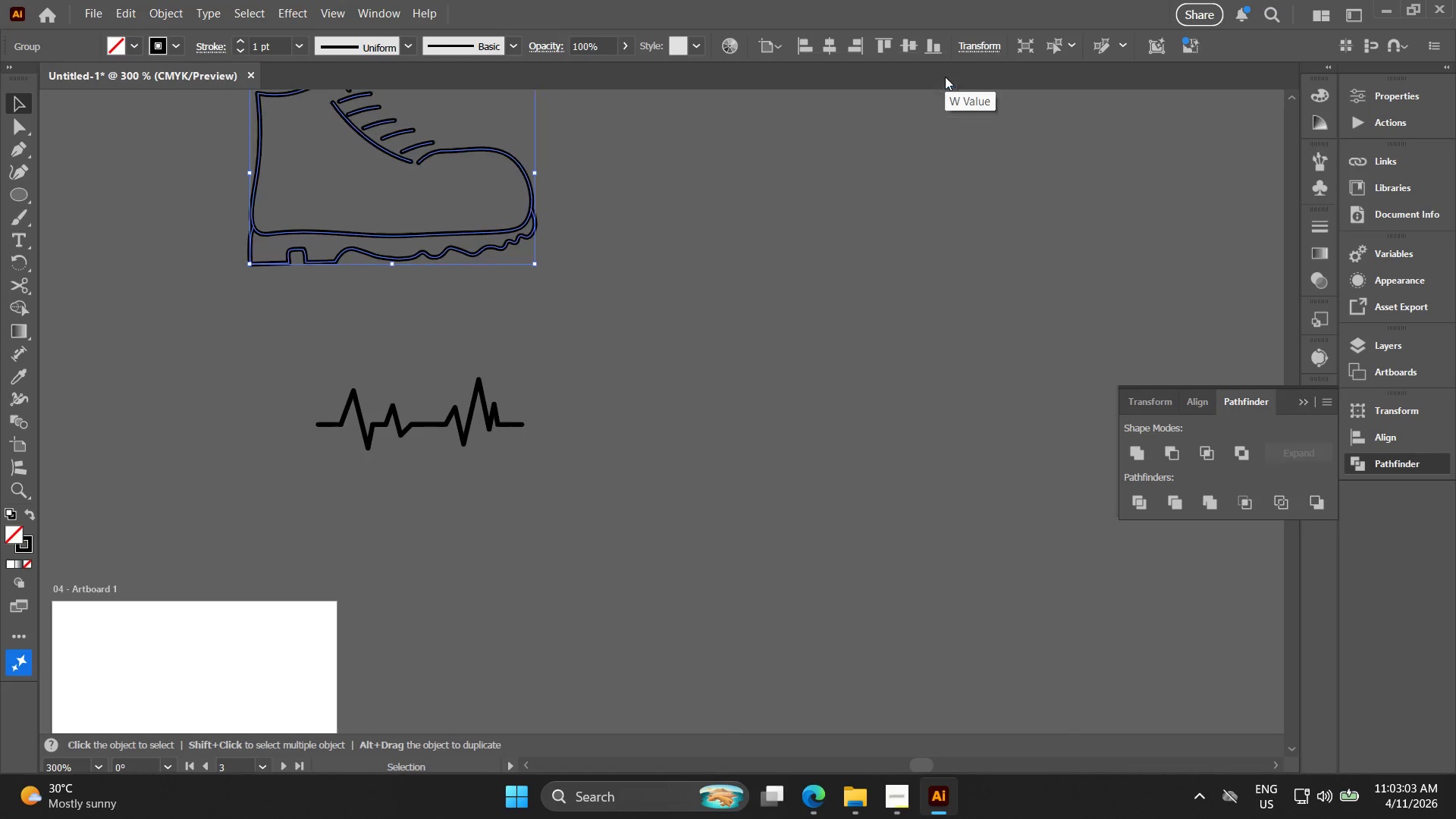 
key(Enter)
 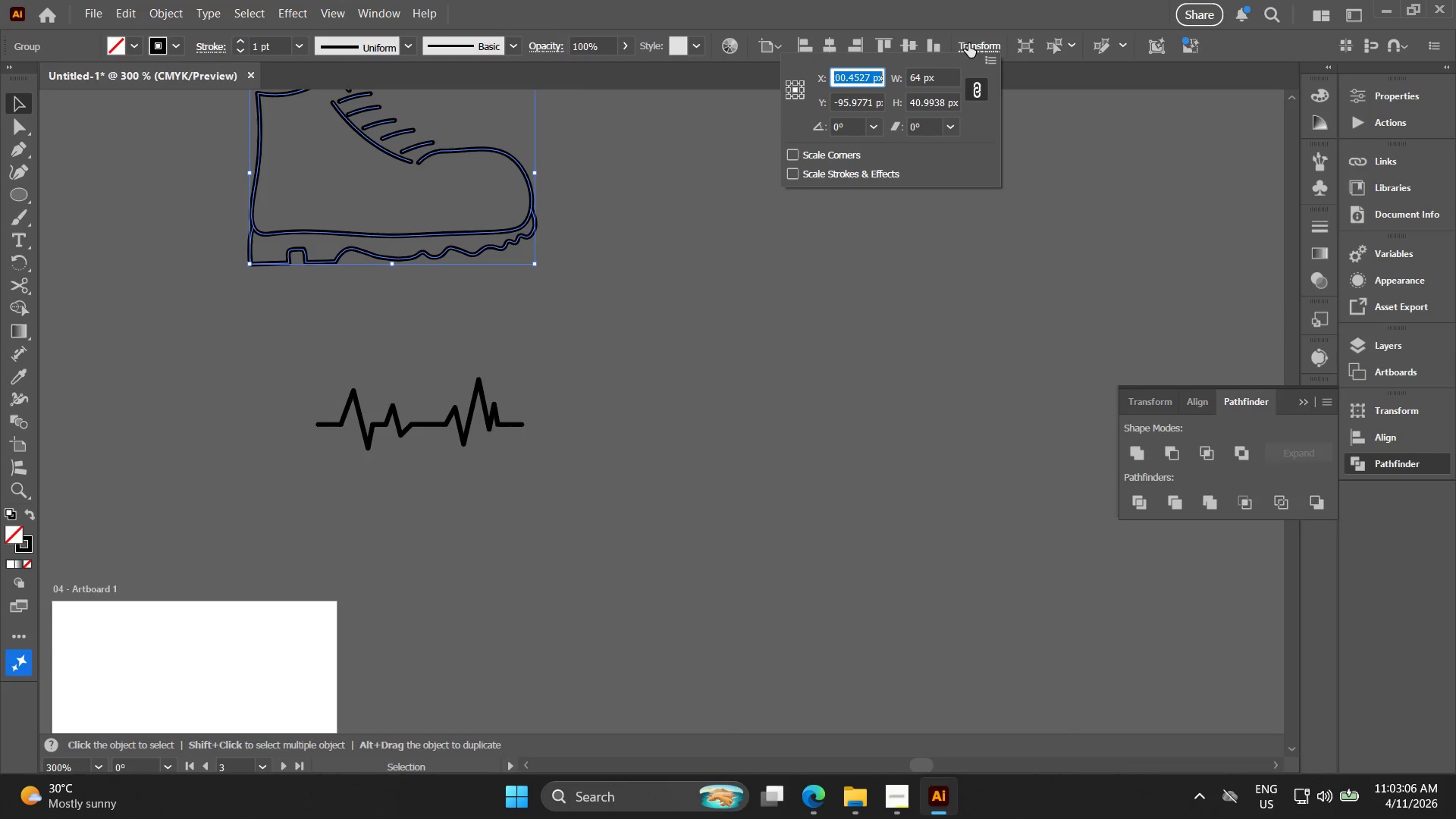 
left_click_drag(start_coordinate=[596, 558], to_coordinate=[328, 416])
 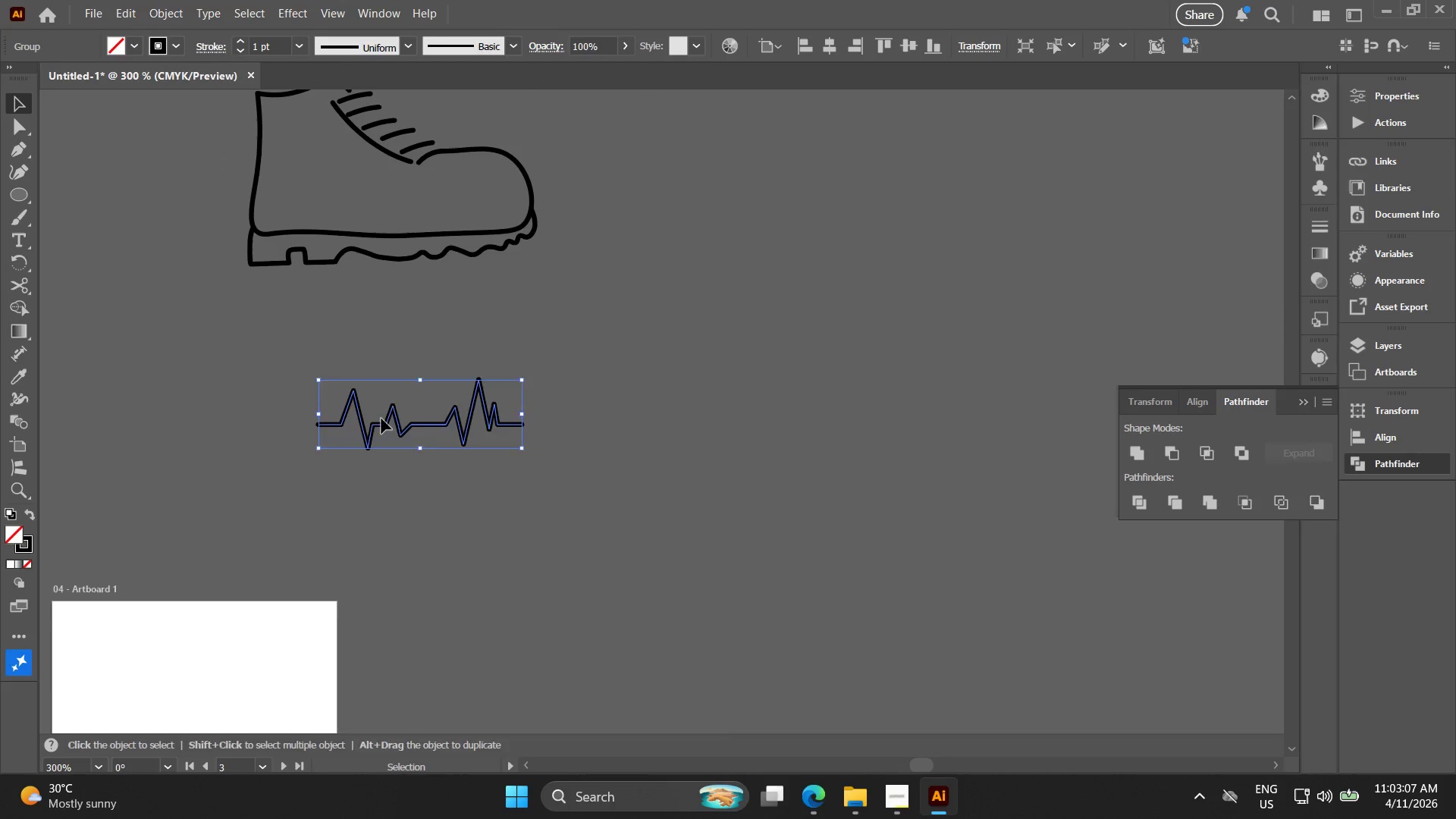 
hold_key(key=Space, duration=0.42)
 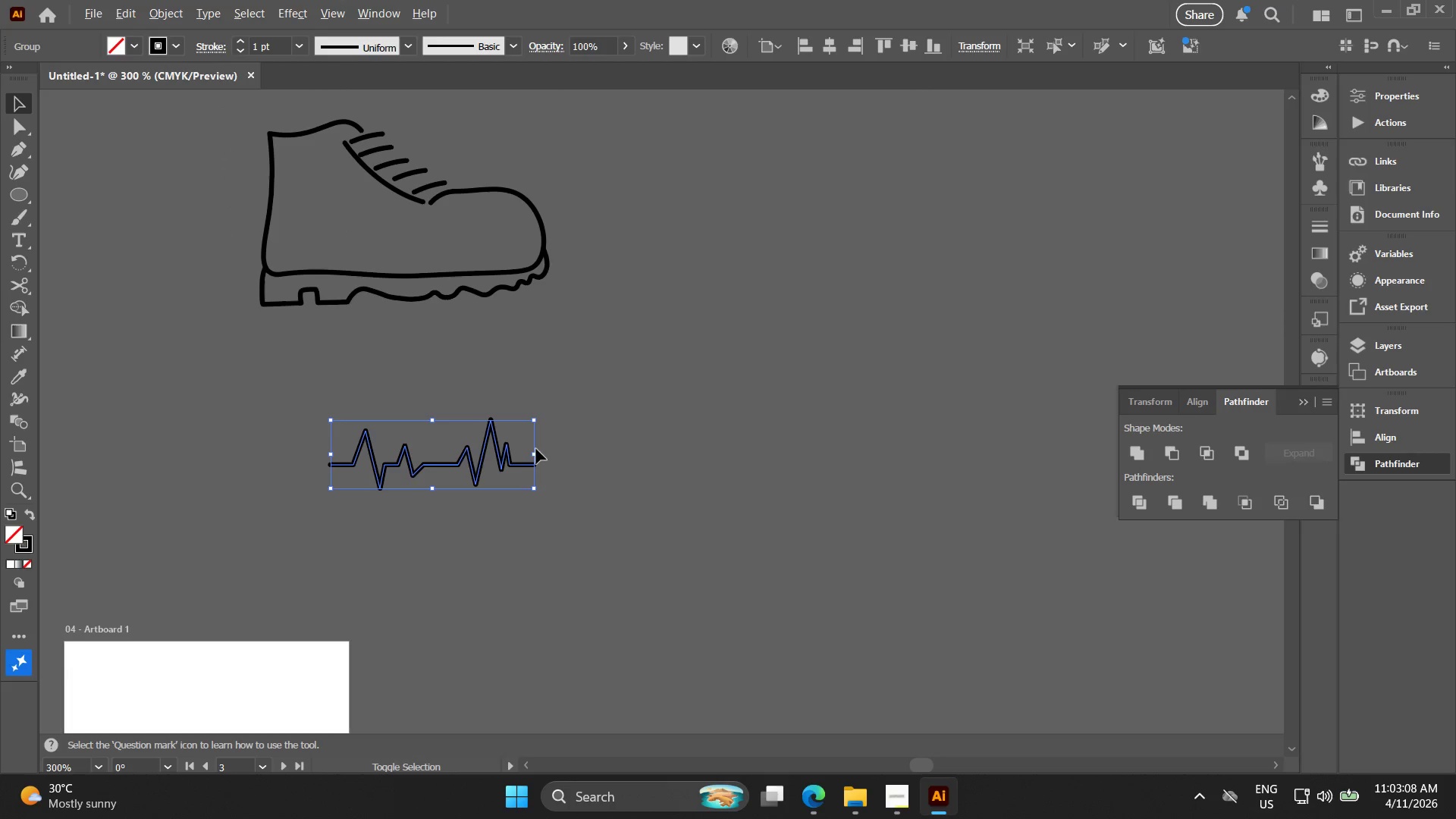 
left_click_drag(start_coordinate=[397, 414], to_coordinate=[410, 454])
 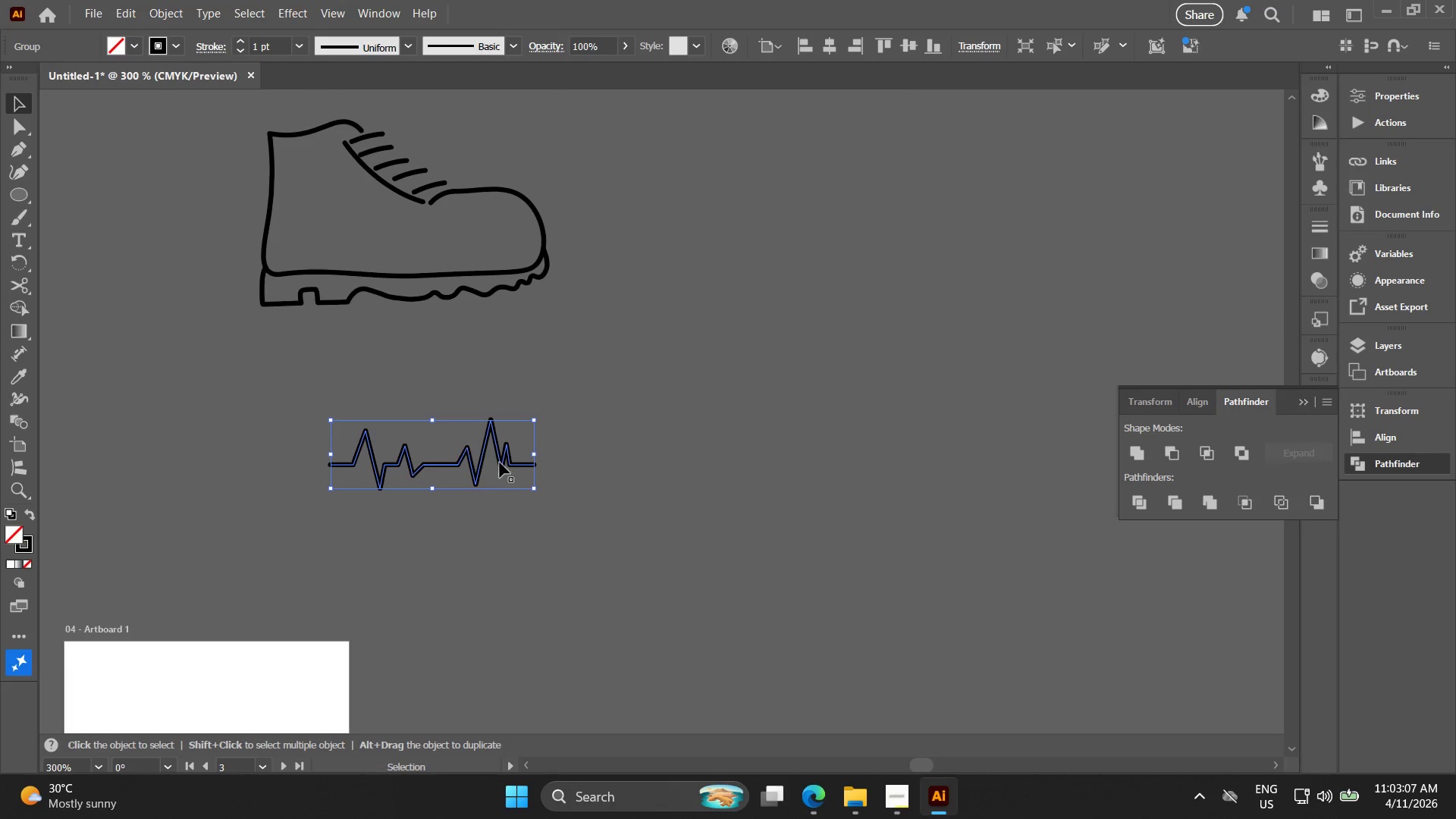 
hold_key(key=ShiftLeft, duration=1.53)
hold_key(key=AltLeft, duration=1.53)
left_click_drag(start_coordinate=[536, 452], to_coordinate=[639, 466])
 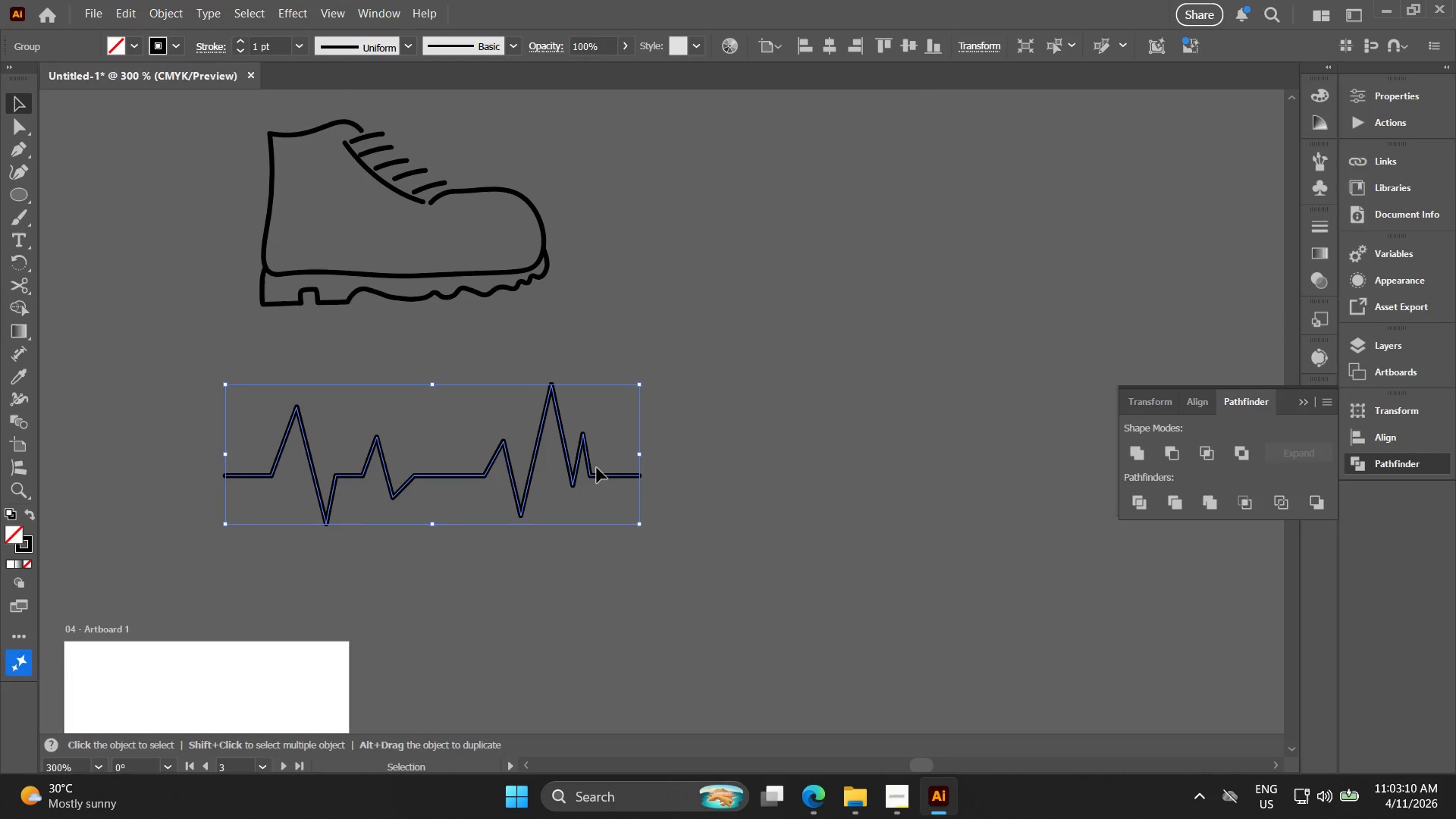 
key(Alt+Shift+AltLeft)
 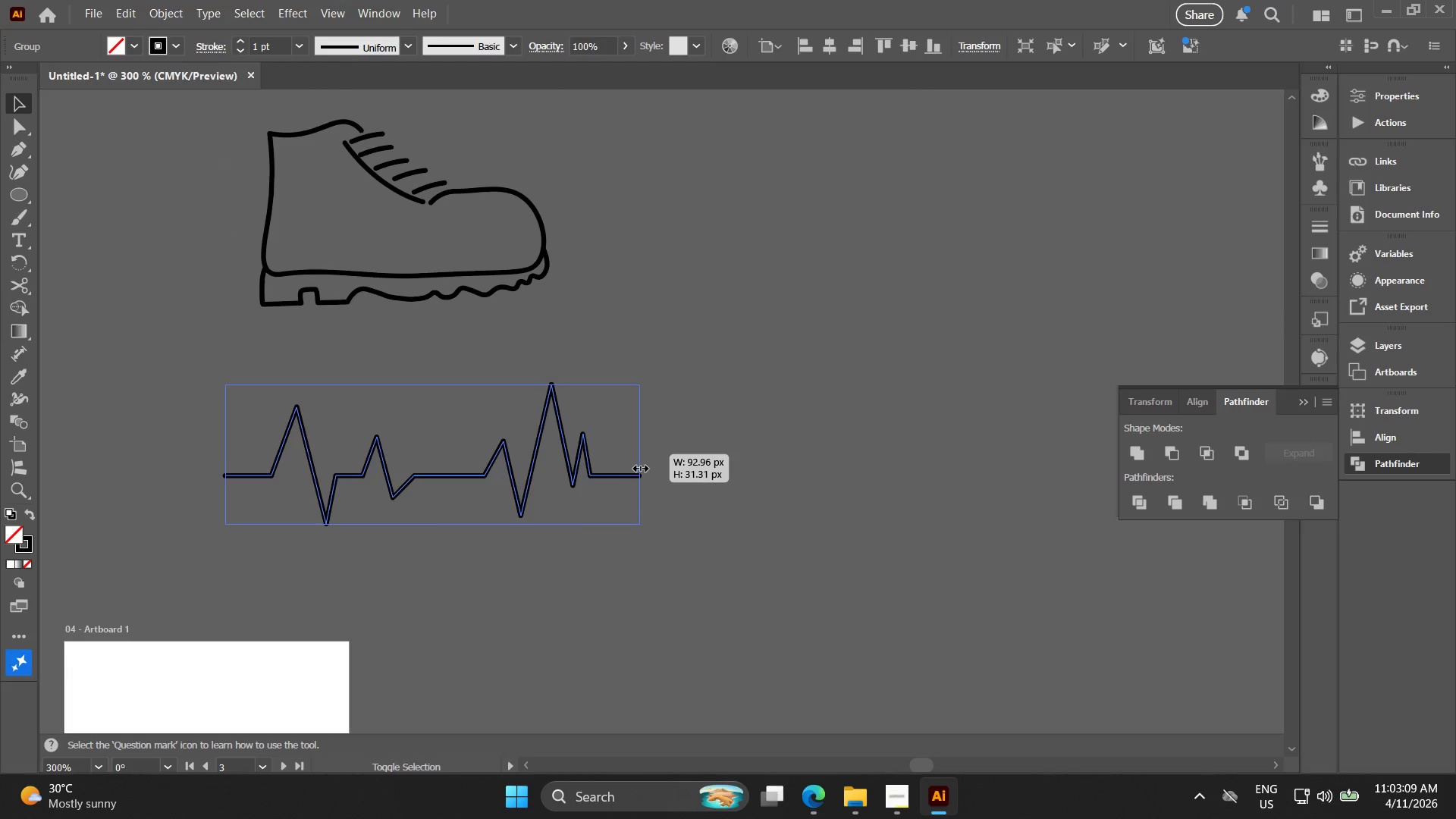 
key(Alt+Shift+ShiftLeft)
 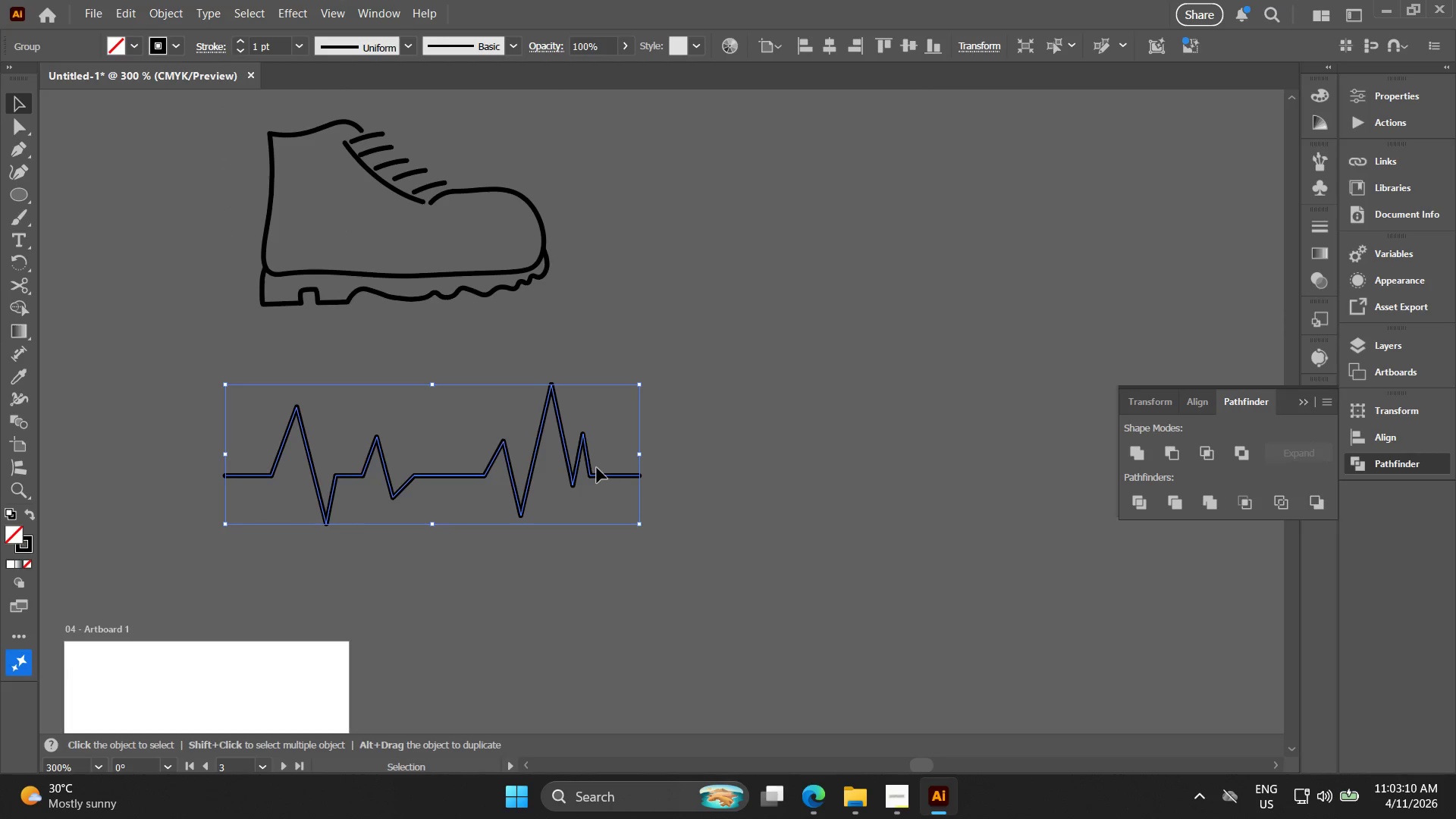 
key(Alt+Shift+ShiftLeft)
 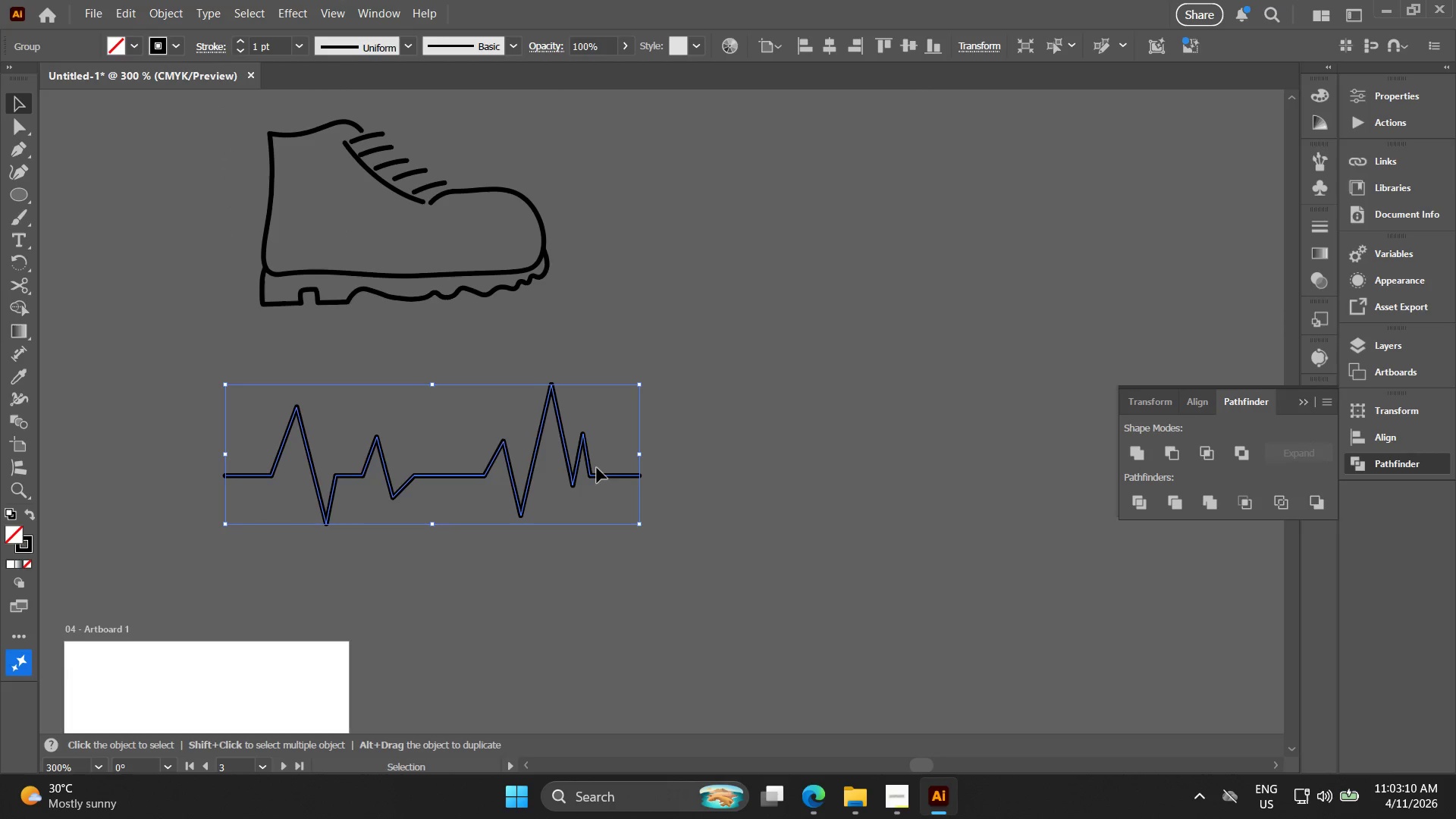 
key(Alt+Shift+AltLeft)
 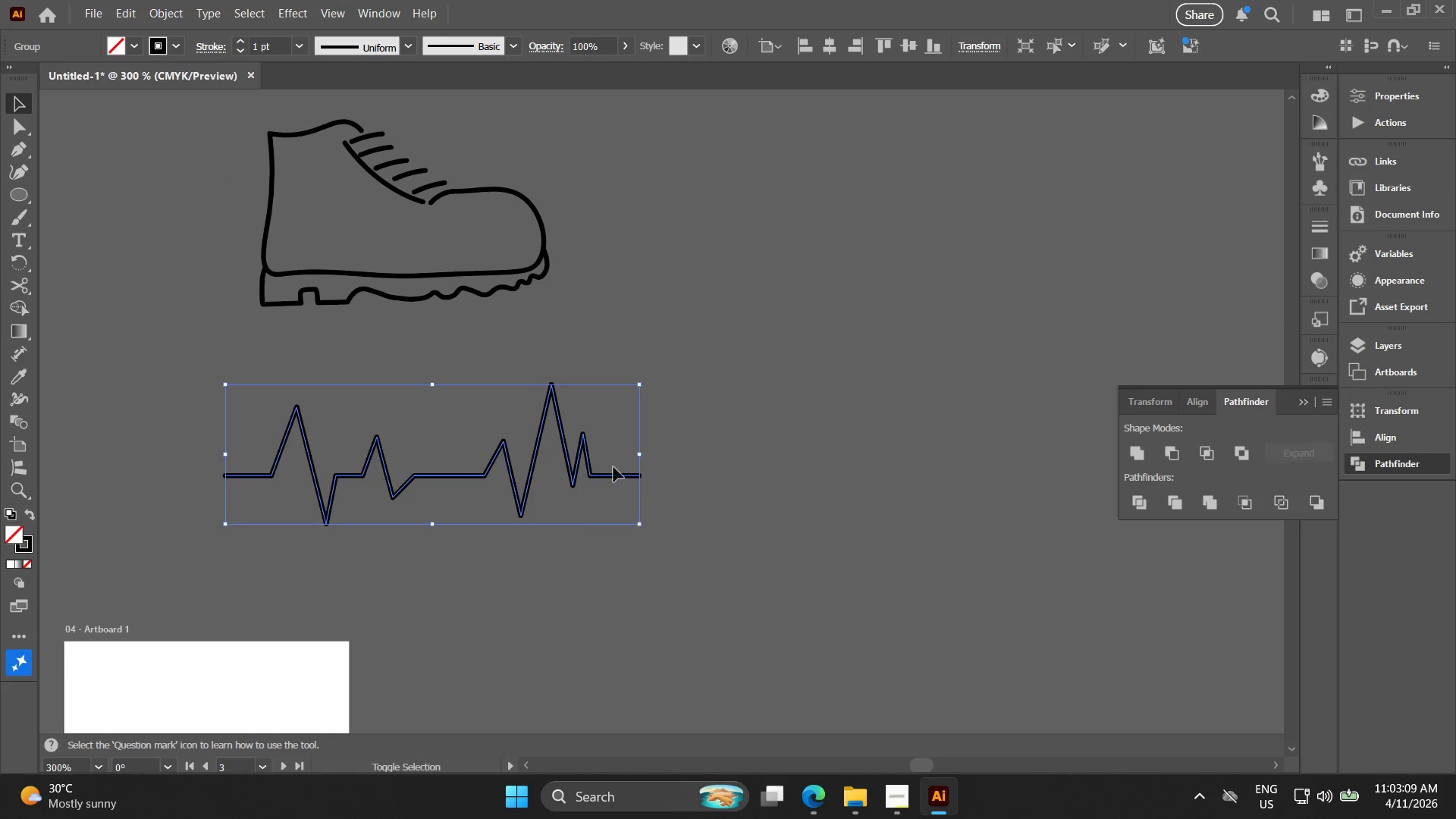 
key(Alt+Shift+ShiftLeft)
 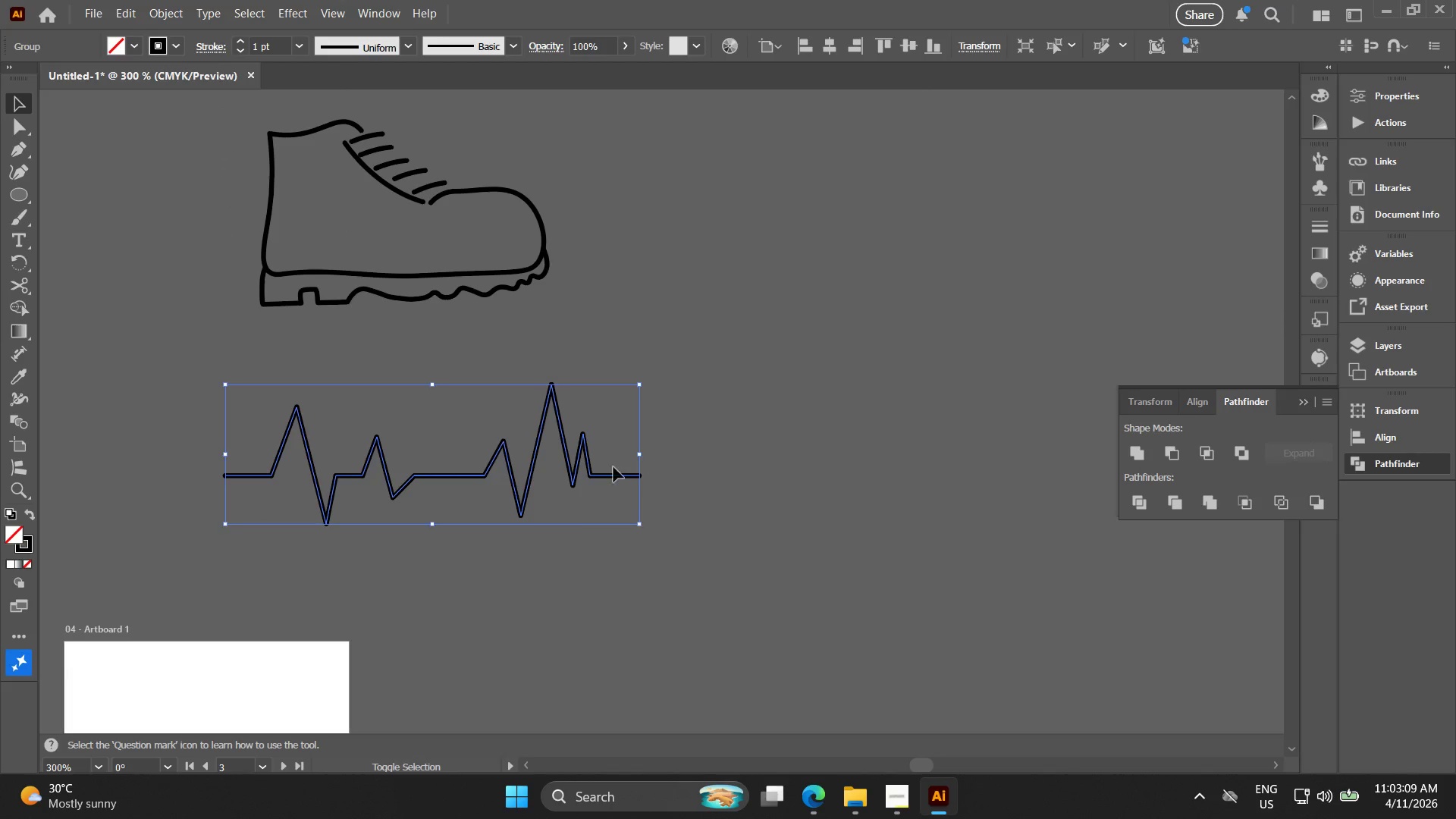 
key(Alt+Shift+AltLeft)
 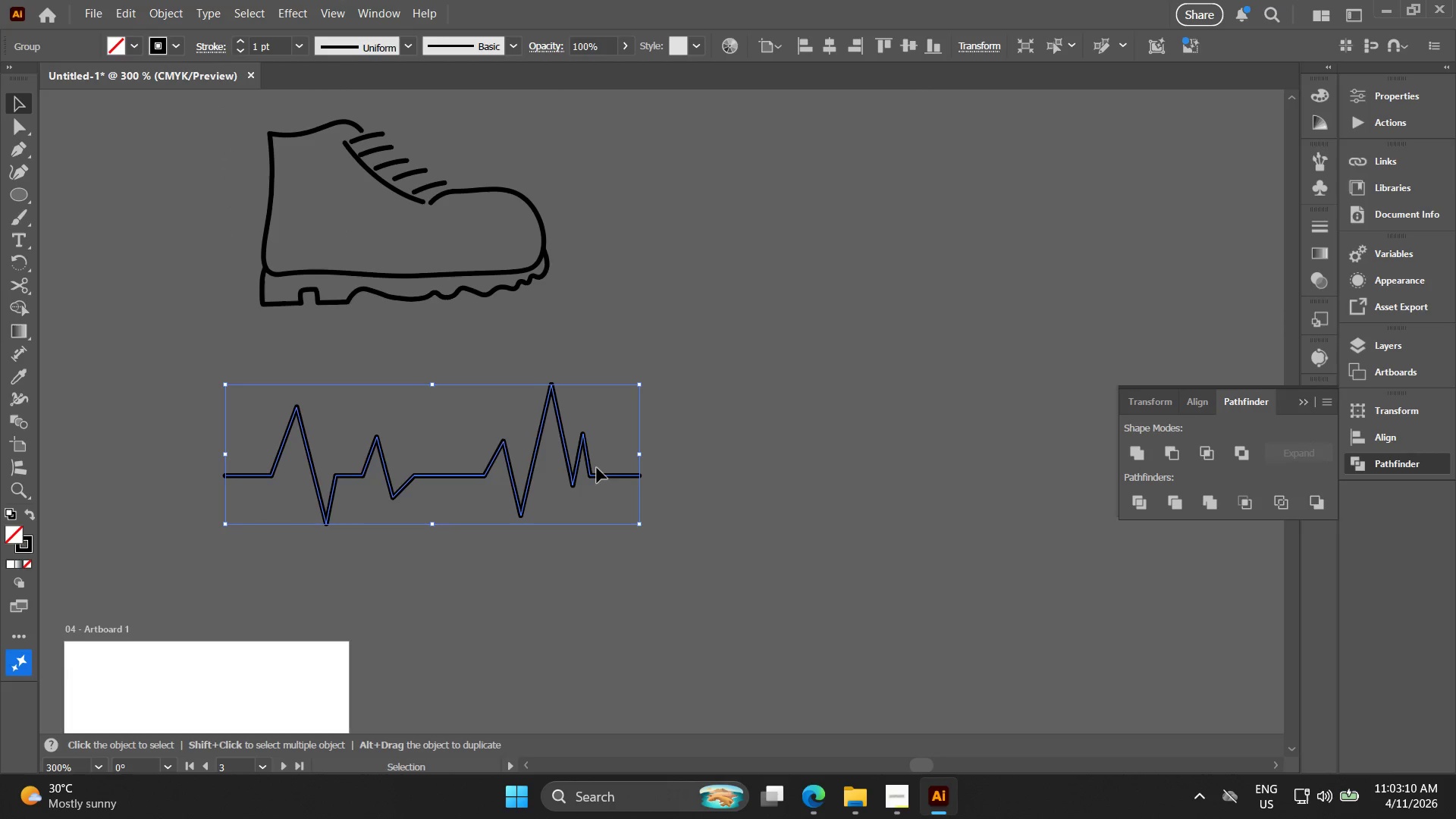 
key(Alt+Shift+ShiftLeft)
 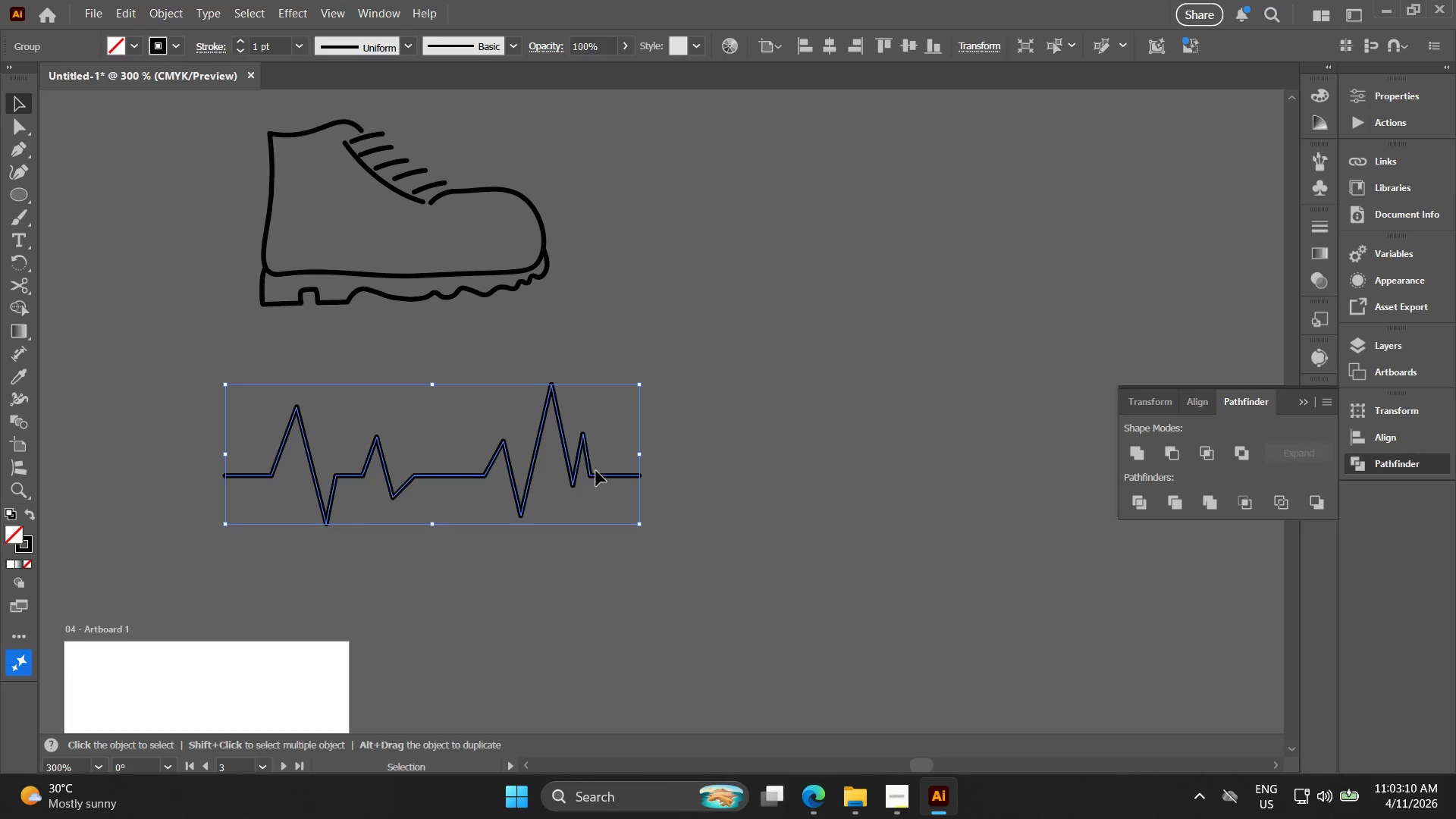 
key(Alt+Shift+AltLeft)
 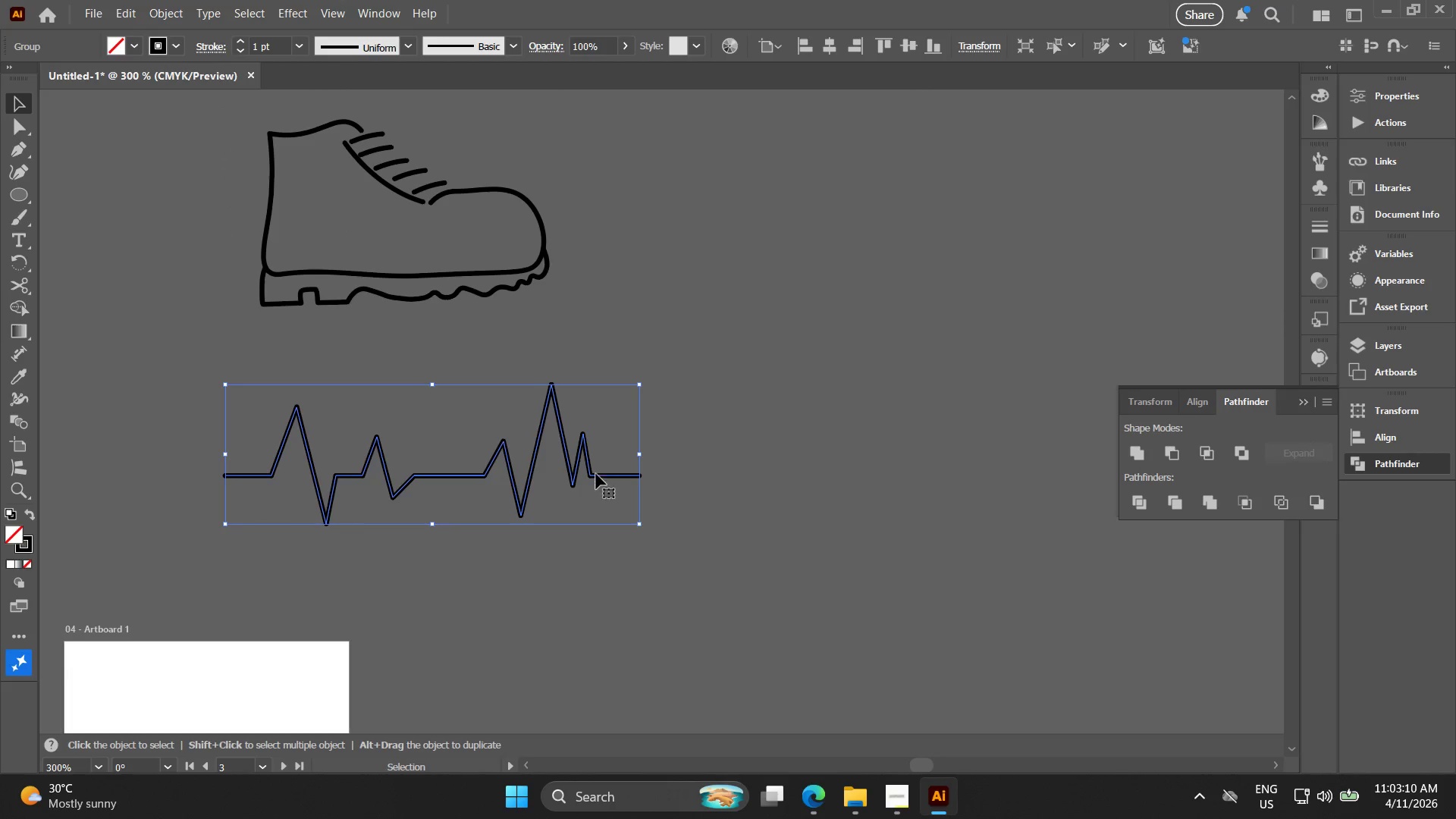 
left_click_drag(start_coordinate=[593, 477], to_coordinate=[548, 229])
 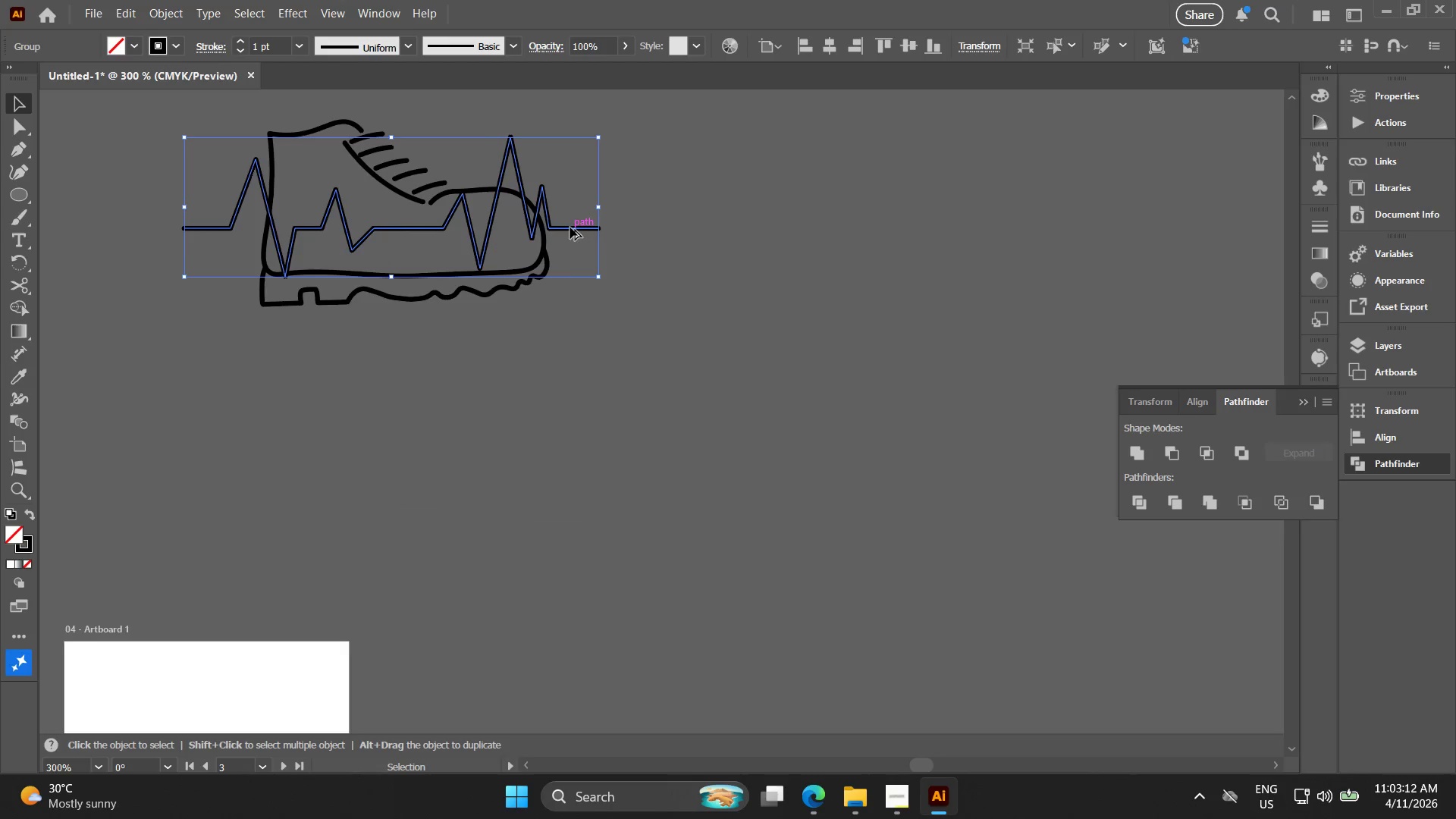 
key(Alt+AltLeft)
 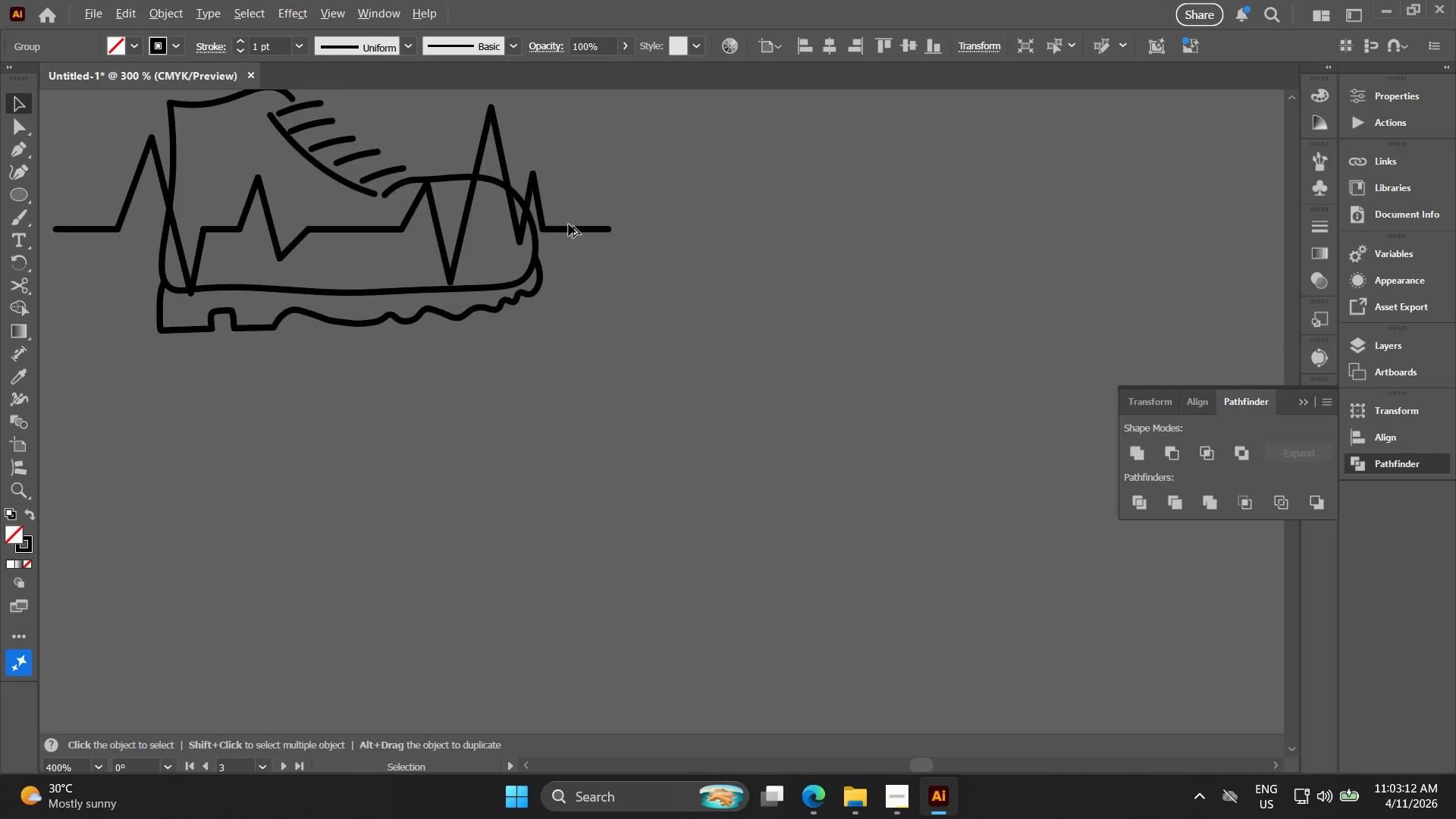 
hold_key(key=AltLeft, duration=1.5)
 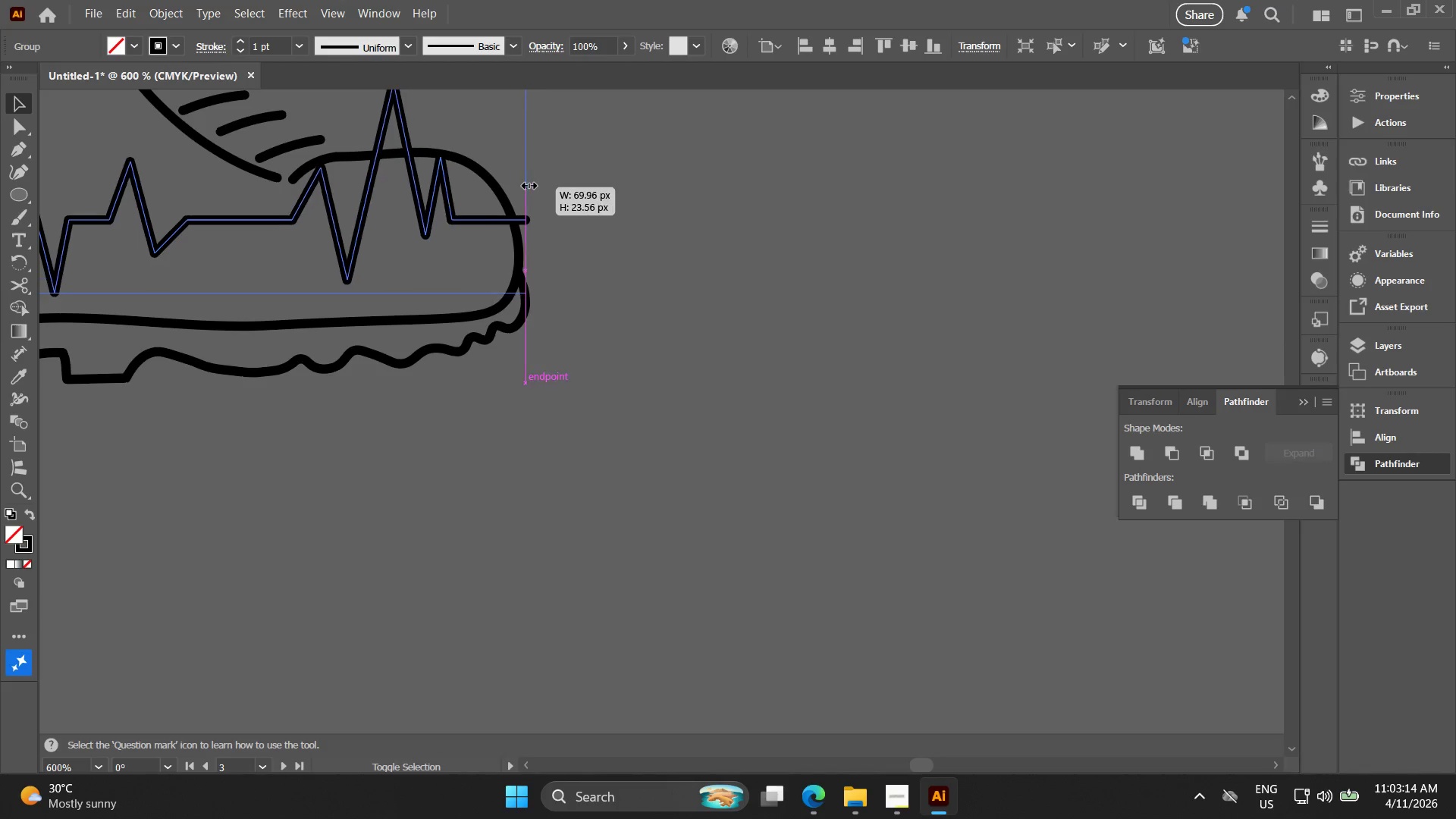 
hold_key(key=ShiftLeft, duration=1.5)
 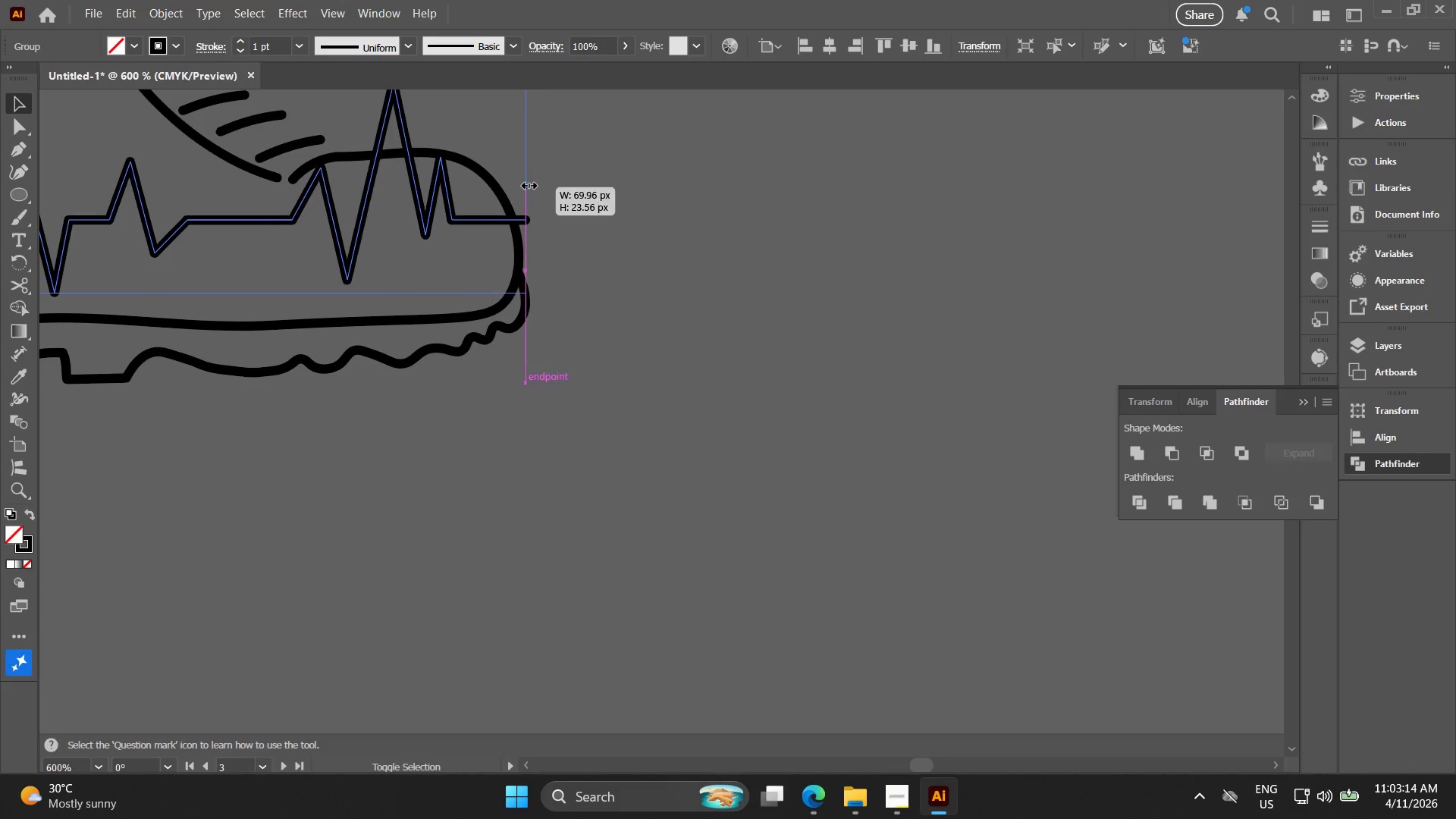 
scroll: coordinate [569, 226], scroll_direction: up, amount: 2.0
 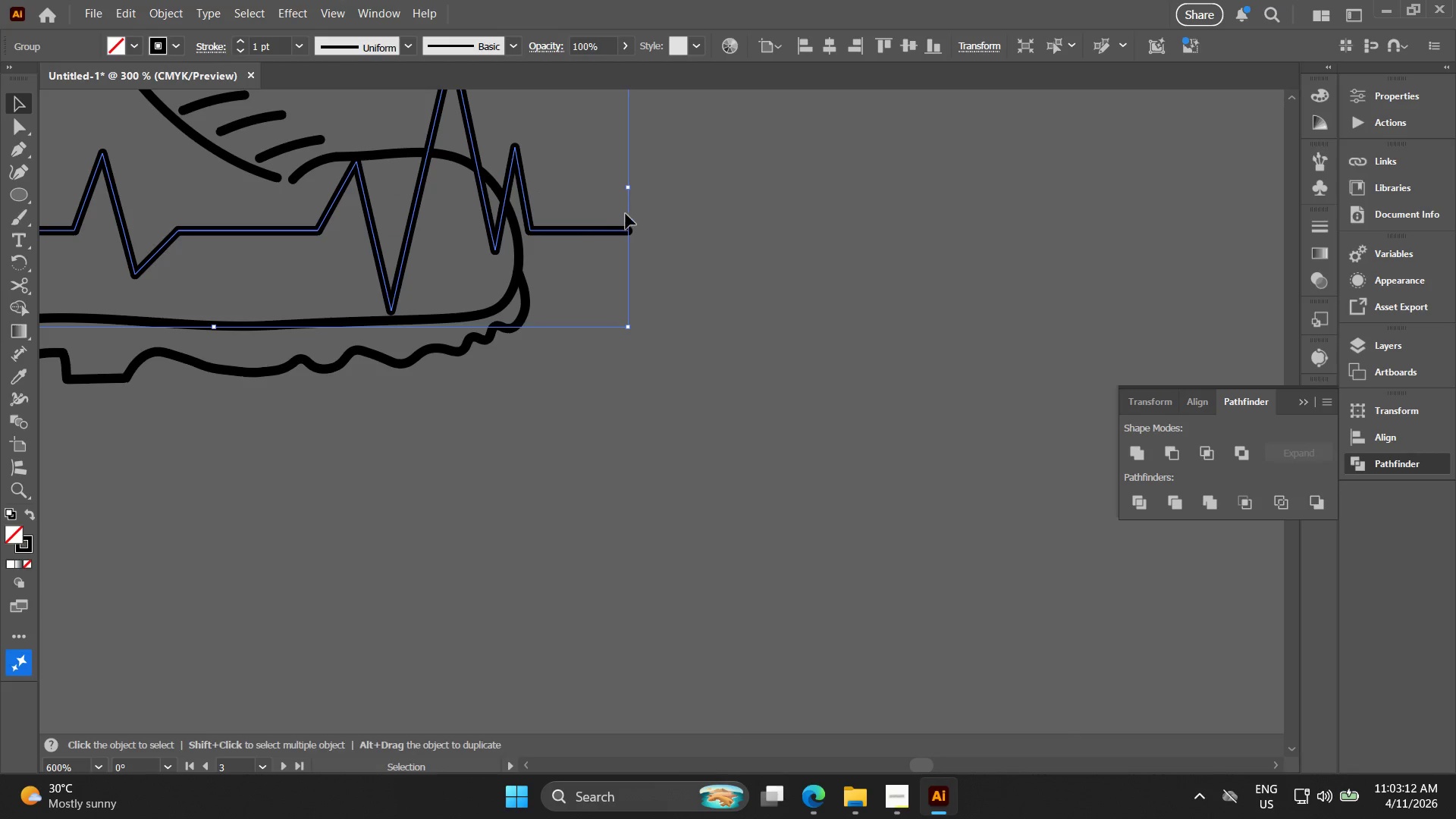 
left_click_drag(start_coordinate=[627, 186], to_coordinate=[527, 184])
 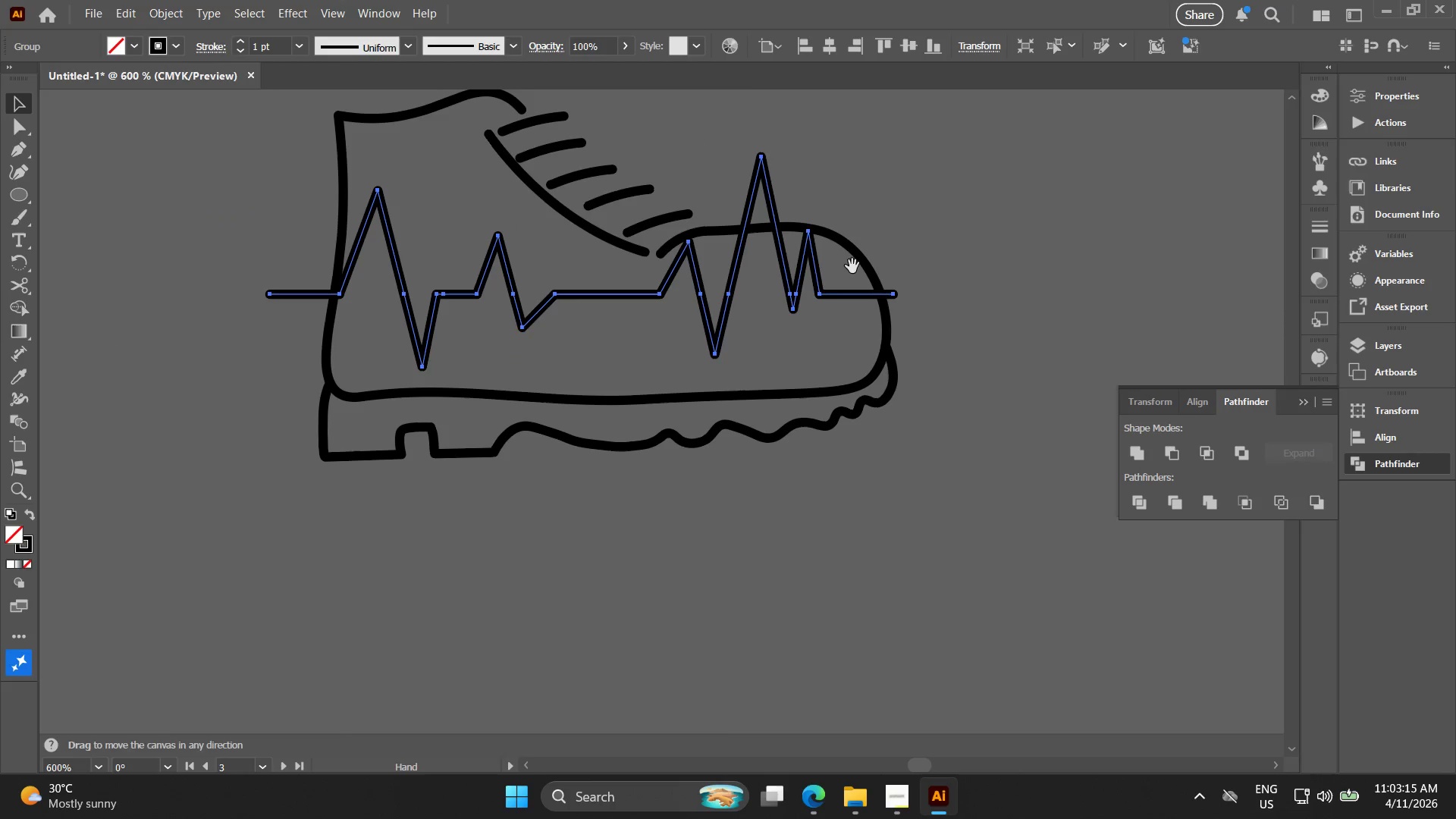 
hold_key(key=ShiftLeft, duration=0.83)
 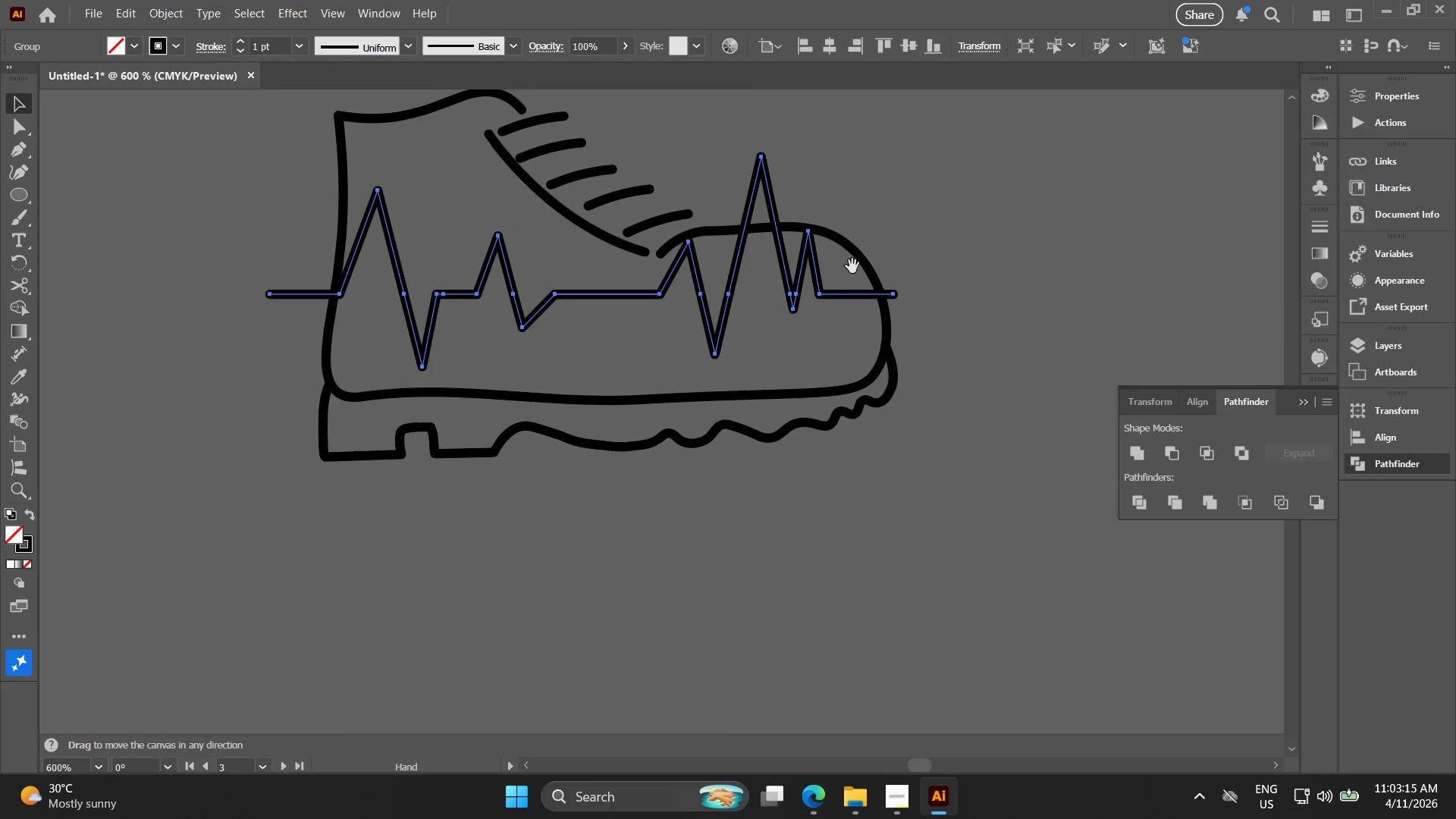 
hold_key(key=AltLeft, duration=1.75)
 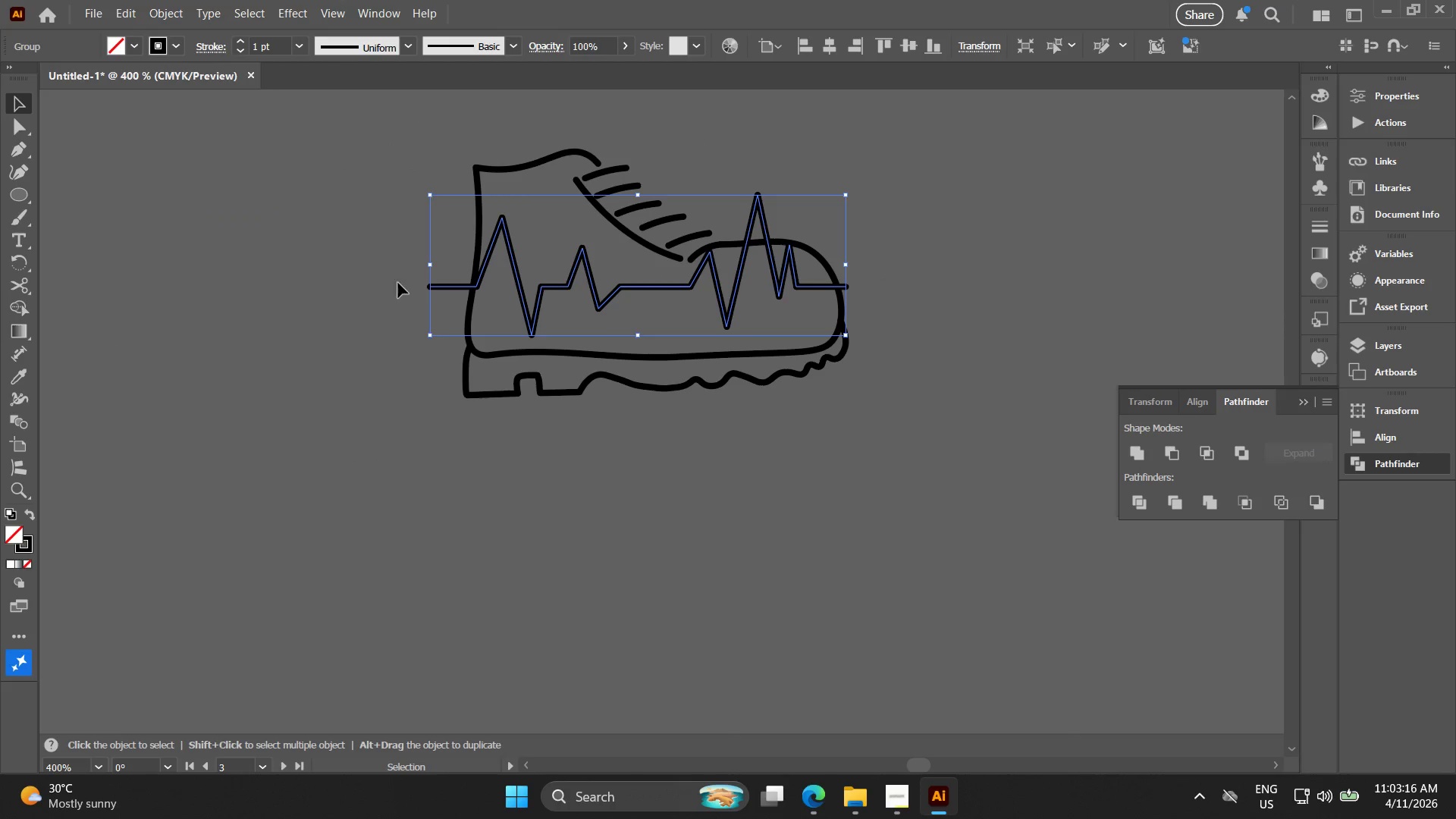 
hold_key(key=ShiftLeft, duration=1.83)
 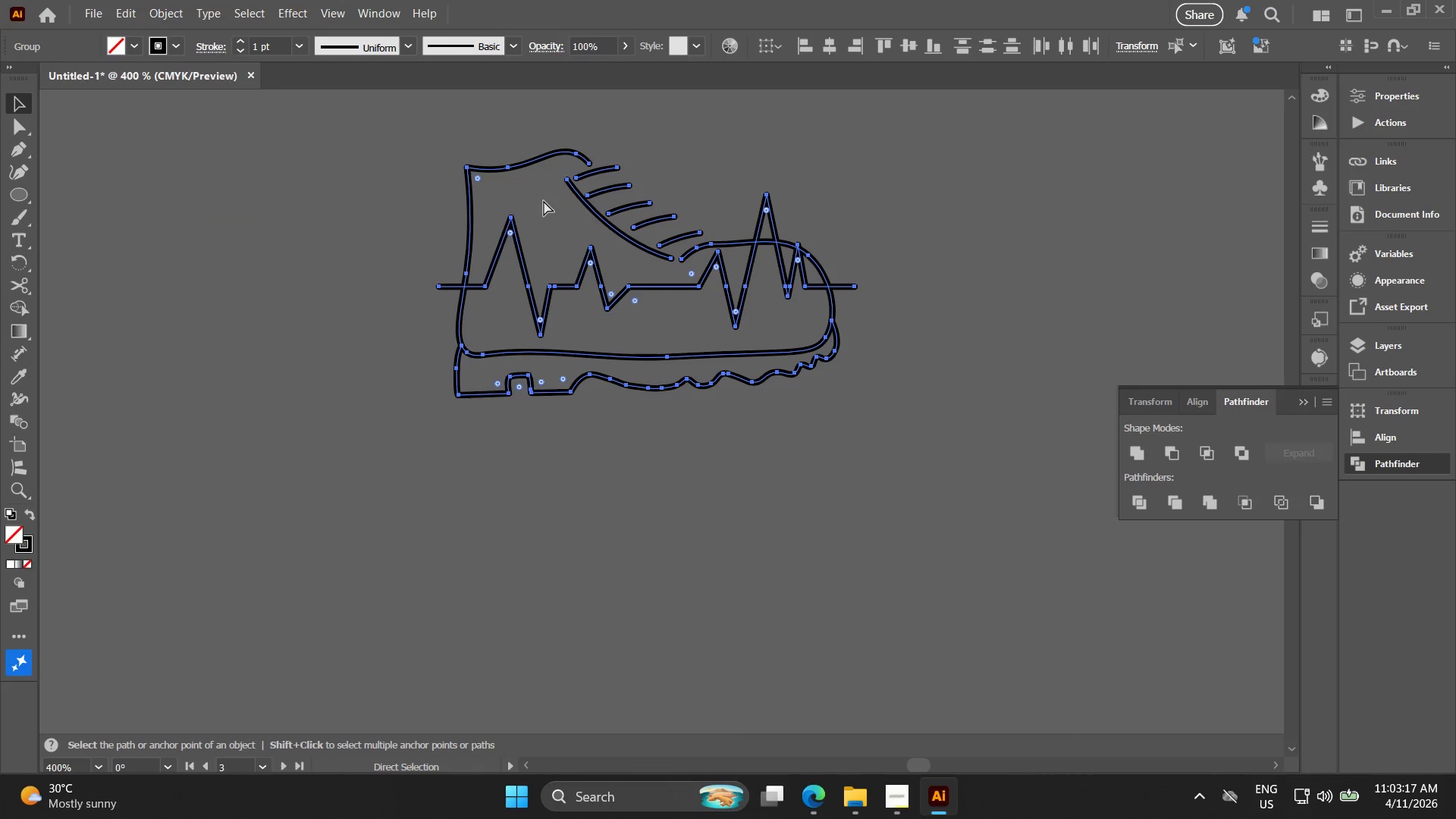 
hold_key(key=Space, duration=0.42)
 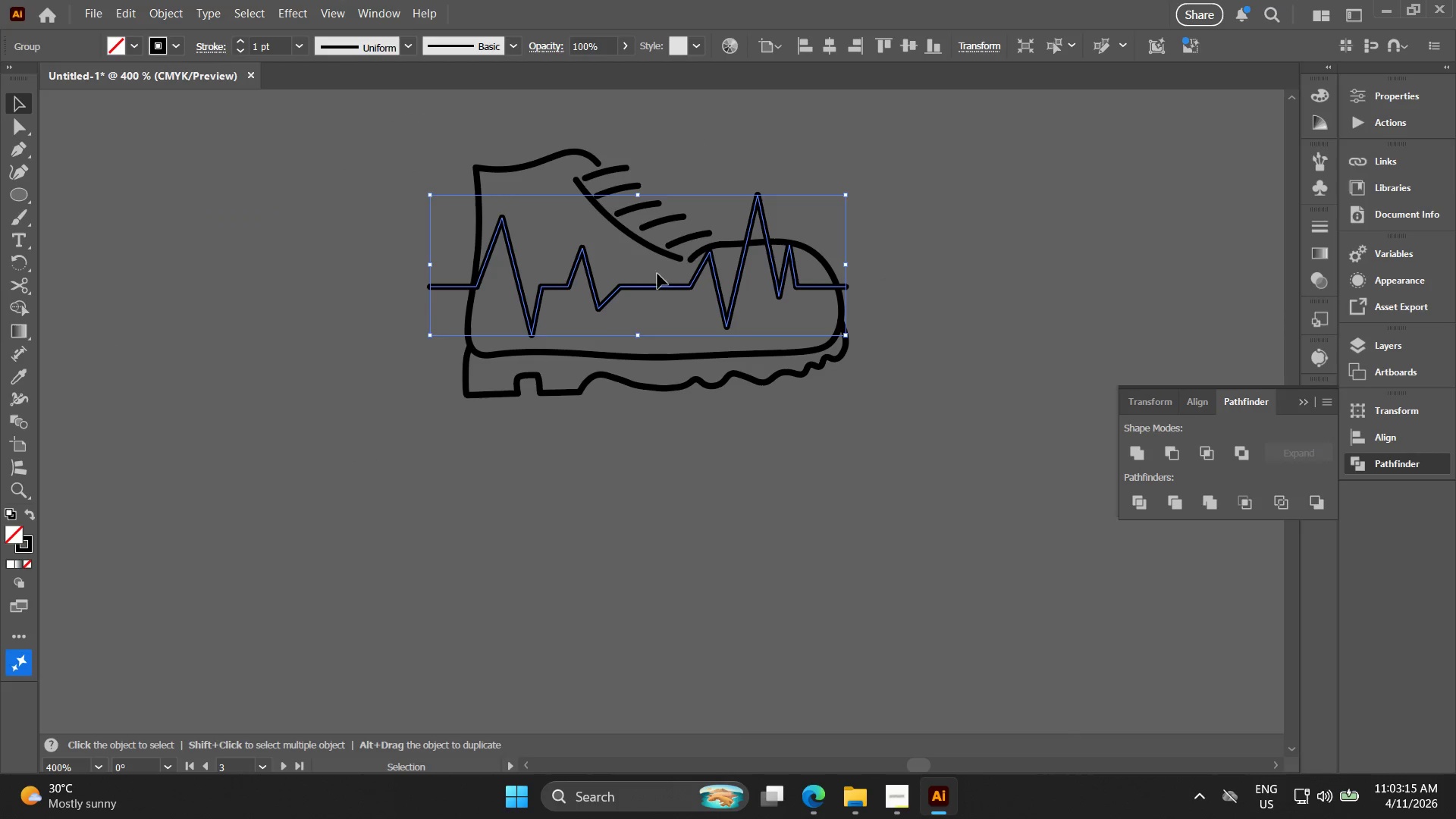 
left_click_drag(start_coordinate=[485, 191], to_coordinate=[852, 265])
 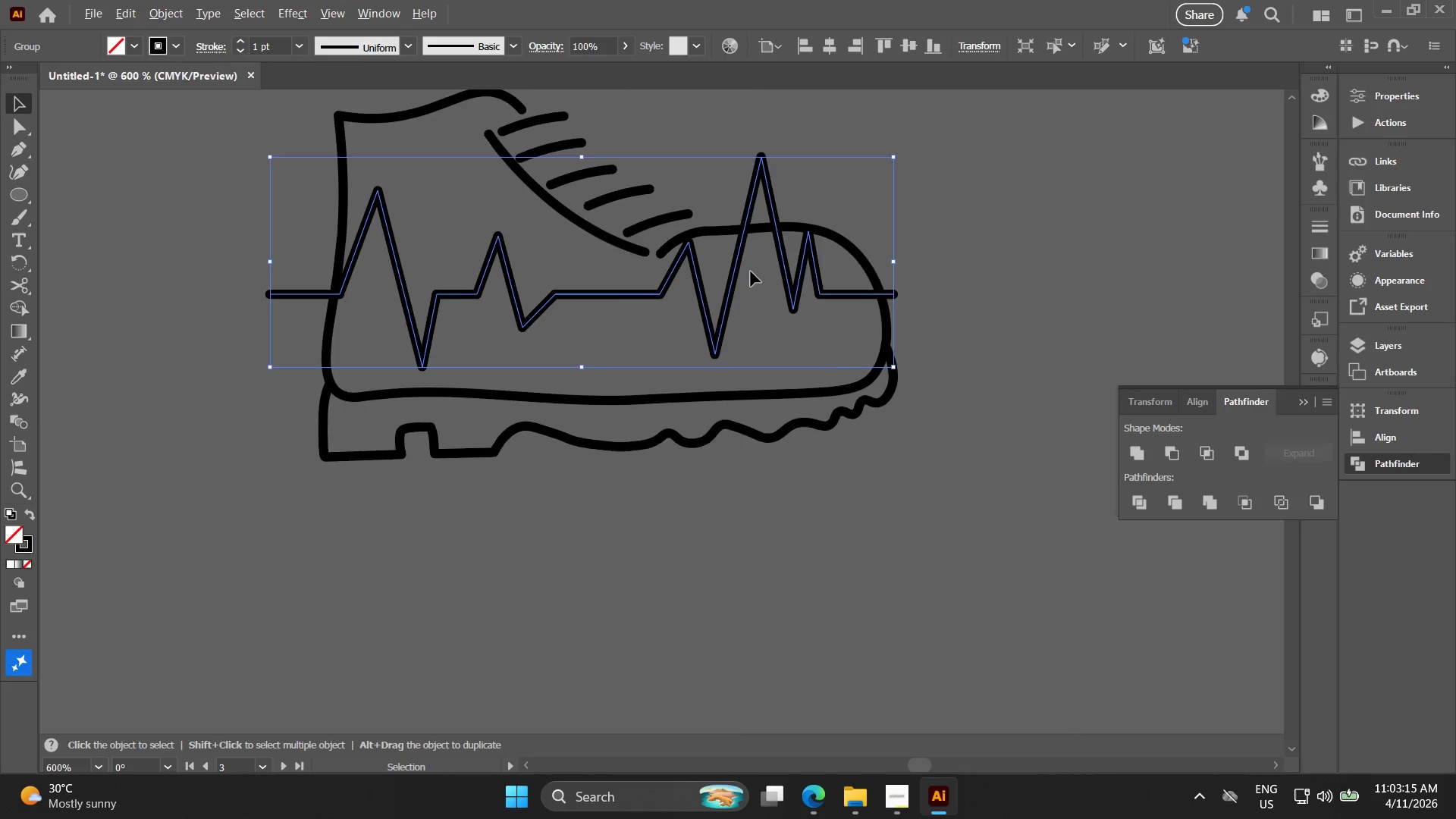 
scroll: coordinate [751, 271], scroll_direction: down, amount: 1.0
 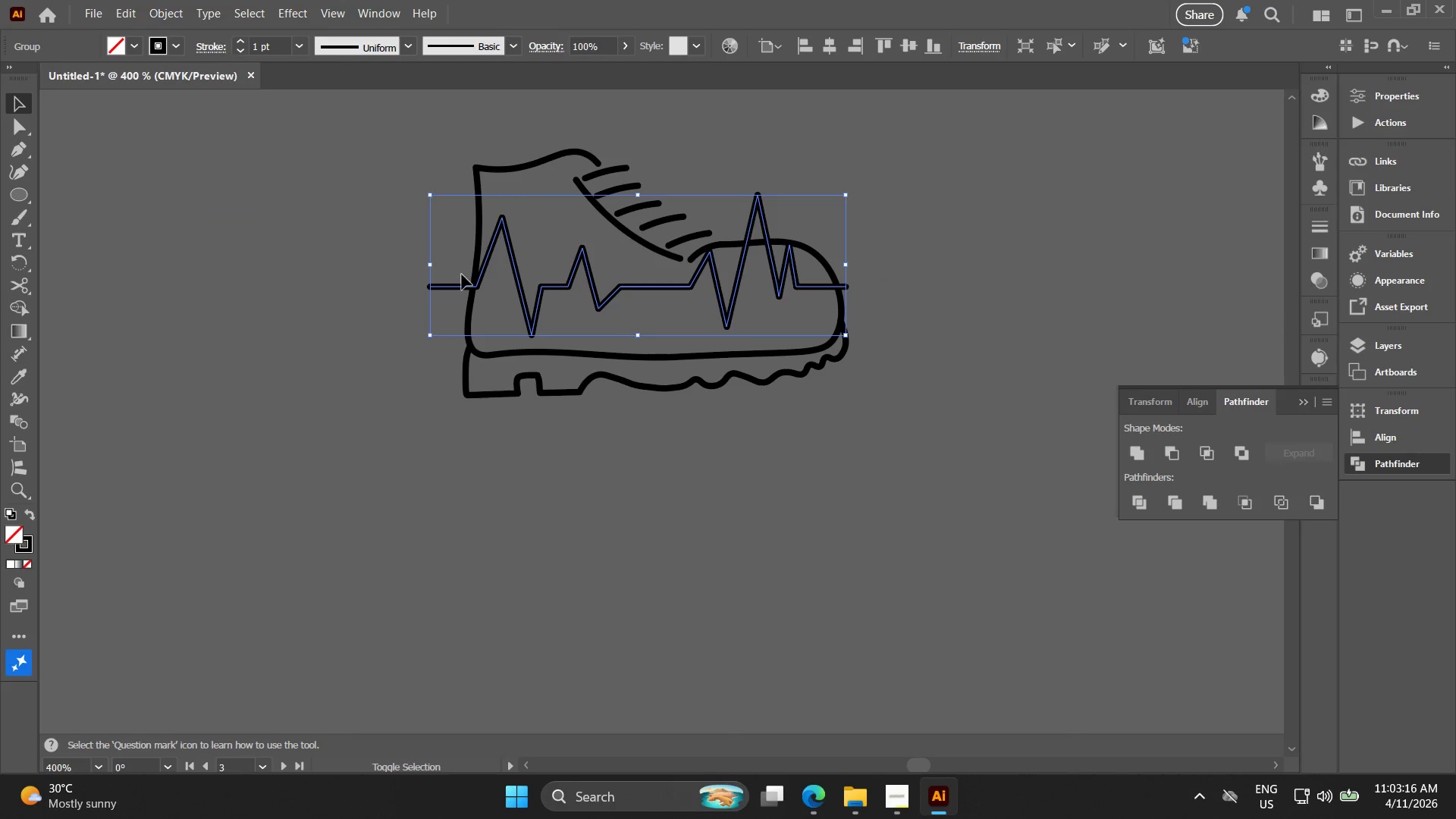 
left_click_drag(start_coordinate=[750, 468], to_coordinate=[538, 200])
 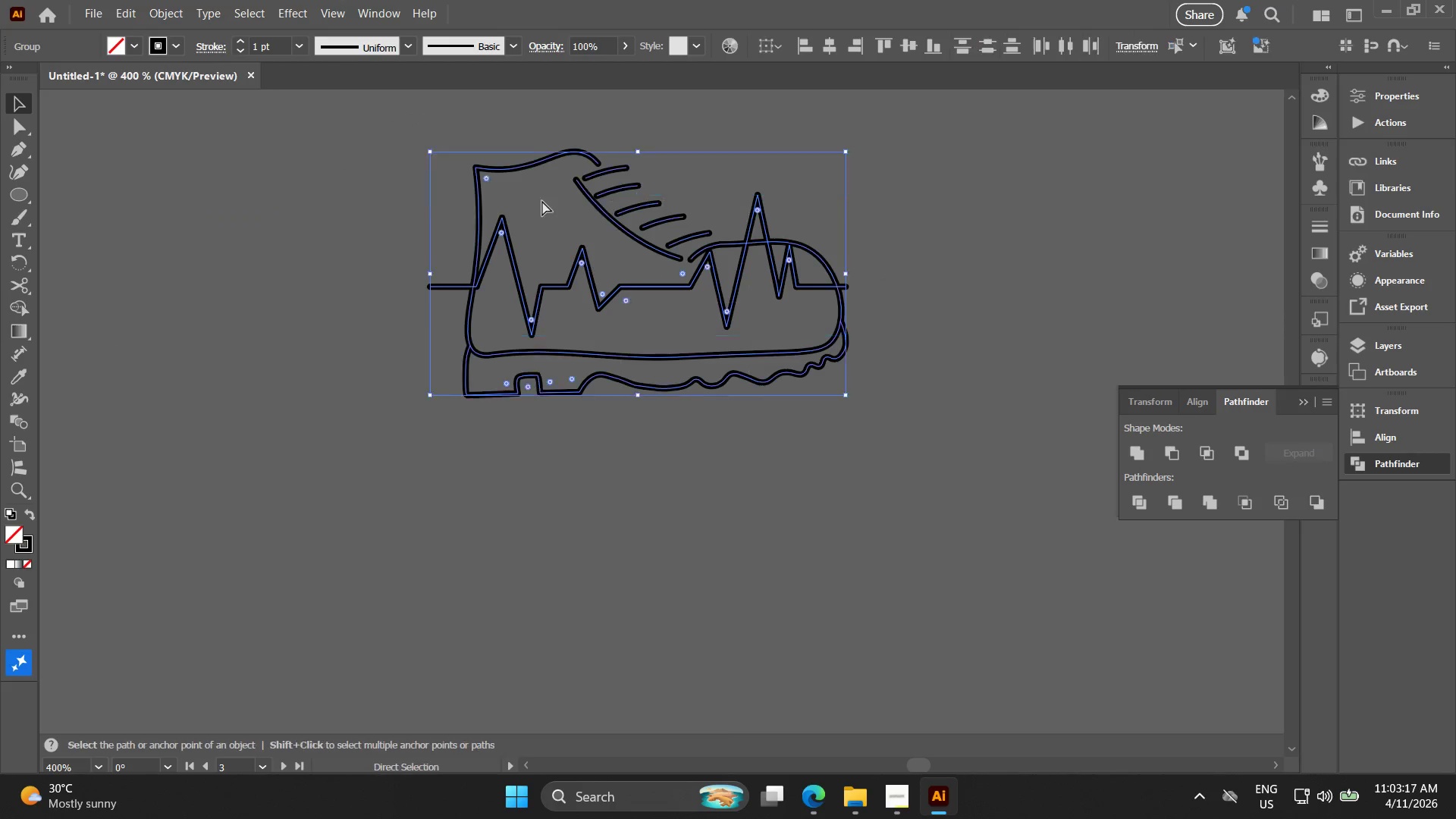 
key(Control+D)
 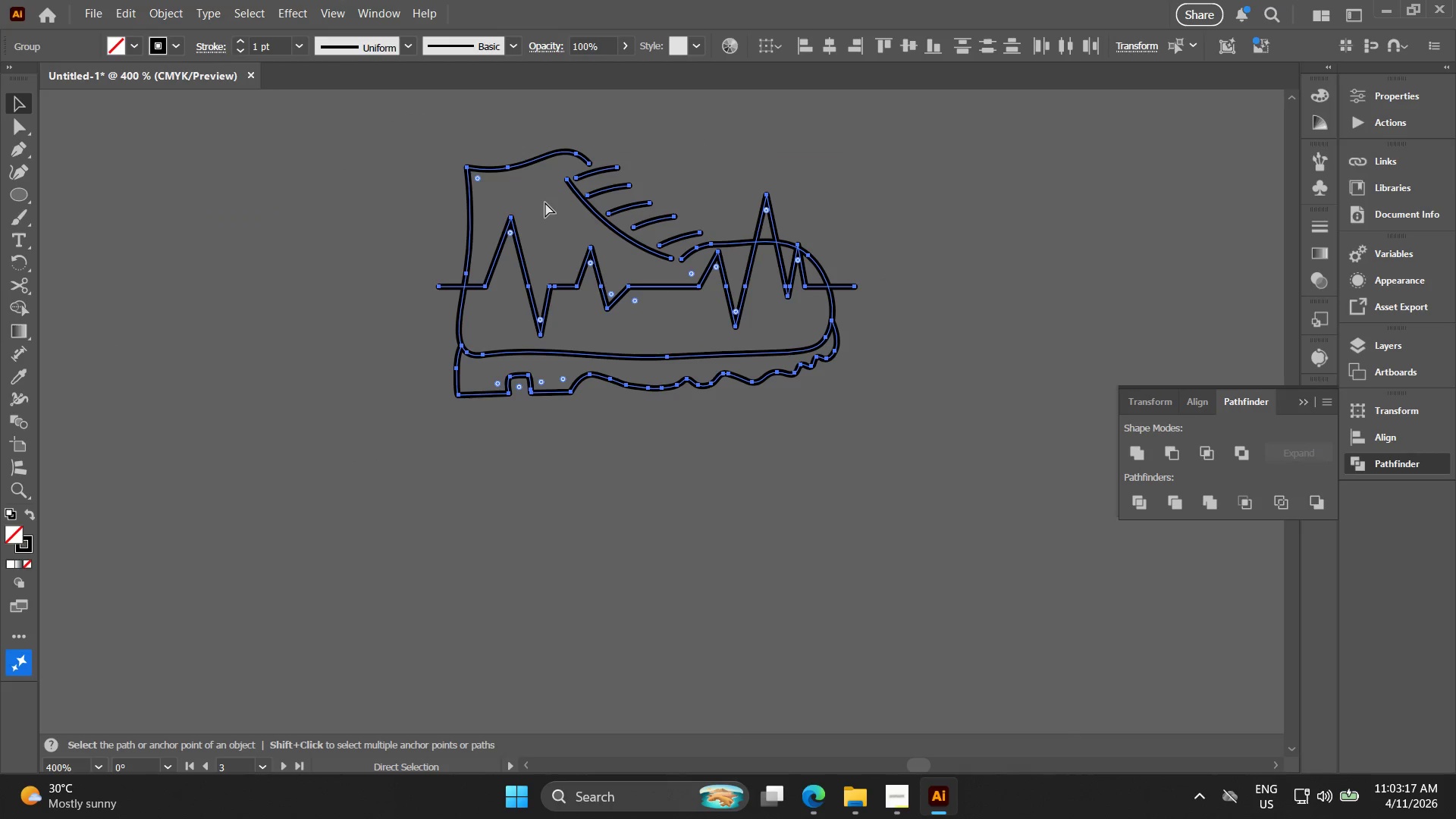 
key(Control+E)
 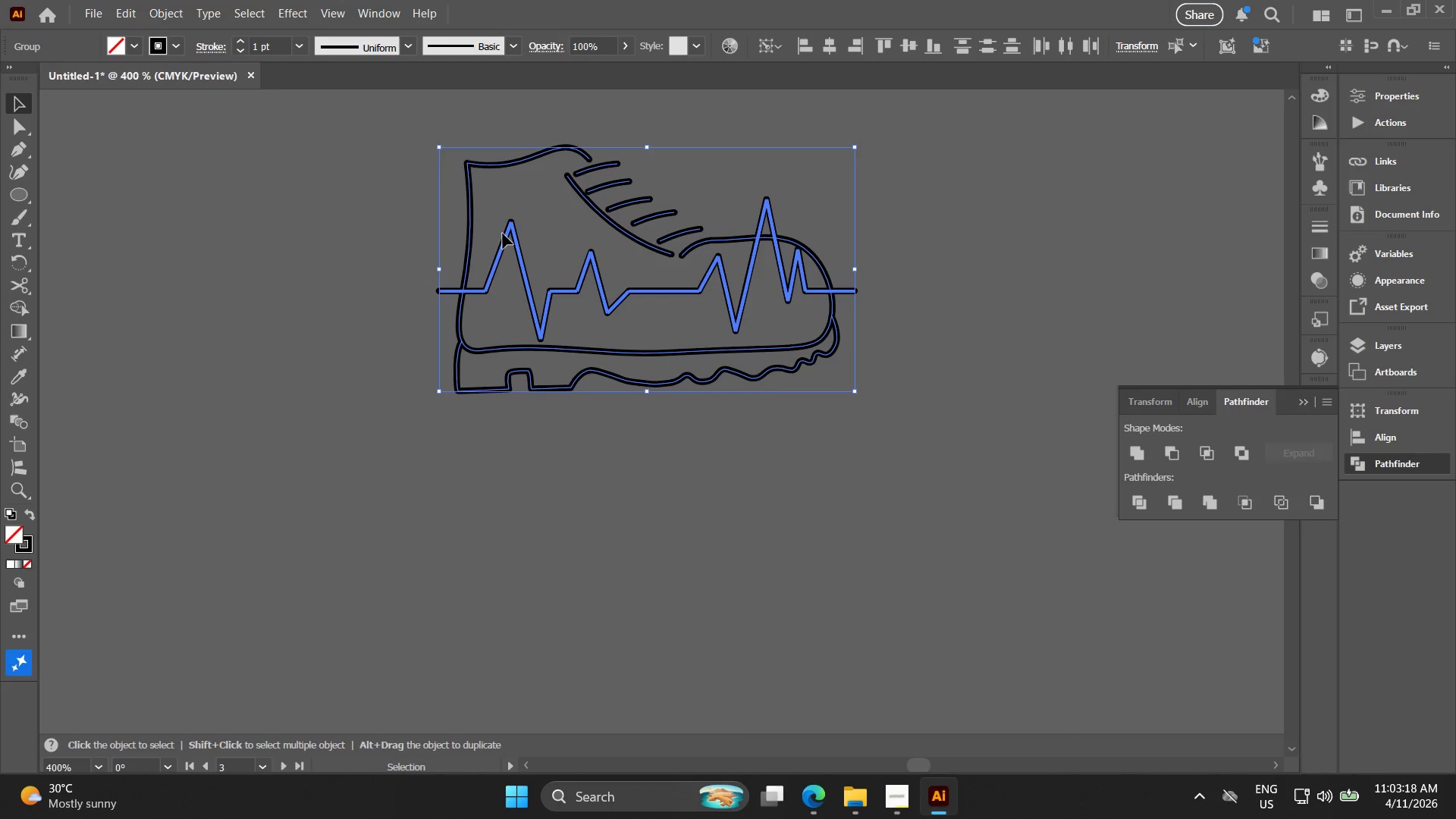 
left_click_drag(start_coordinate=[515, 238], to_coordinate=[578, 287])
 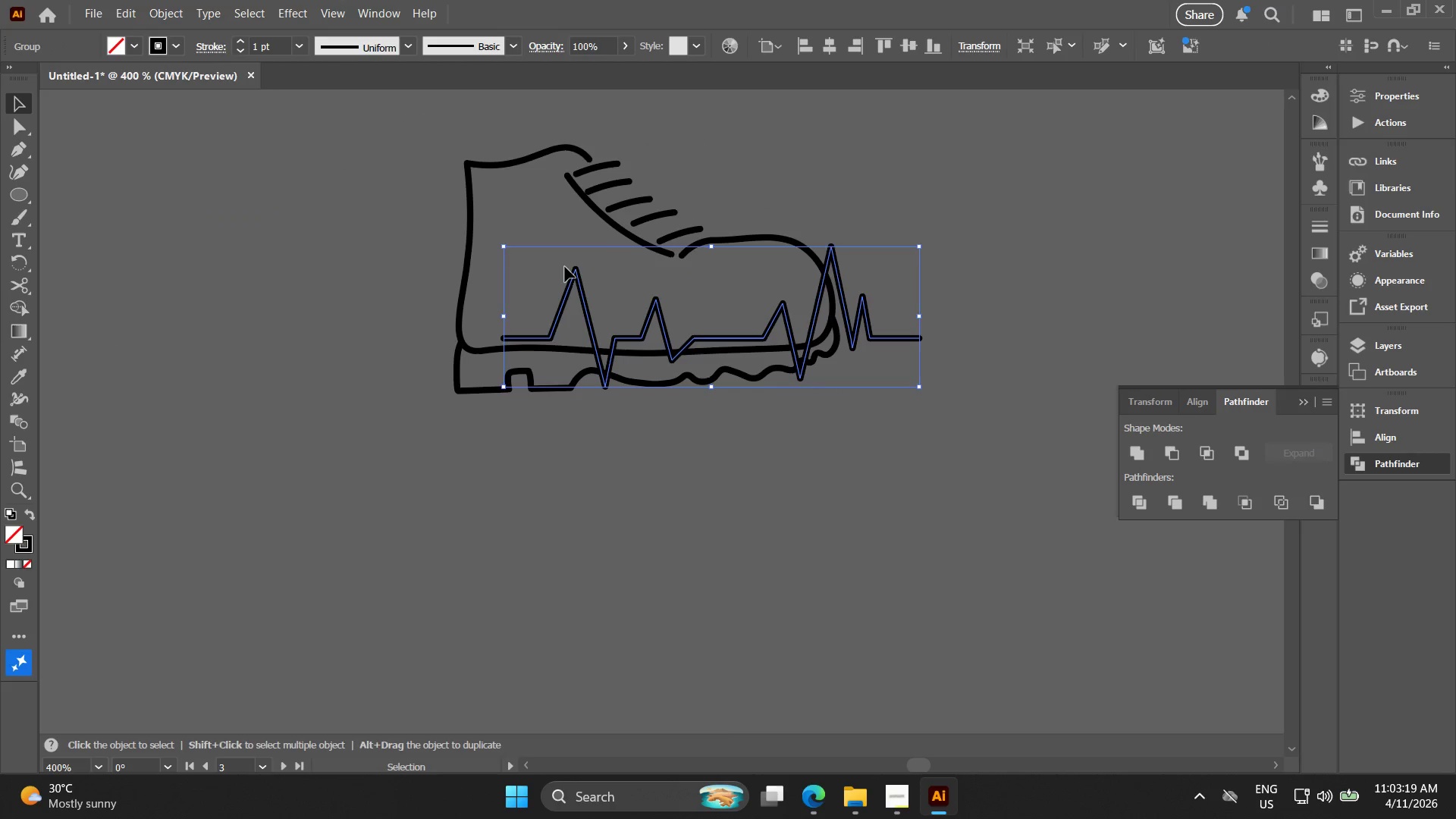 
key(Control+ControlLeft)
 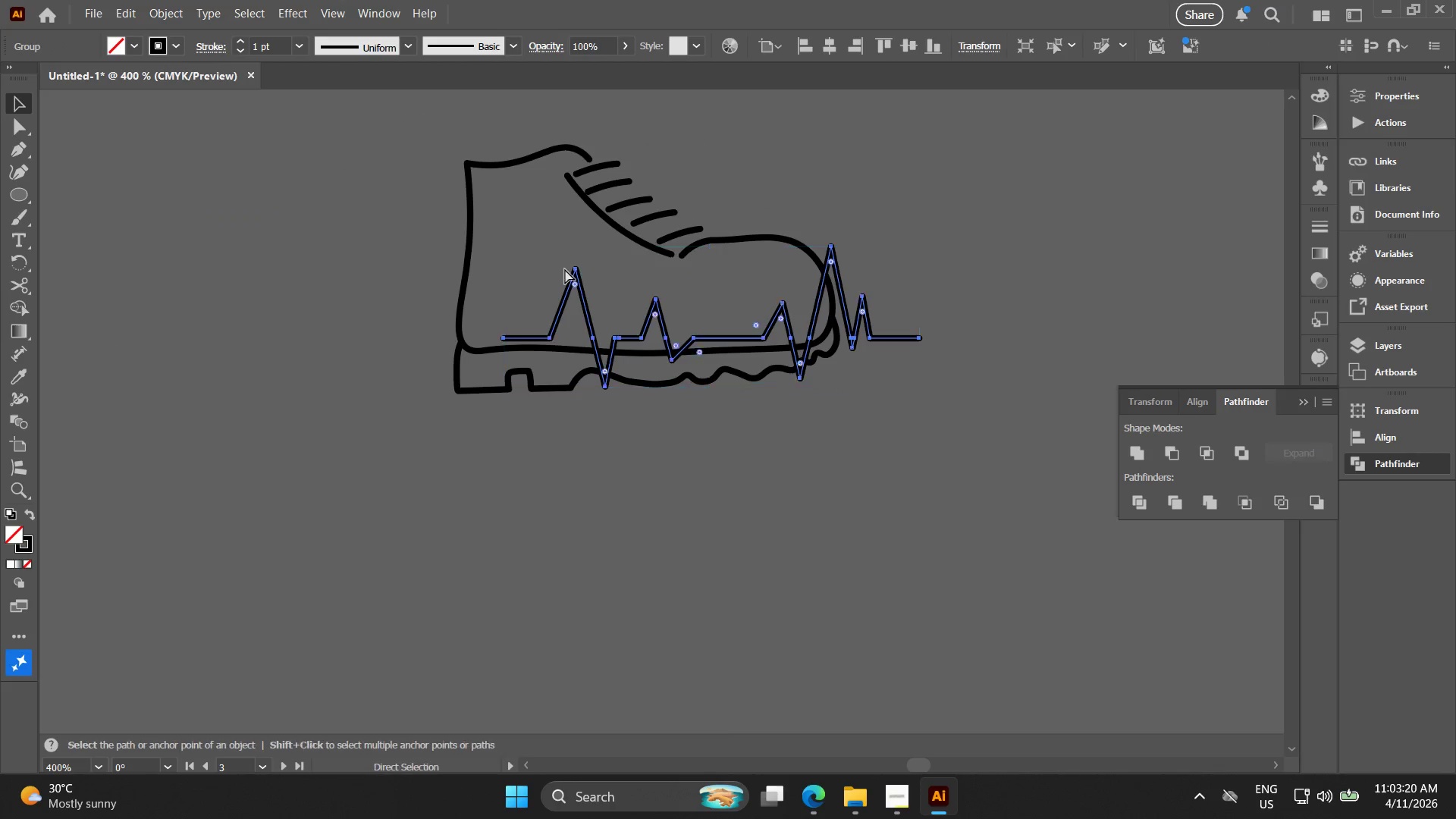 
key(Control+Z)
 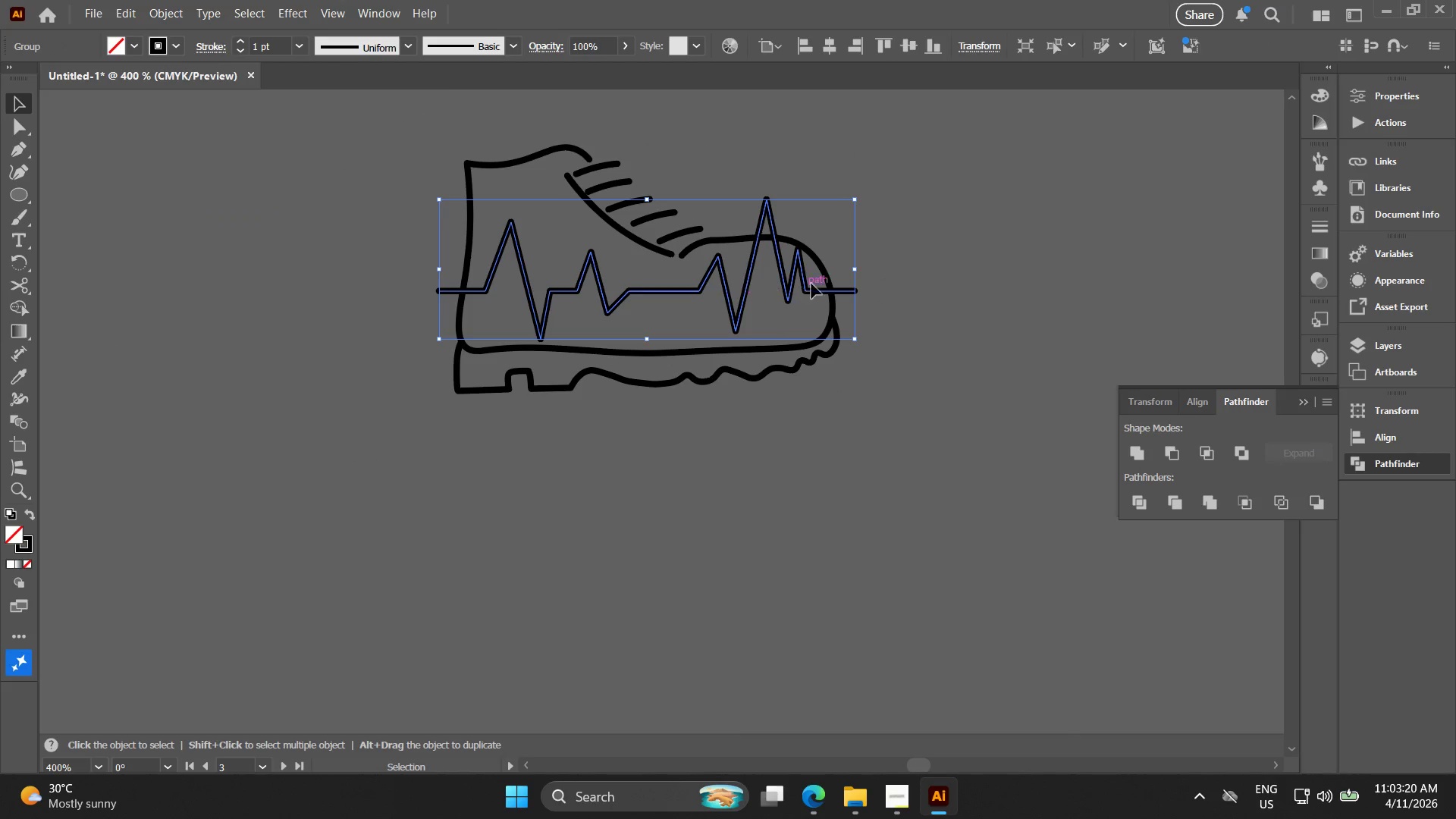 
hold_key(key=ShiftLeft, duration=1.5)
hold_key(key=AltLeft, duration=1.5)
left_click_drag(start_coordinate=[852, 271], to_coordinate=[836, 271])
 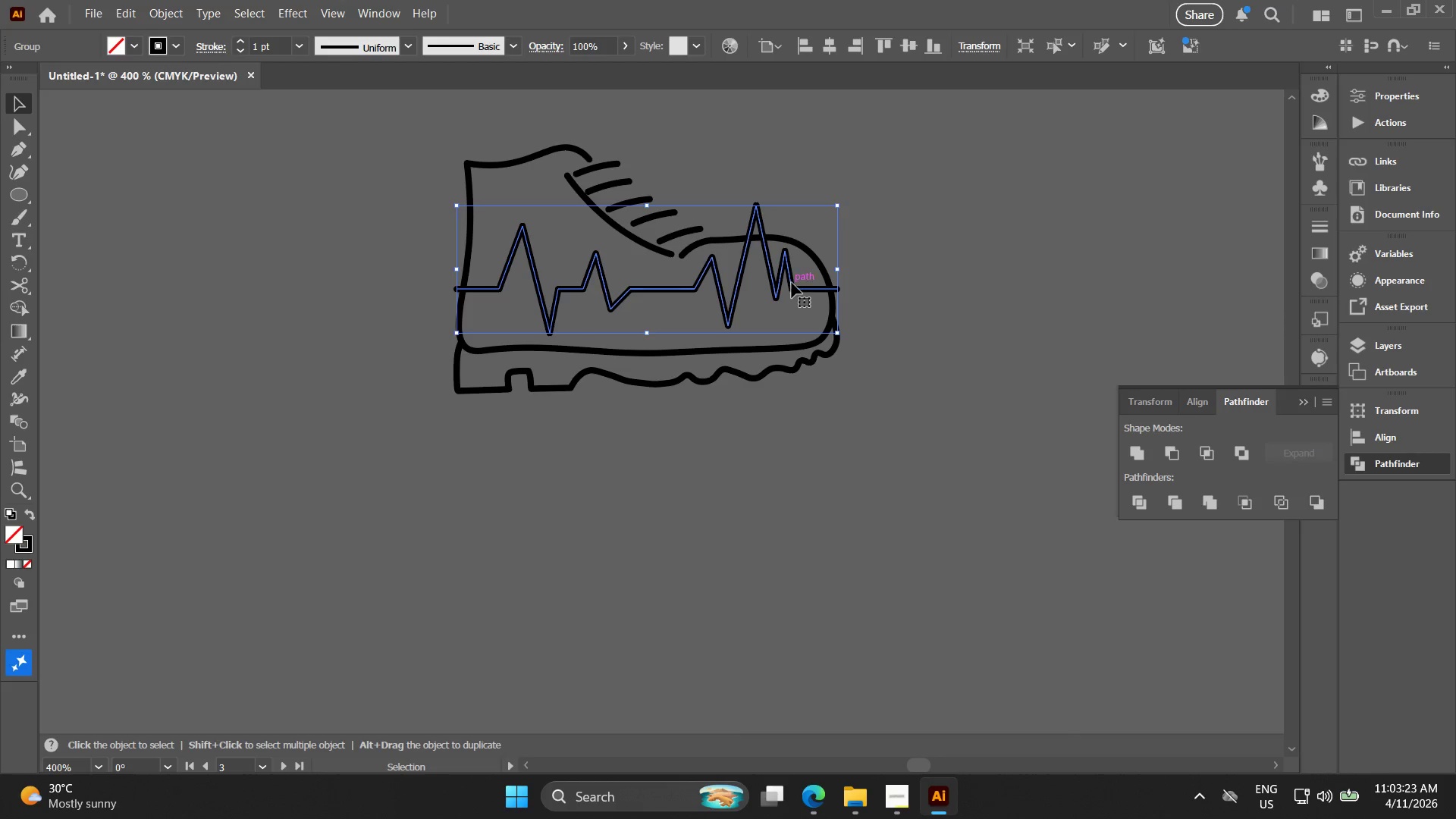 
hold_key(key=AltLeft, duration=0.81)
 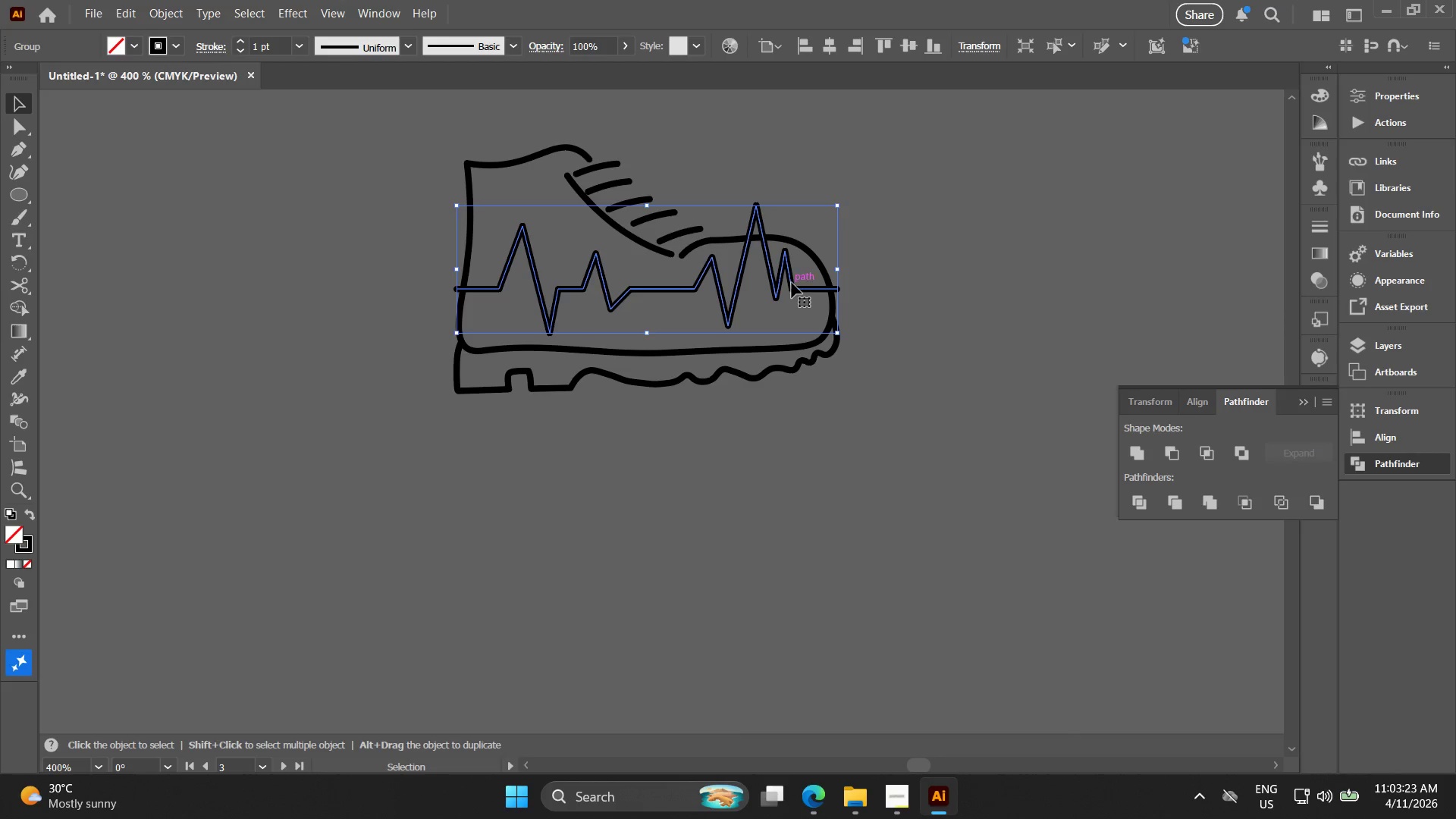 
hold_key(key=ShiftLeft, duration=0.81)
 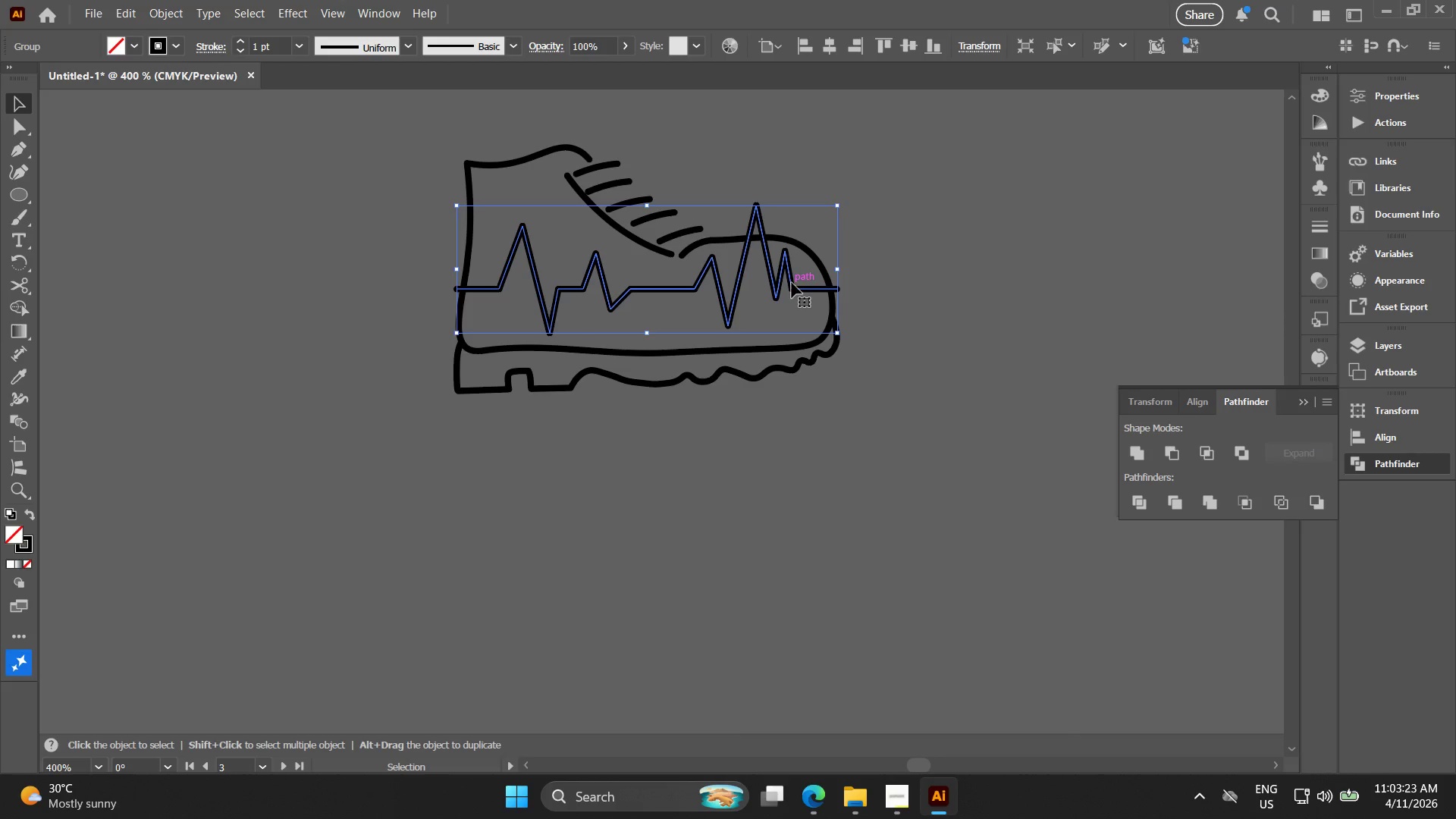 
left_click_drag(start_coordinate=[794, 283], to_coordinate=[781, 261])
 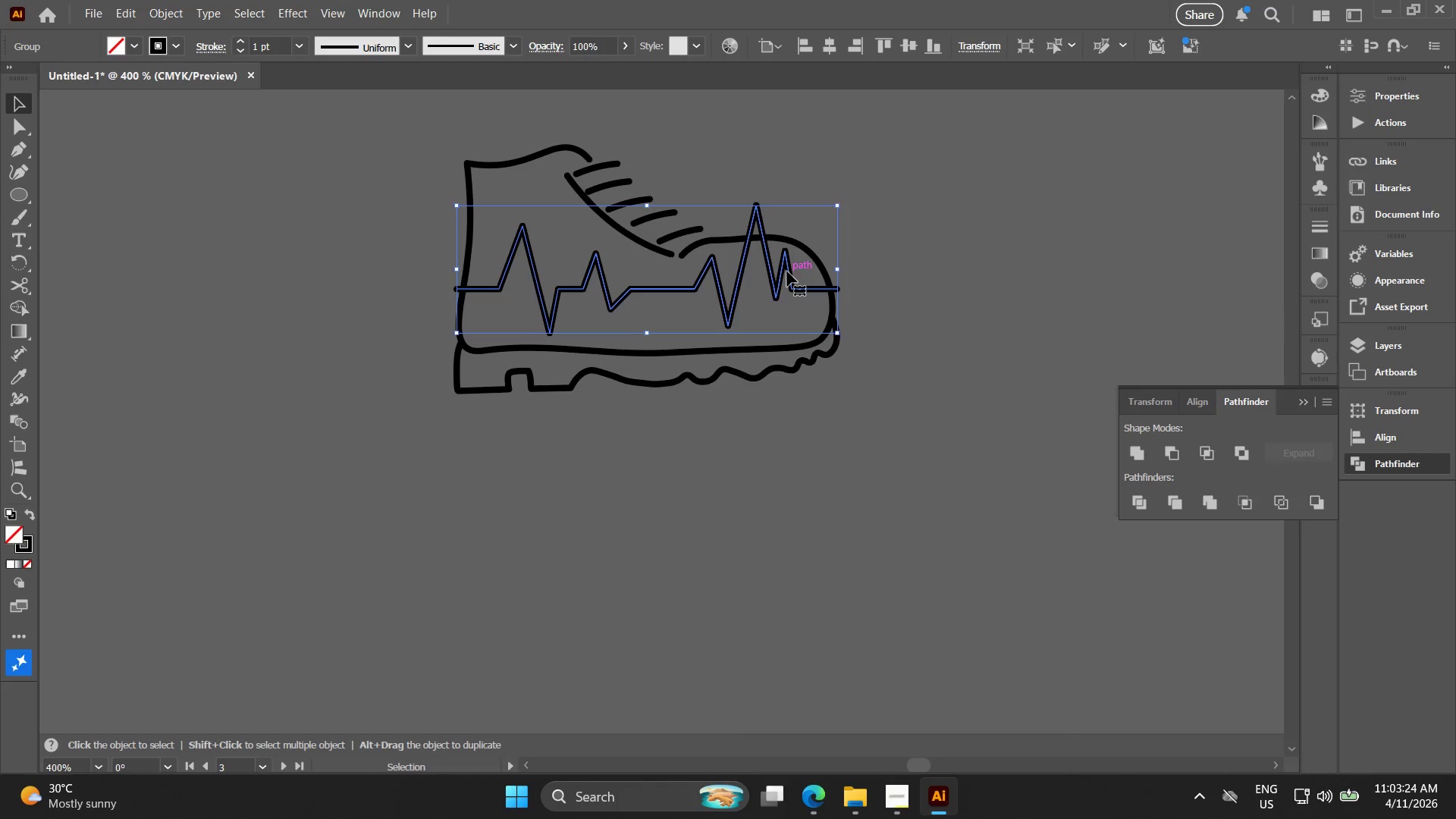 
left_click_drag(start_coordinate=[787, 271], to_coordinate=[768, 267])
 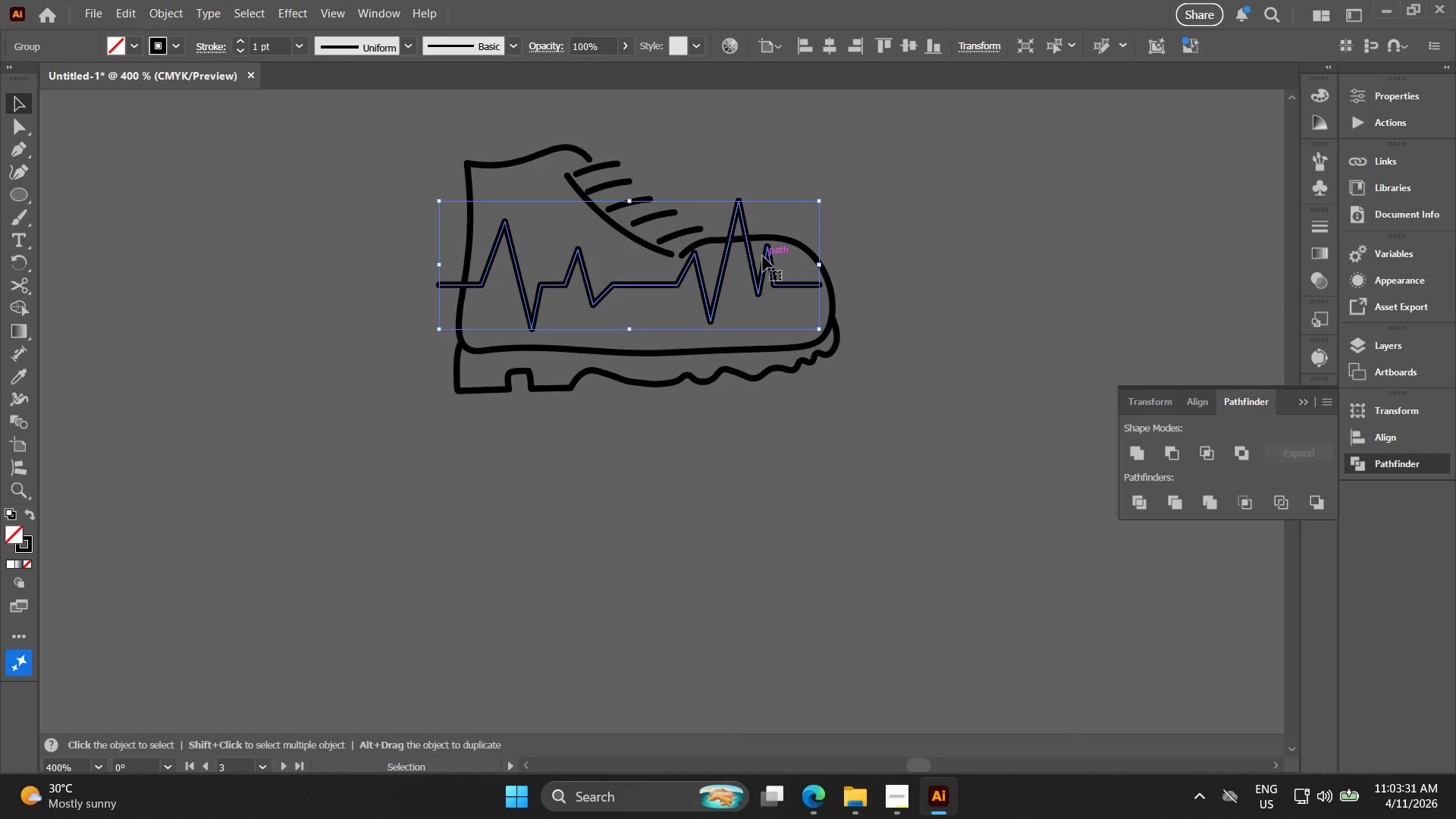 
key(Control+Z)
 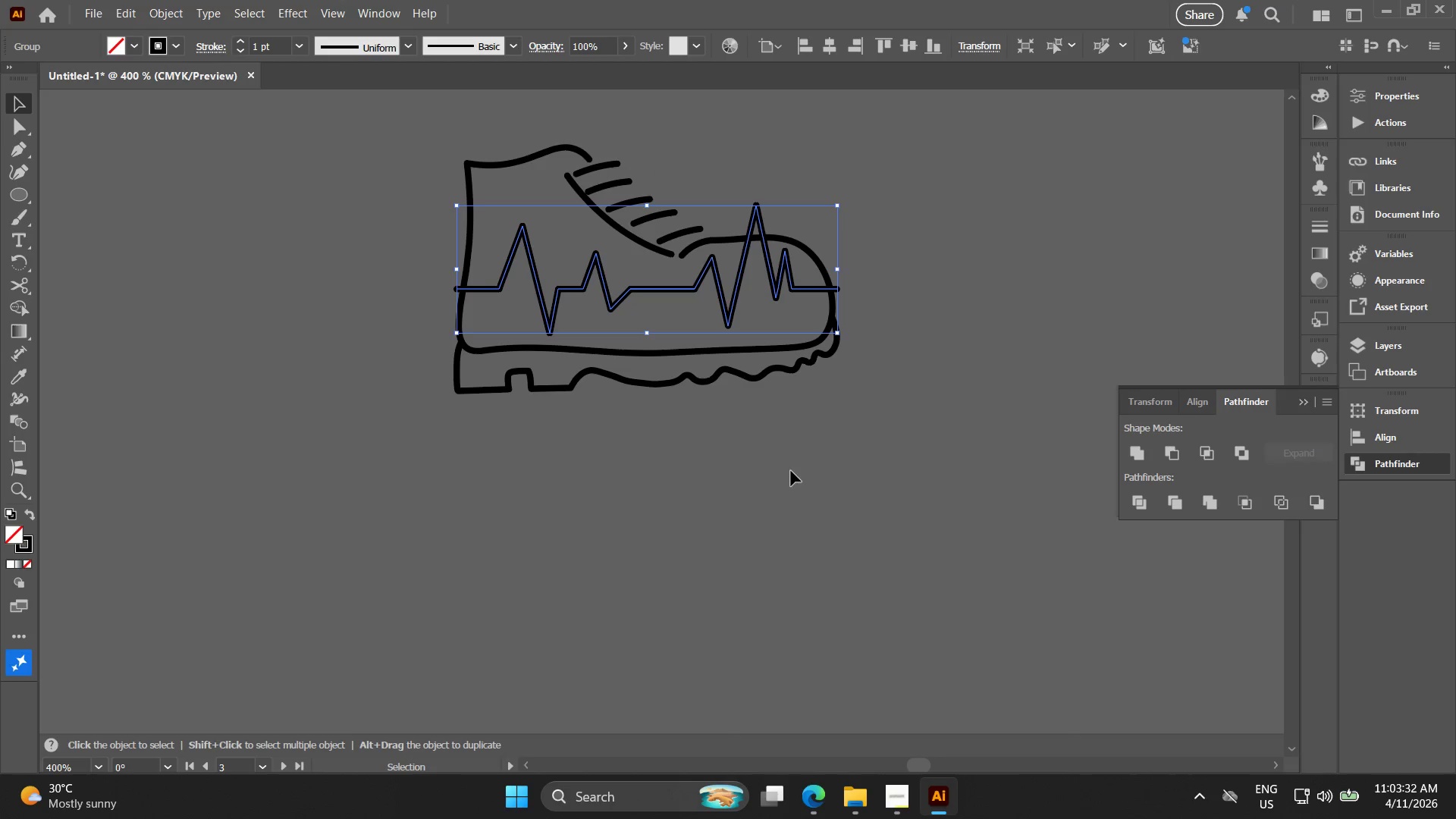 
left_click_drag(start_coordinate=[777, 469], to_coordinate=[568, 242])
 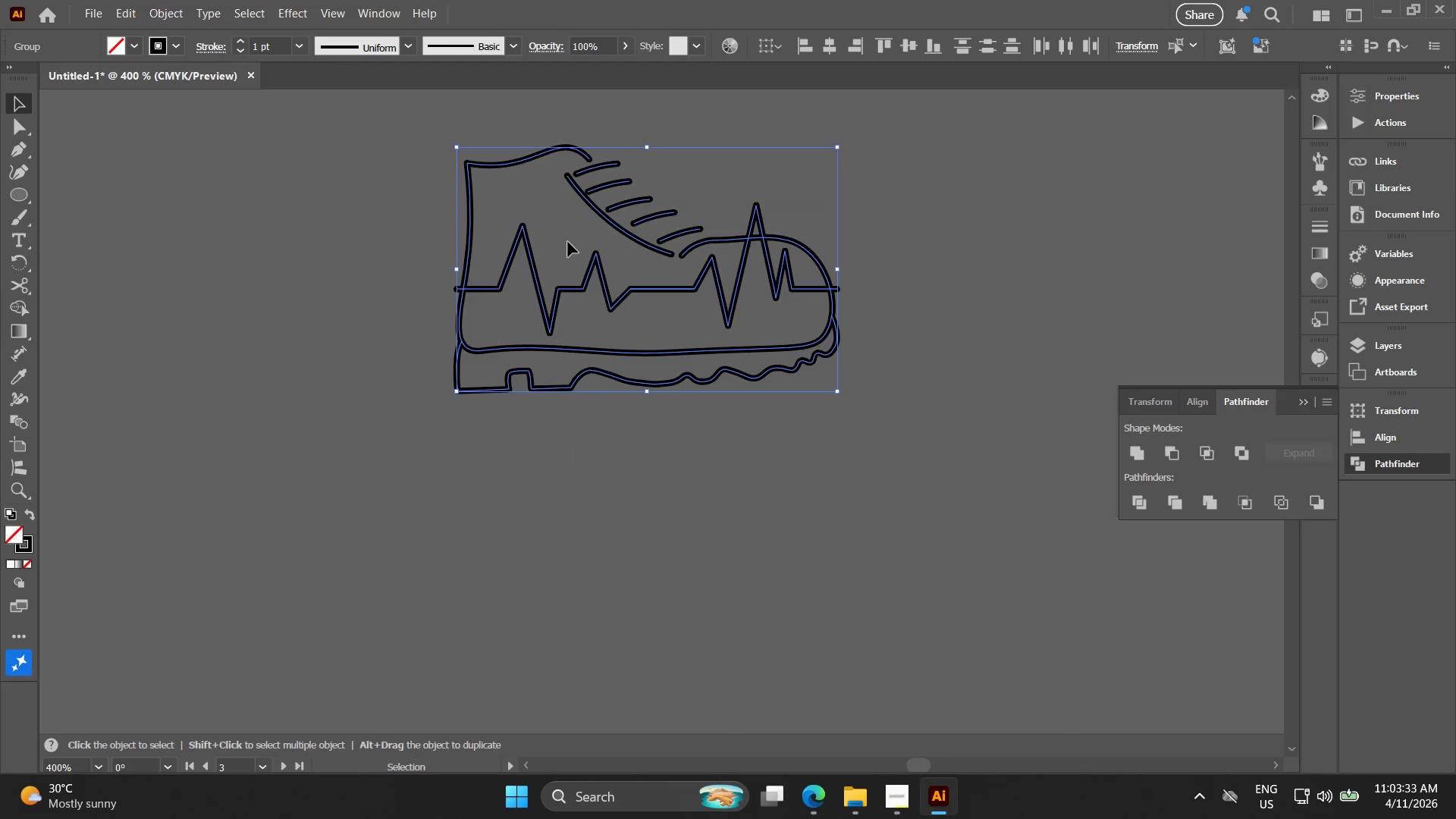 
key(Control+D)
 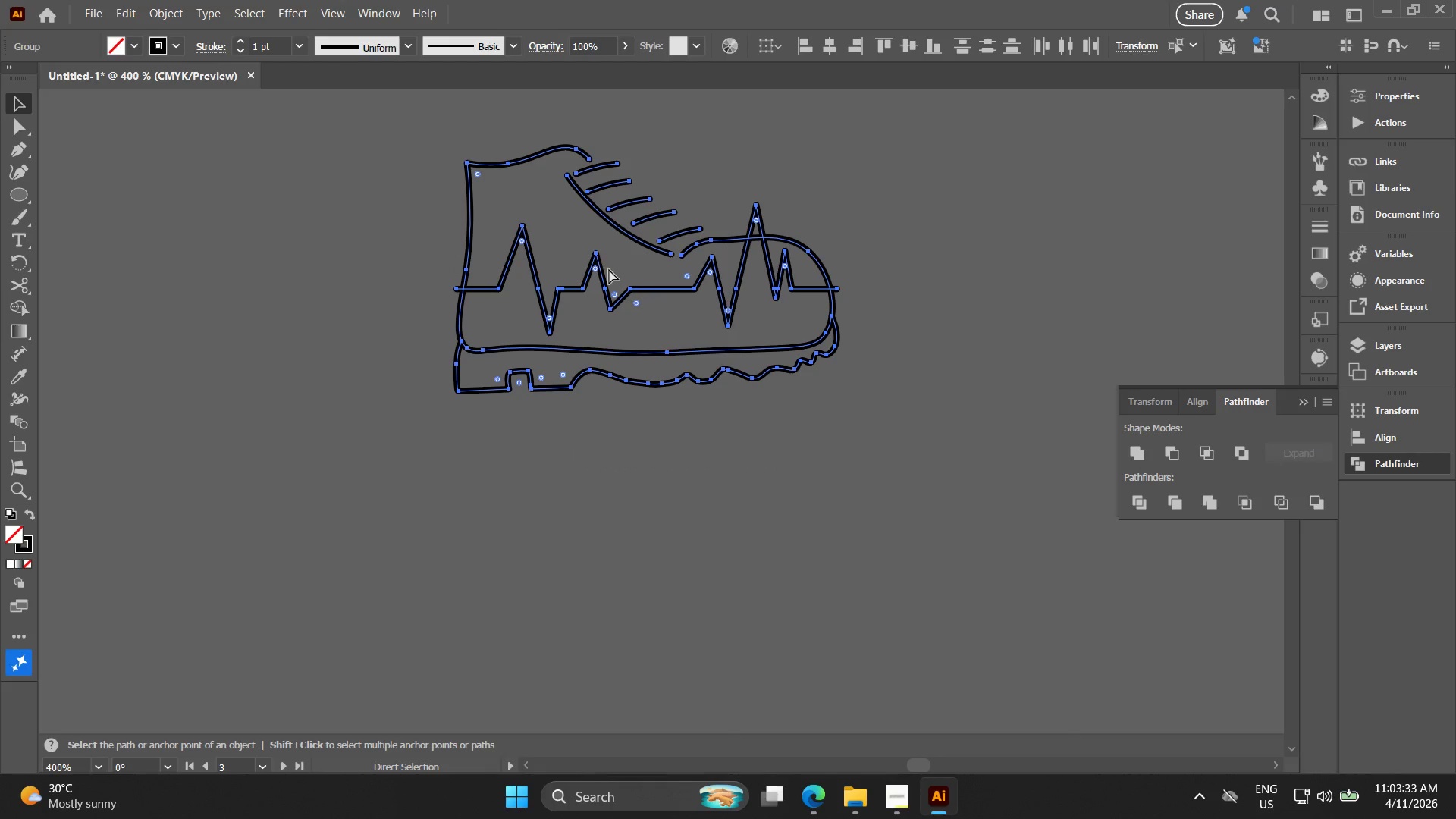 
key(Control+E)
 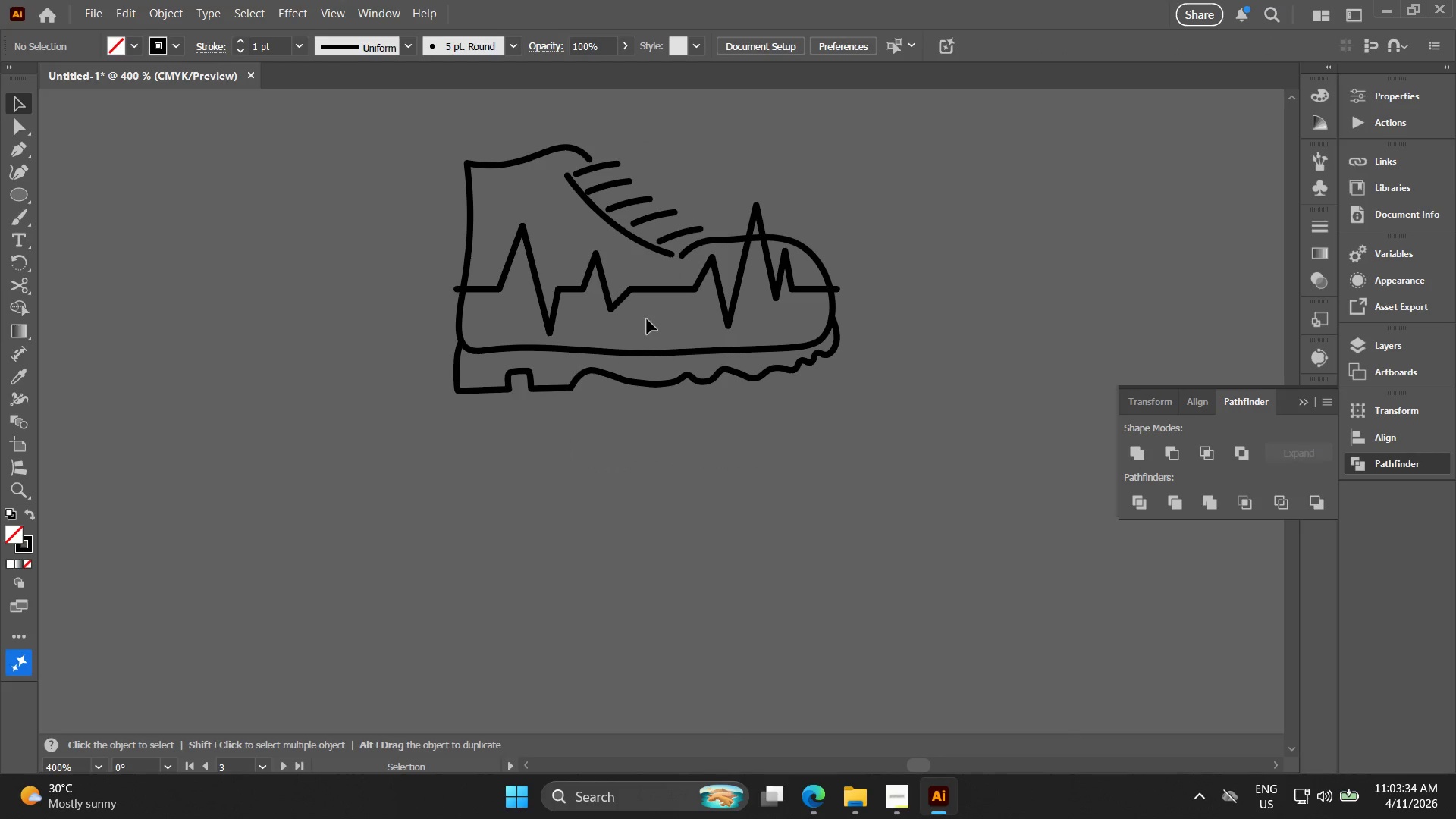 
left_click_drag(start_coordinate=[667, 319], to_coordinate=[623, 271])
 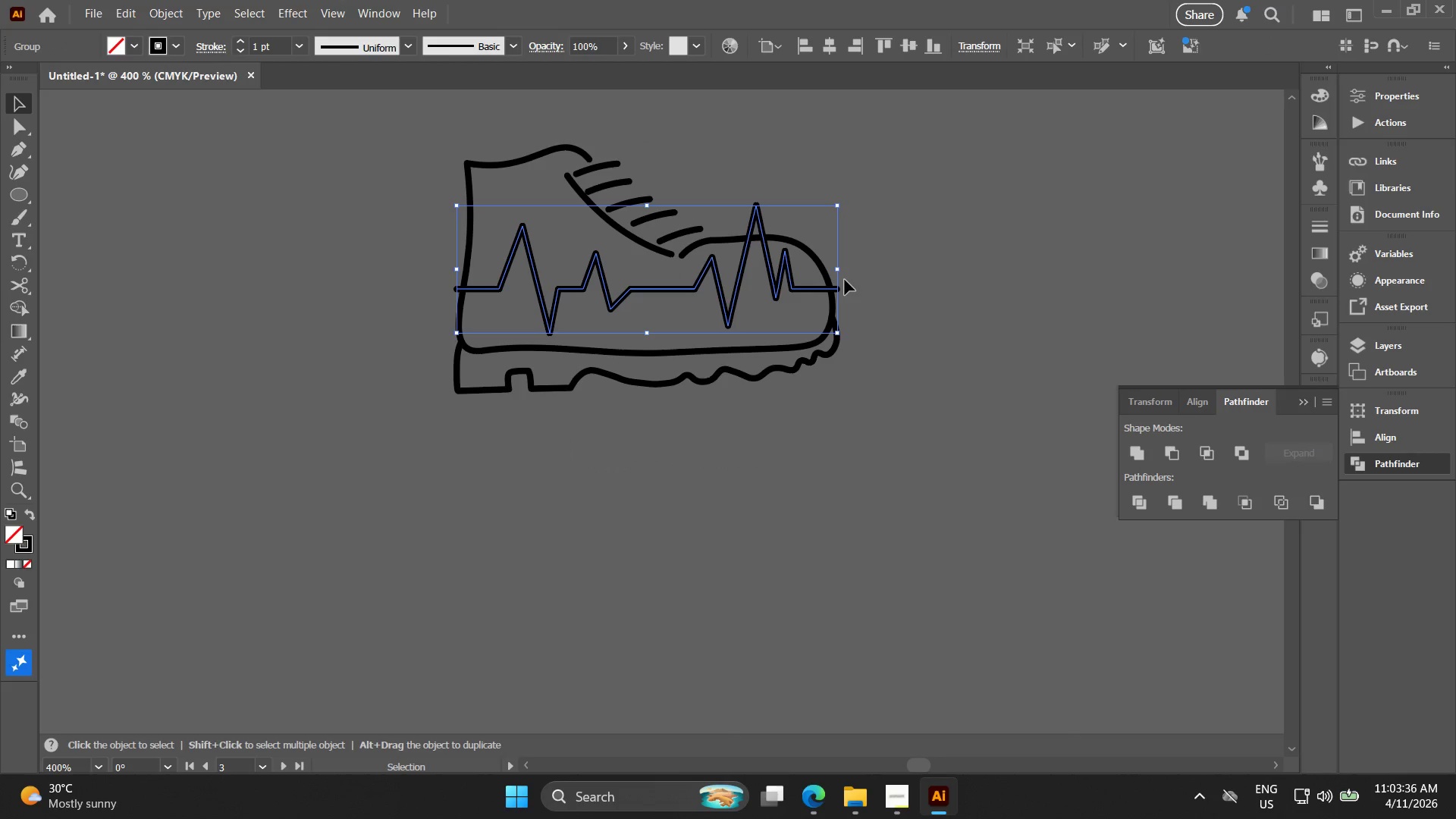 
hold_key(key=AltLeft, duration=1.2)
left_click_drag(start_coordinate=[839, 271], to_coordinate=[852, 271])
 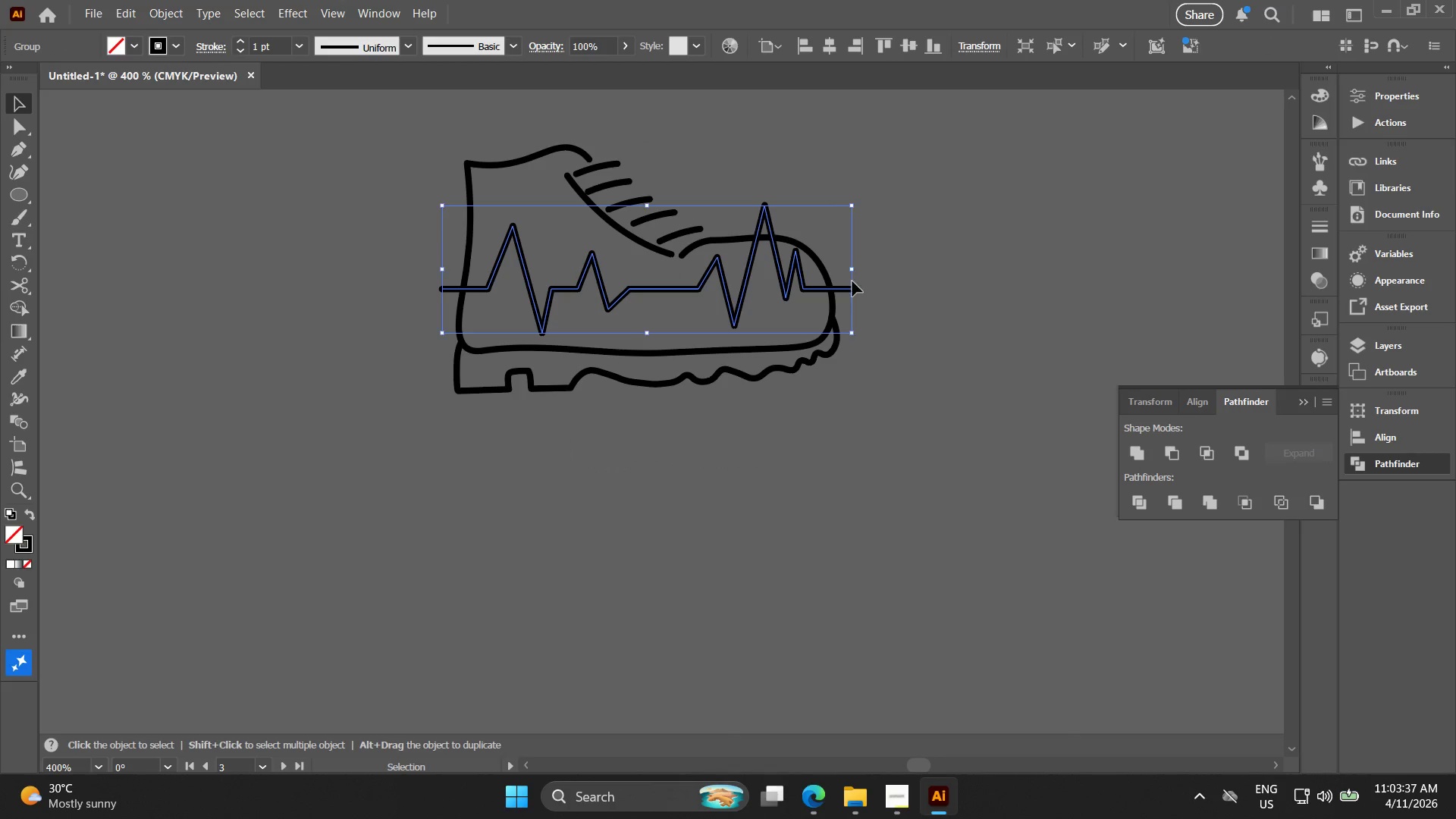 
hold_key(key=AltLeft, duration=3.59)
left_click([874, 400])
 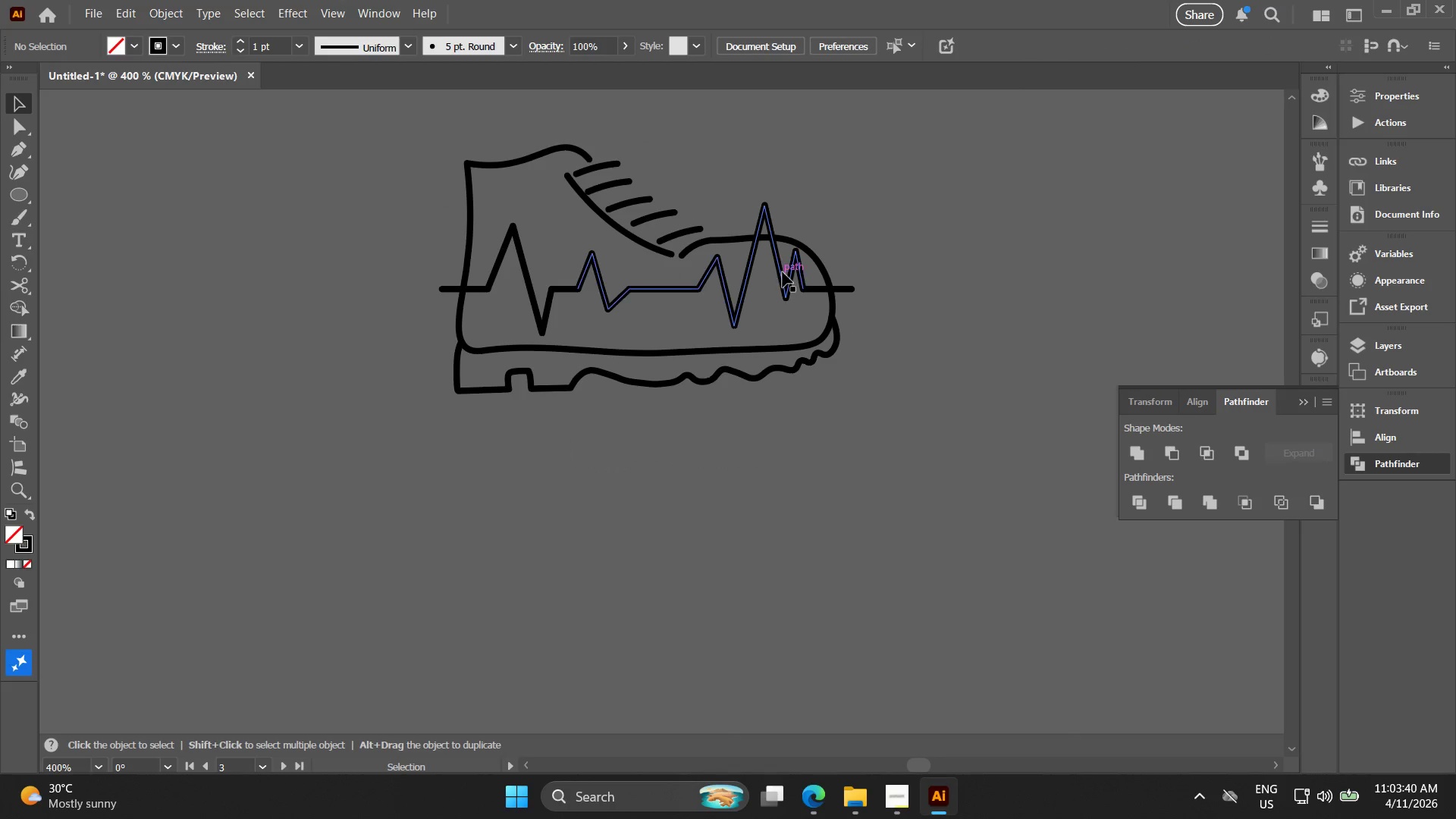 
hold_key(key=AltLeft, duration=1.2)
left_click_drag(start_coordinate=[780, 272], to_coordinate=[804, 554])
 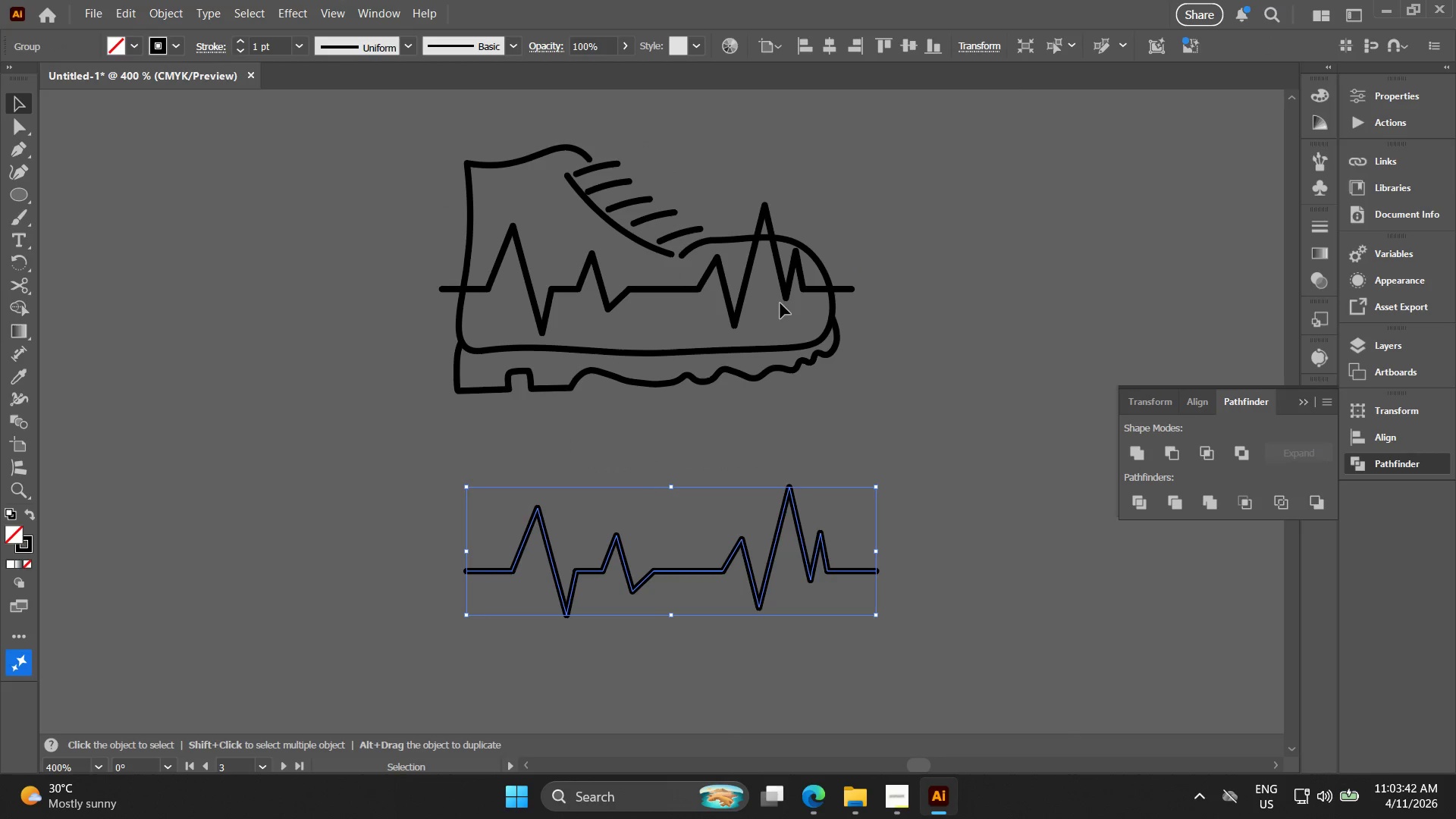 
left_click_drag(start_coordinate=[780, 303], to_coordinate=[751, 275])
 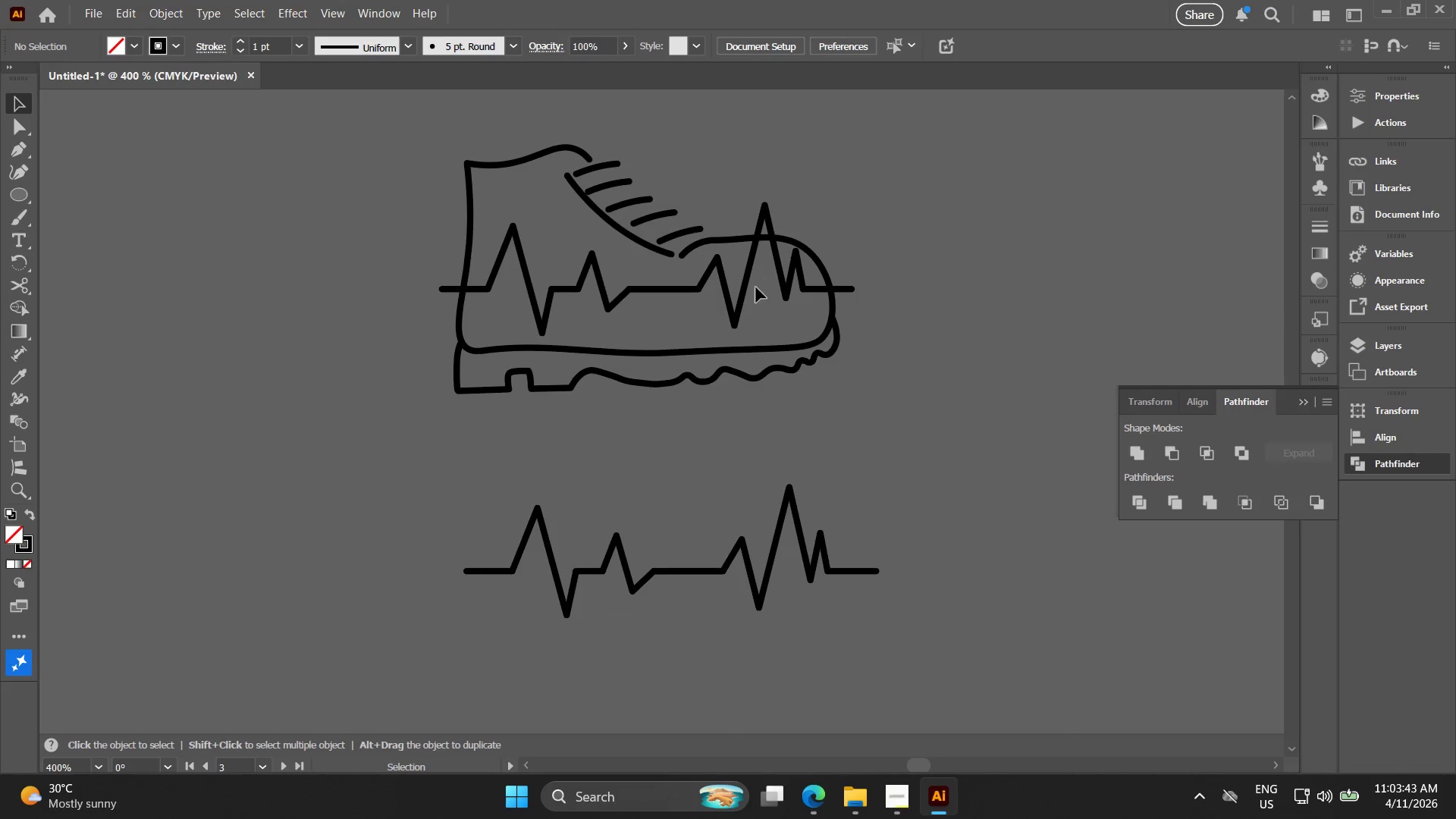 
left_click_drag(start_coordinate=[758, 288], to_coordinate=[728, 265])
 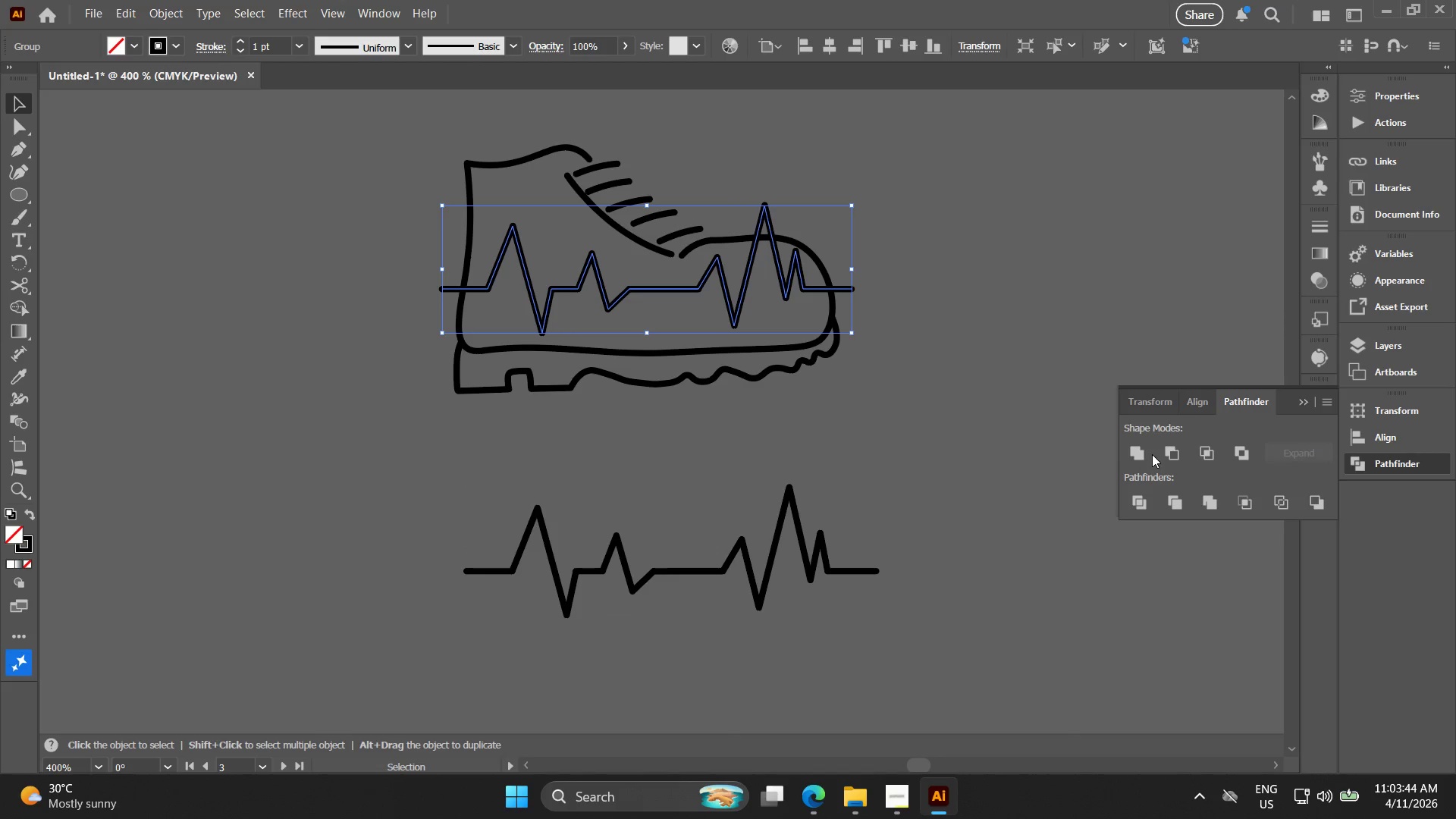 
left_click([1135, 450])
 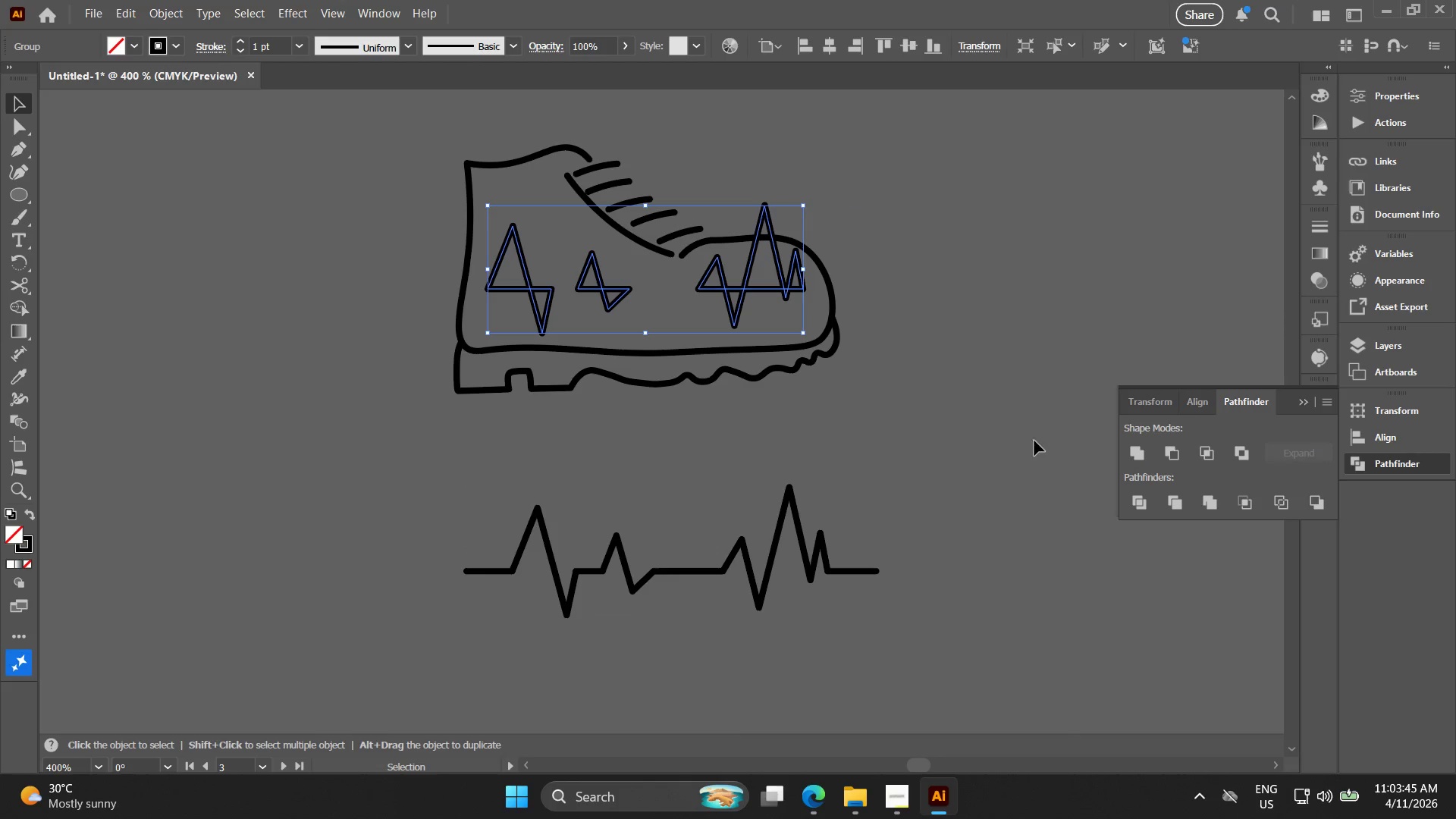 
key(Control+ControlLeft)
 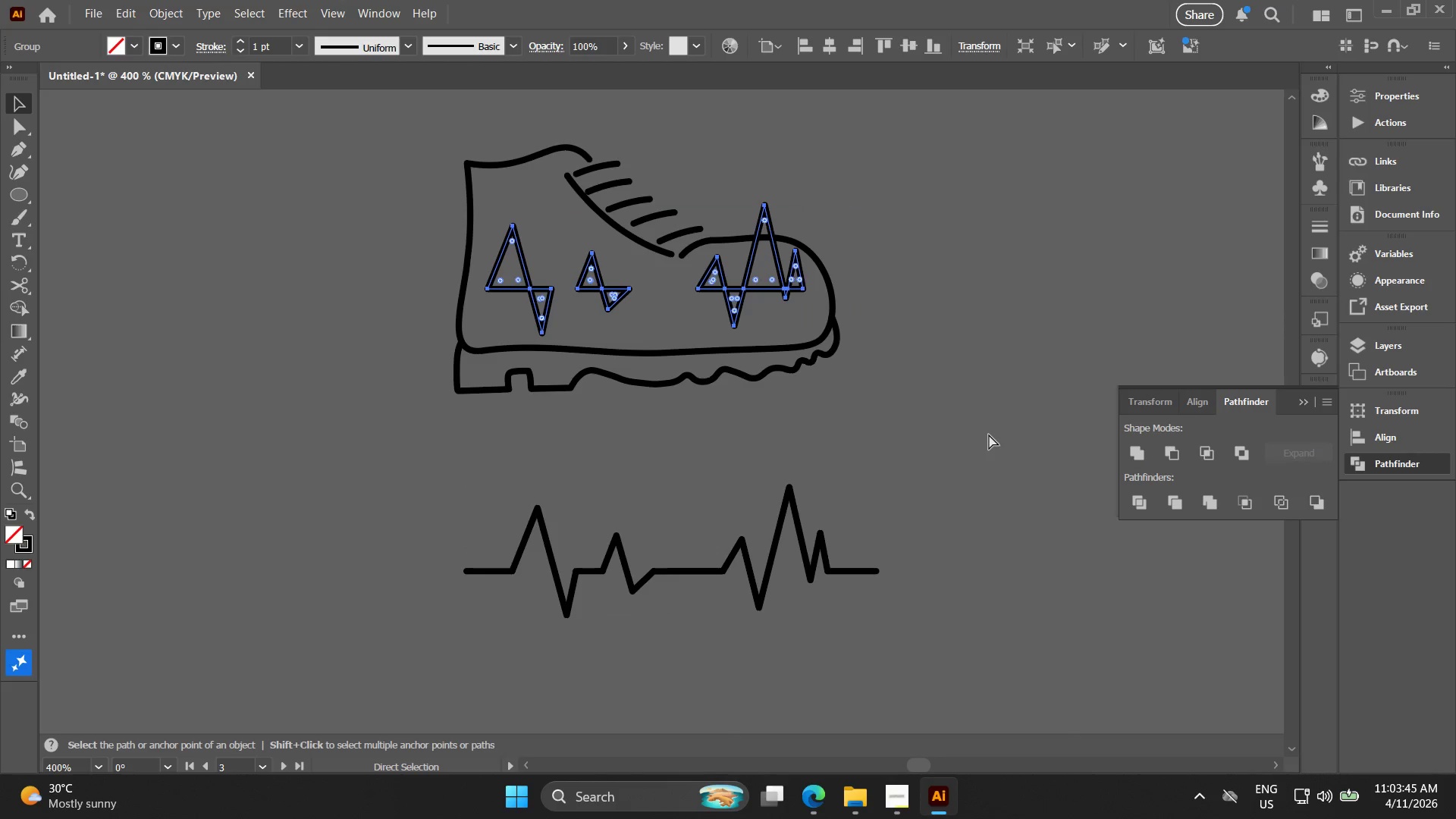 
key(Control+Z)
 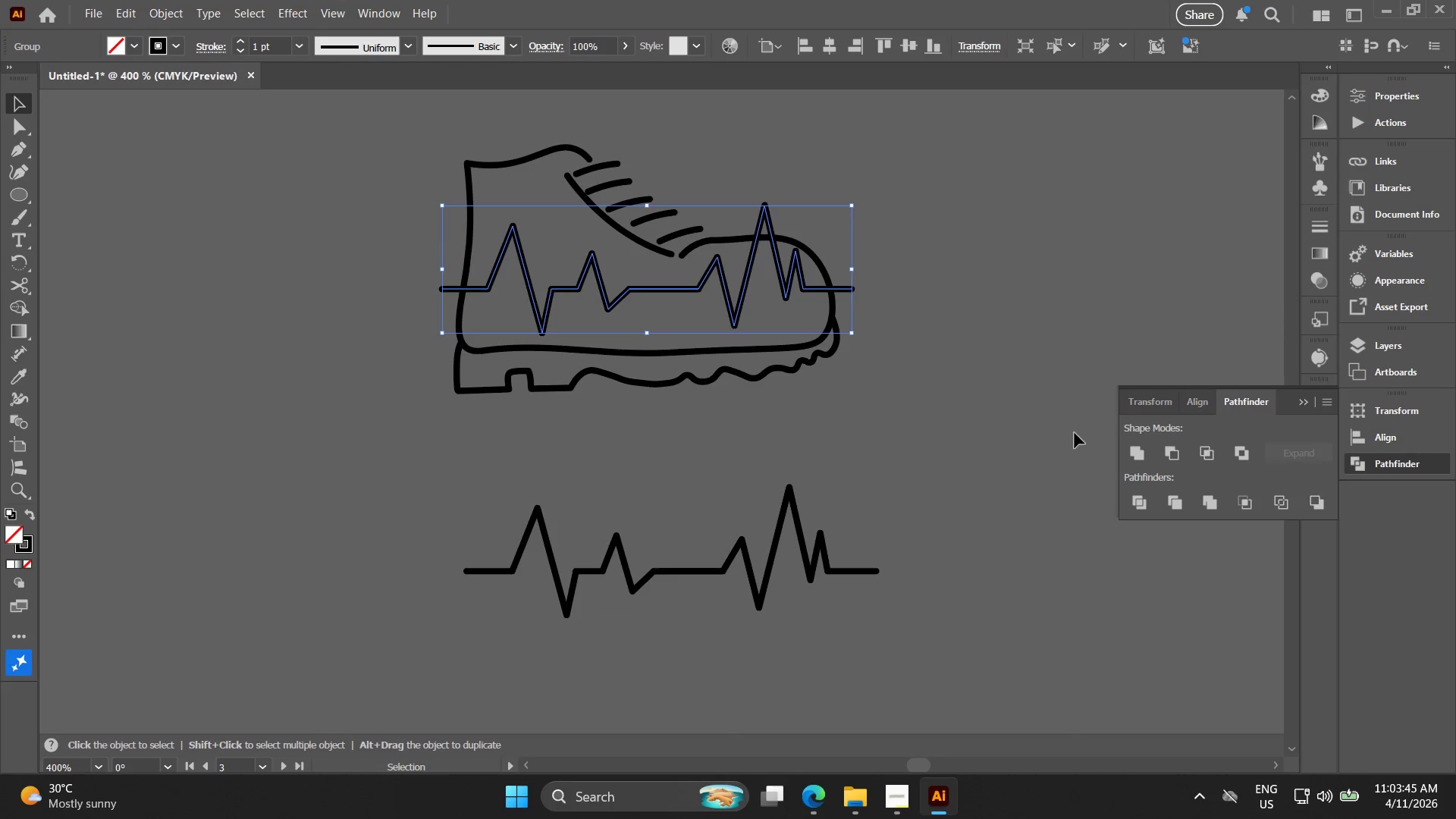 
hold_key(key=ShiftLeft, duration=0.73)
 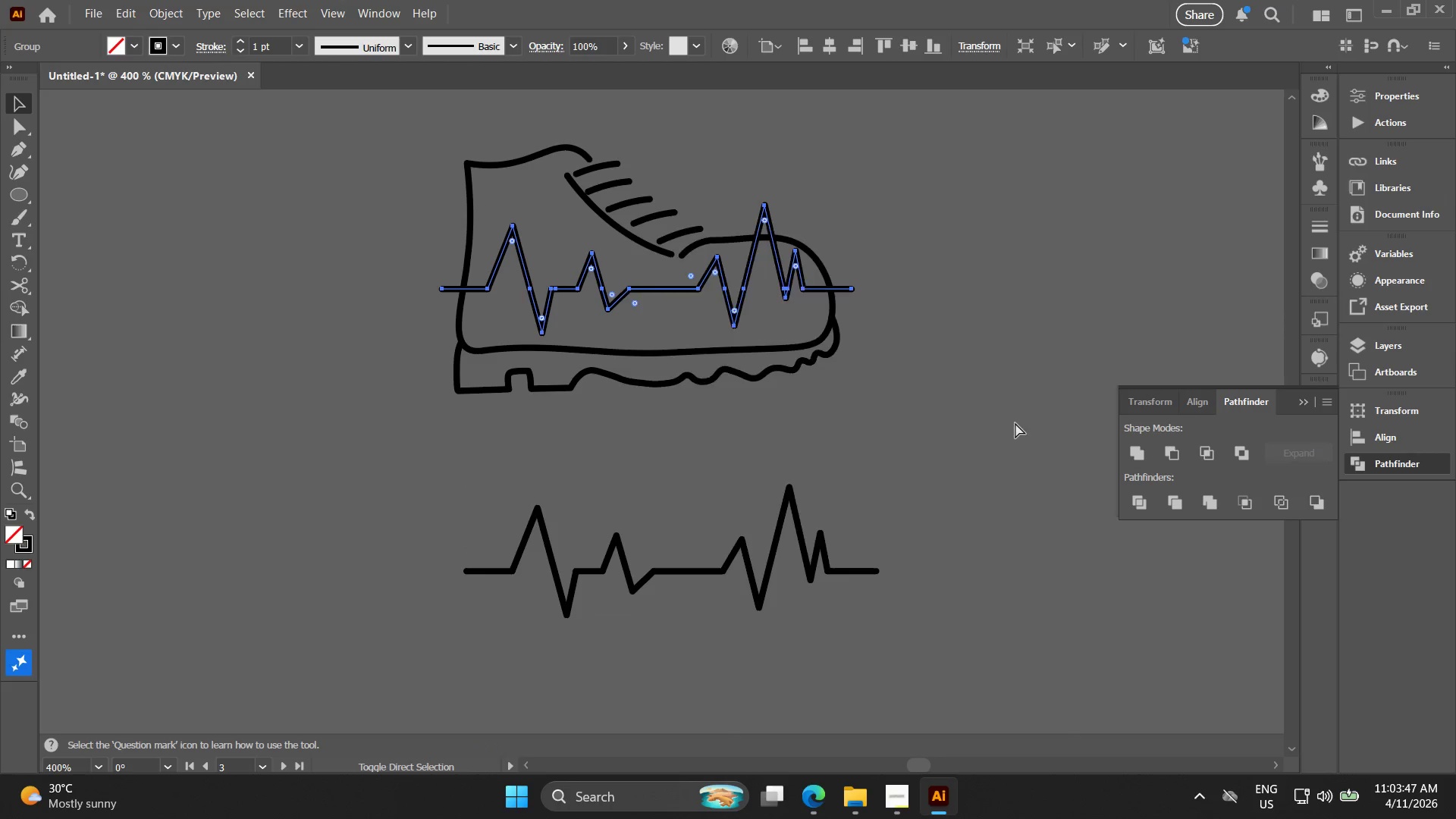 
hold_key(key=ControlLeft, duration=0.72)
 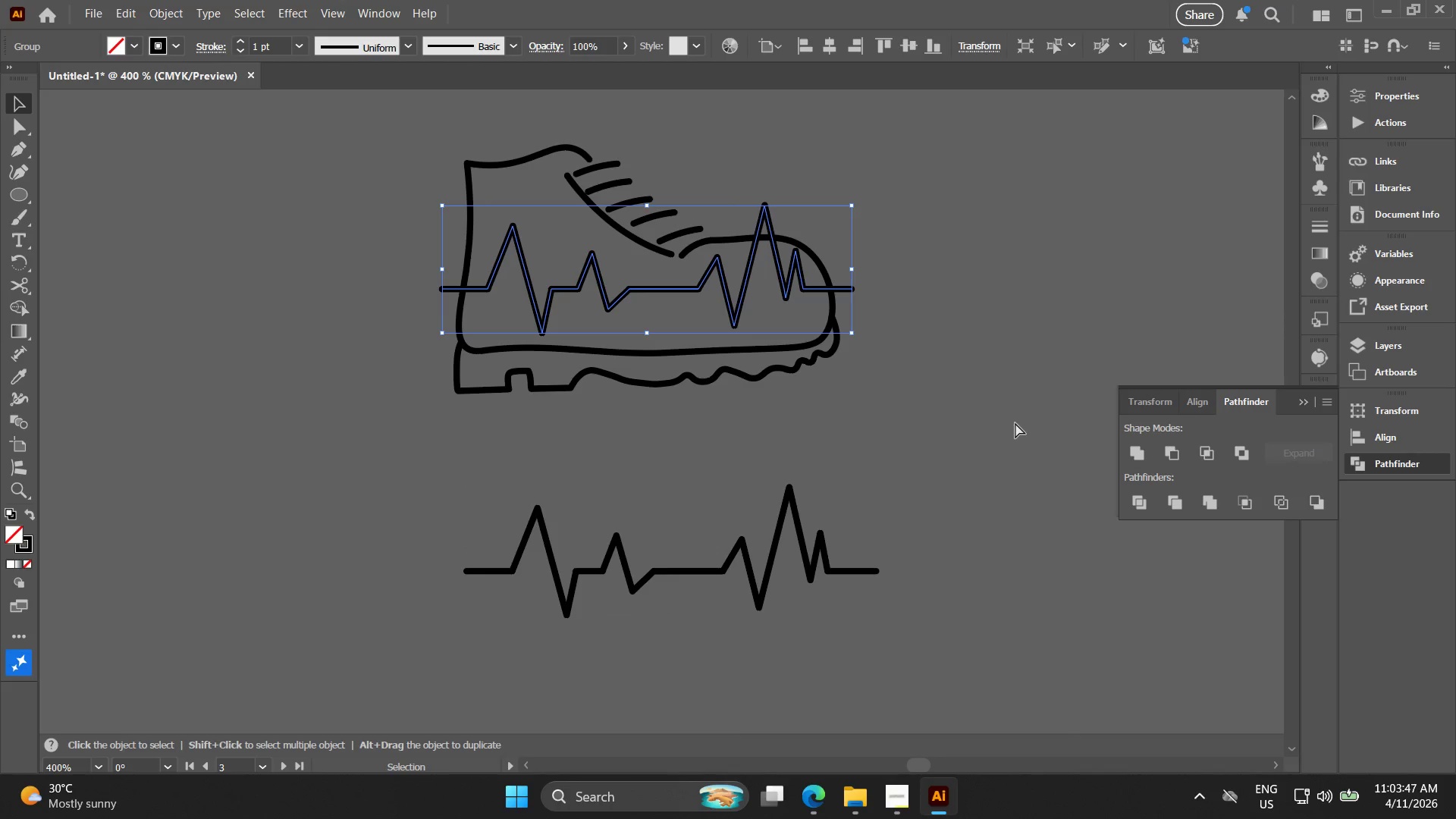 
key(Control+Shift+D)
 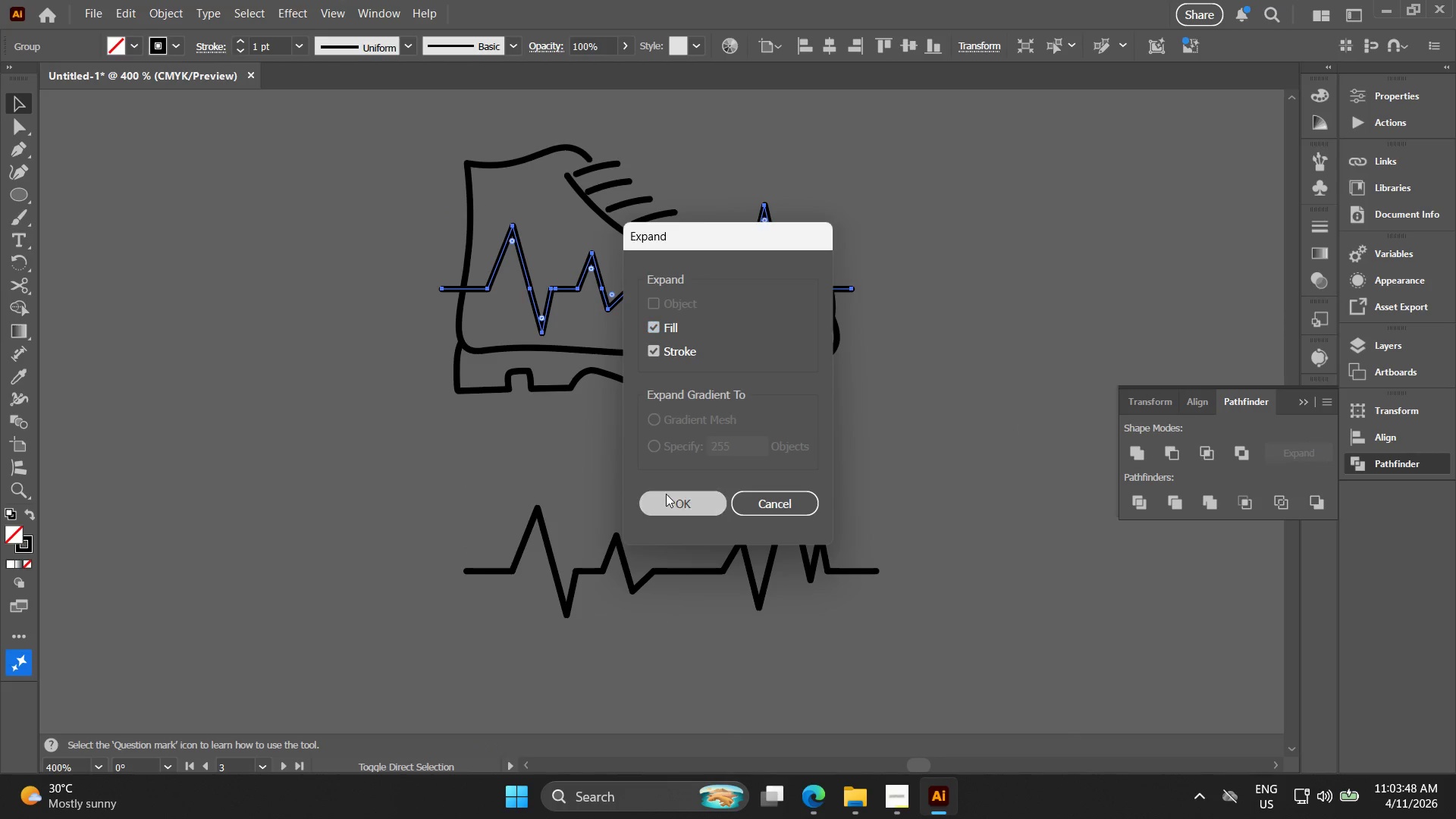 
key(Control+Shift+Q)
 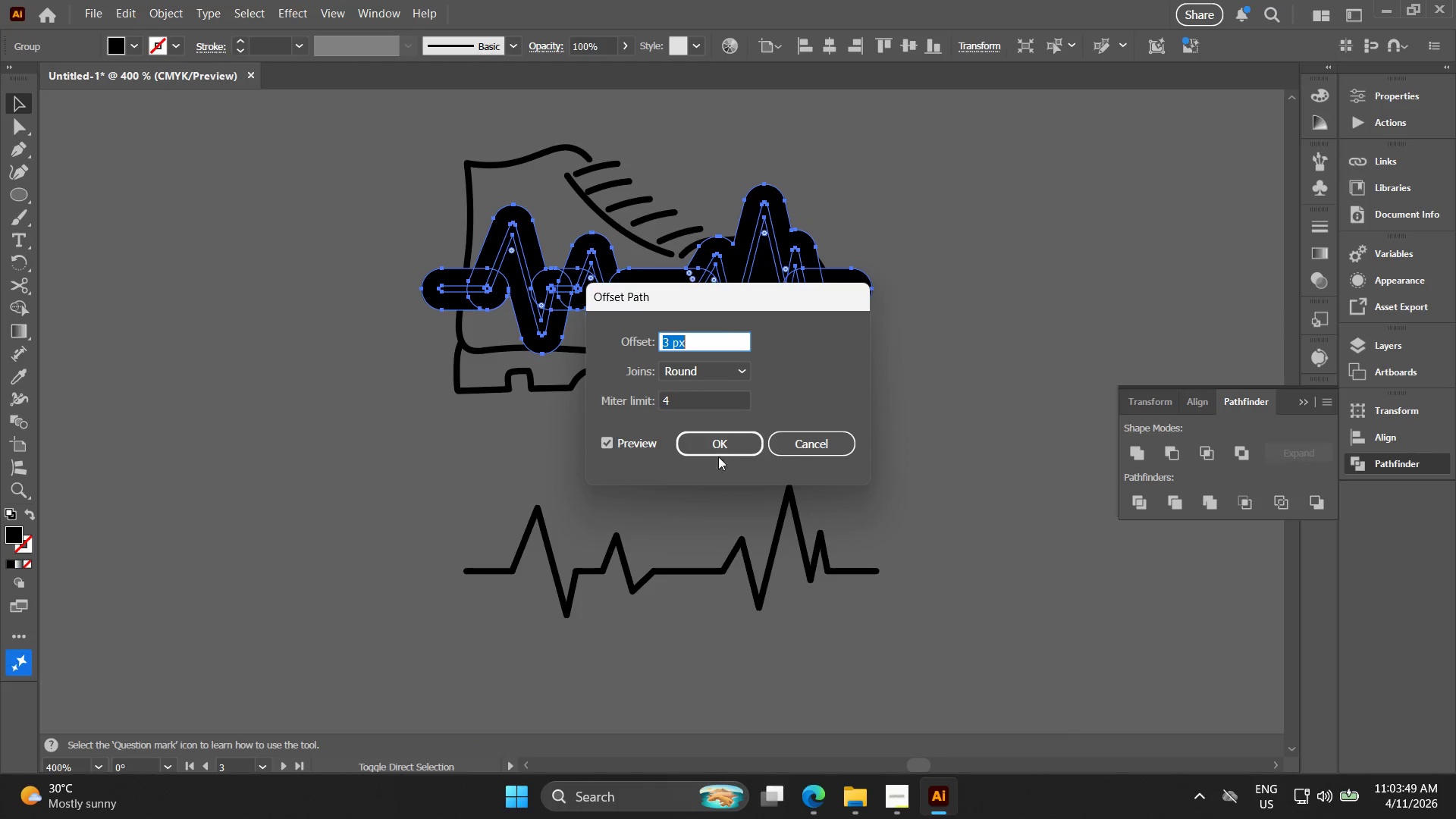 
left_click([720, 442])
 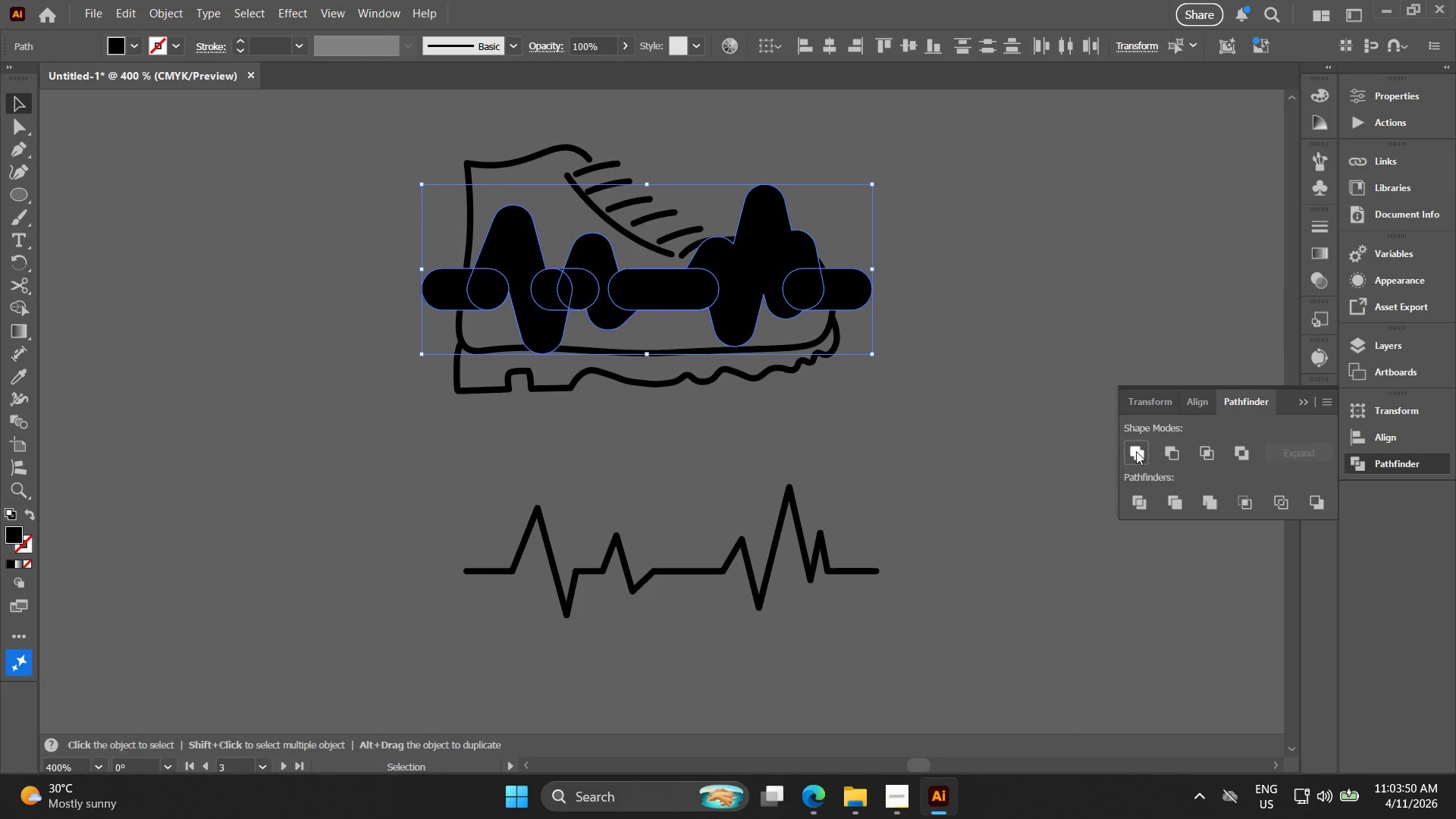 
key(Alt+AltLeft)
 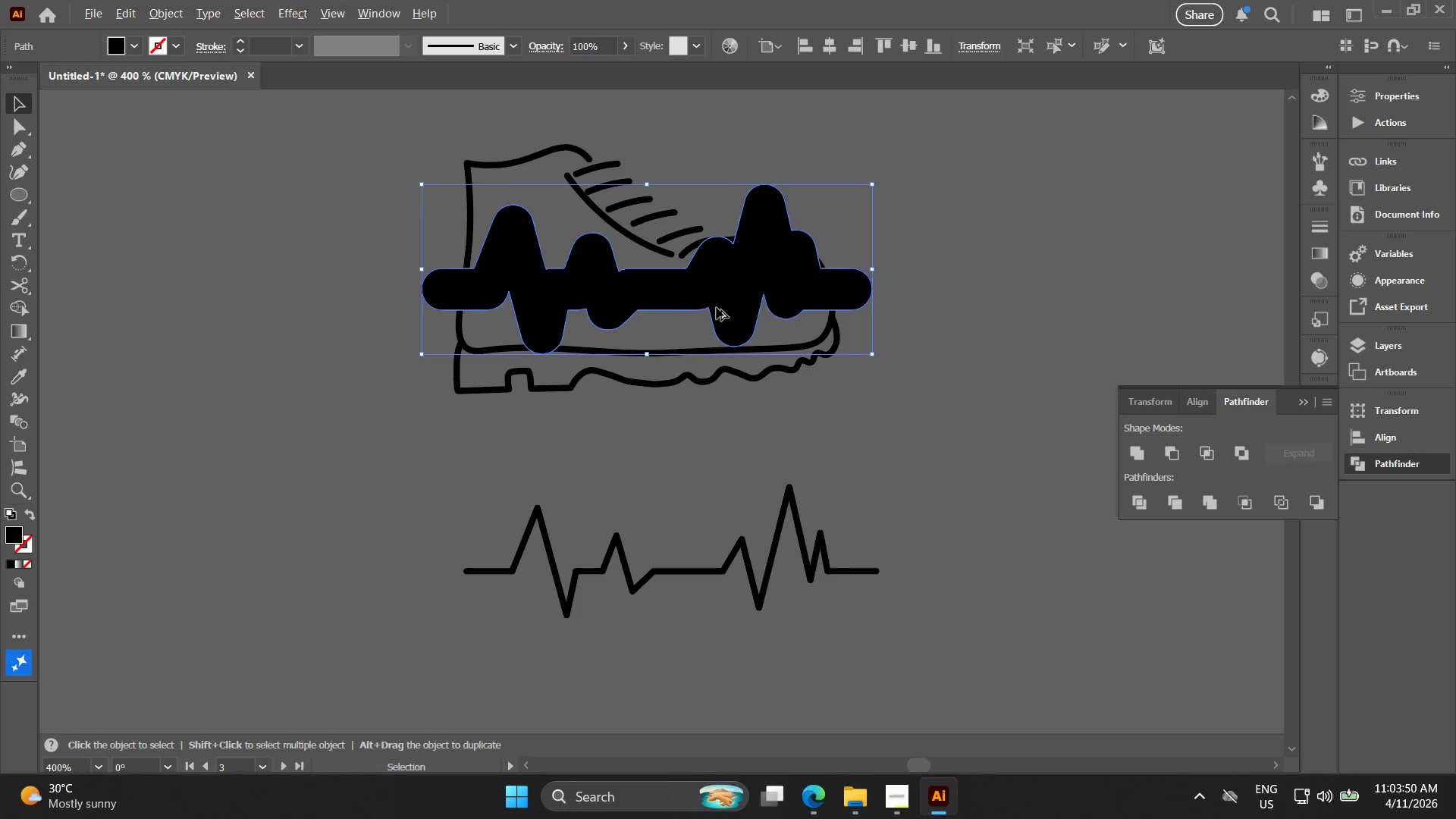 
scroll: coordinate [717, 308], scroll_direction: up, amount: 2.0
 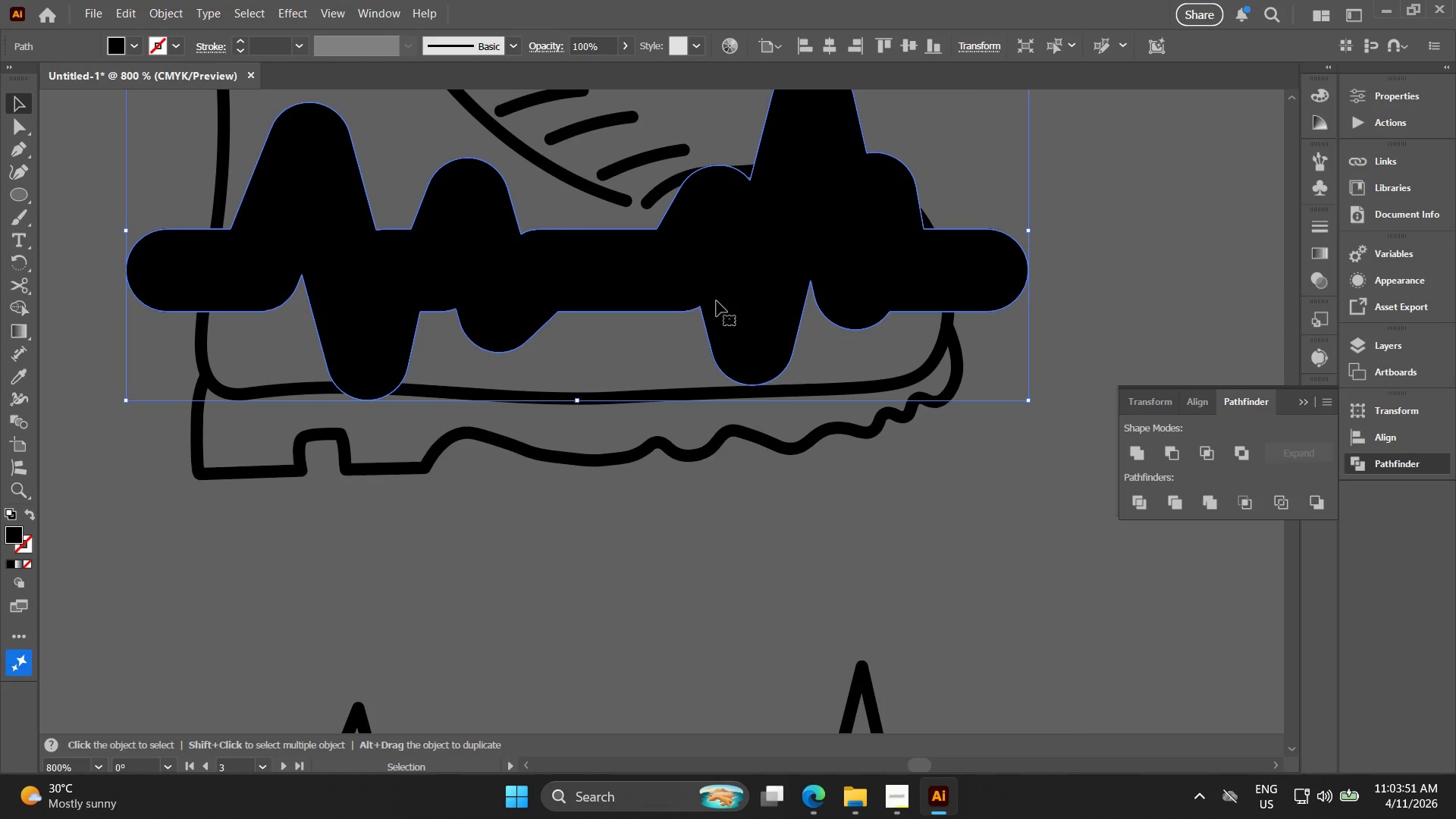 
key(Alt+AltLeft)
 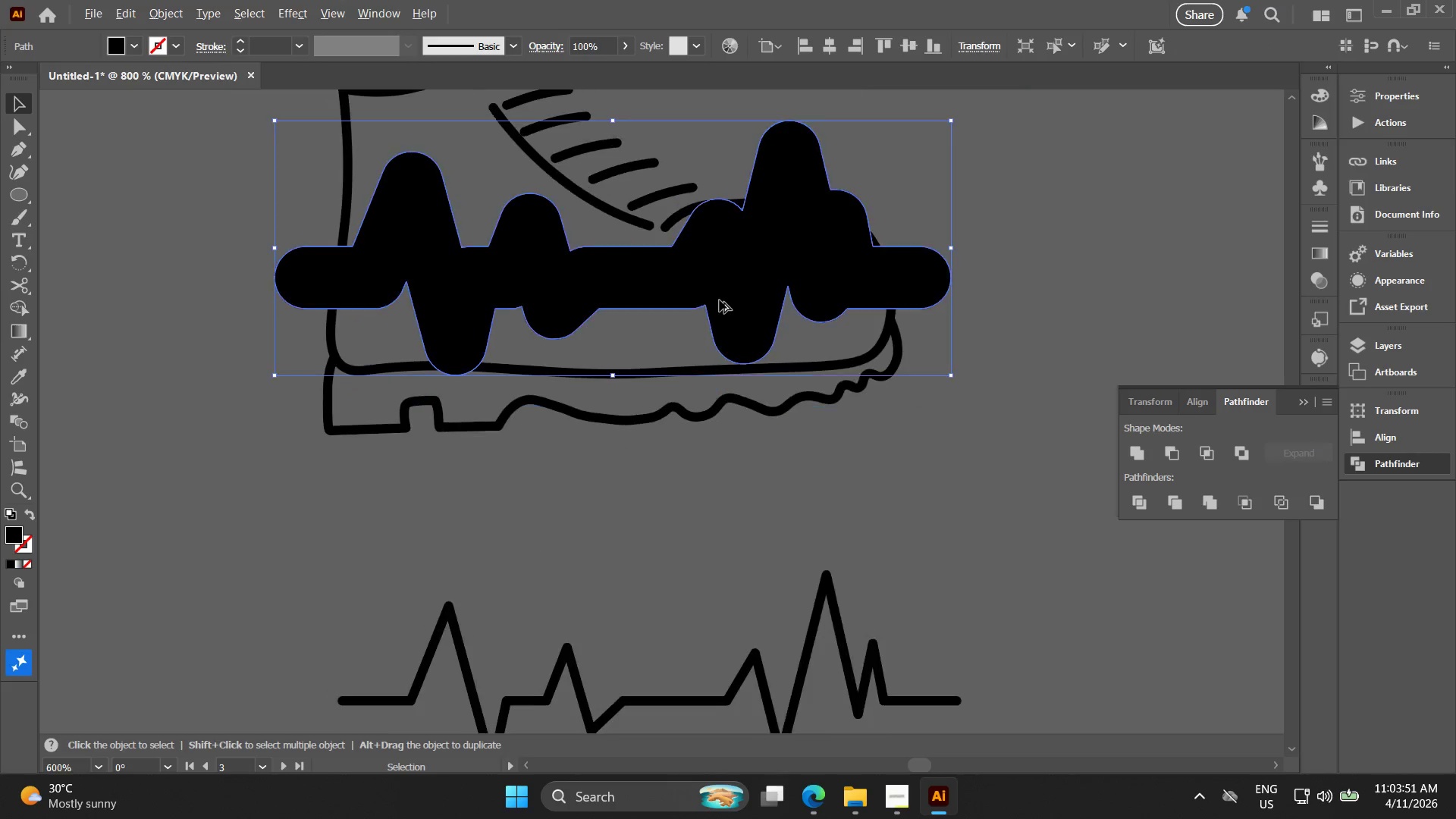 
scroll: coordinate [720, 300], scroll_direction: down, amount: 1.0
 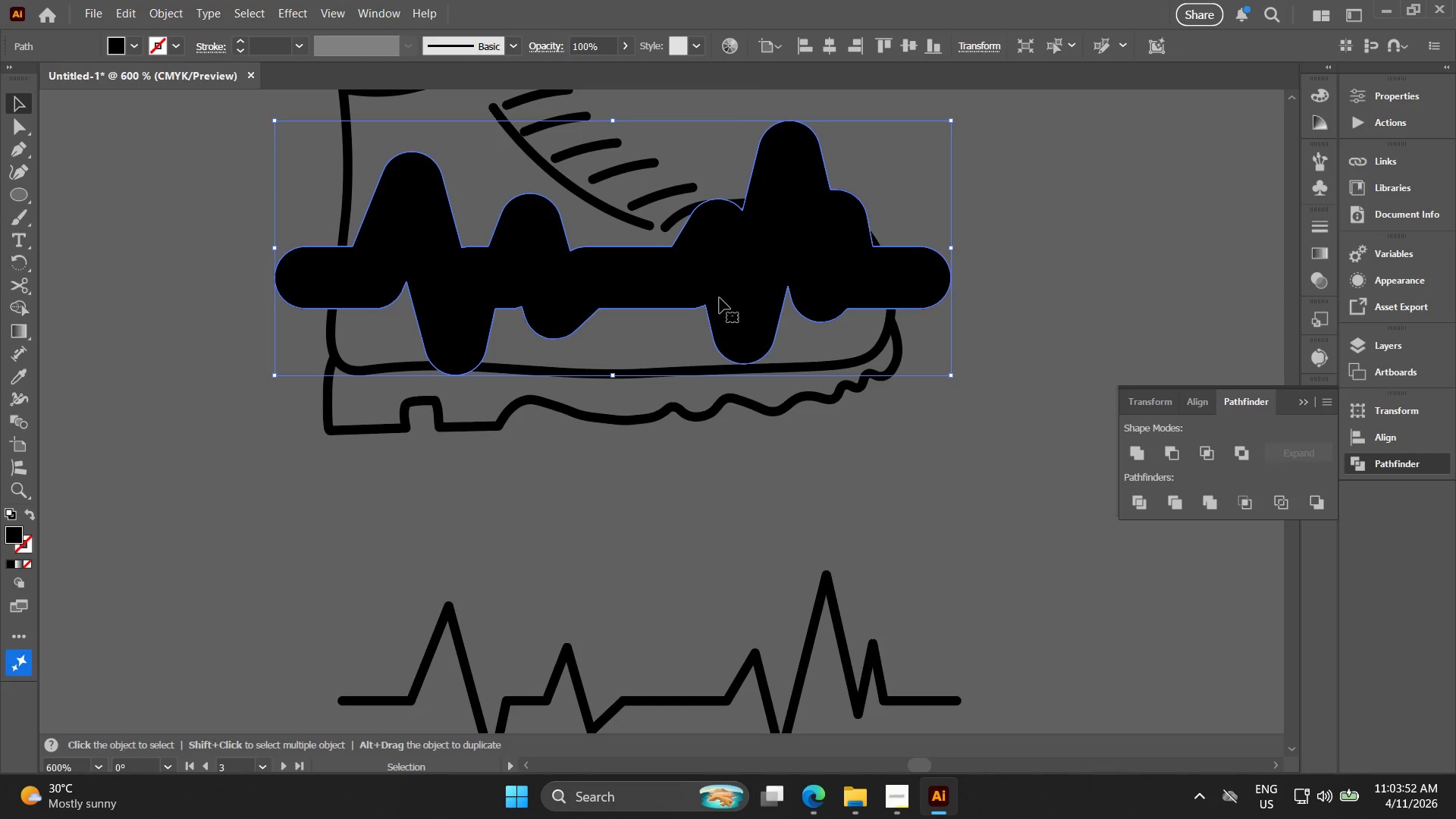 
key(Alt+AltLeft)
 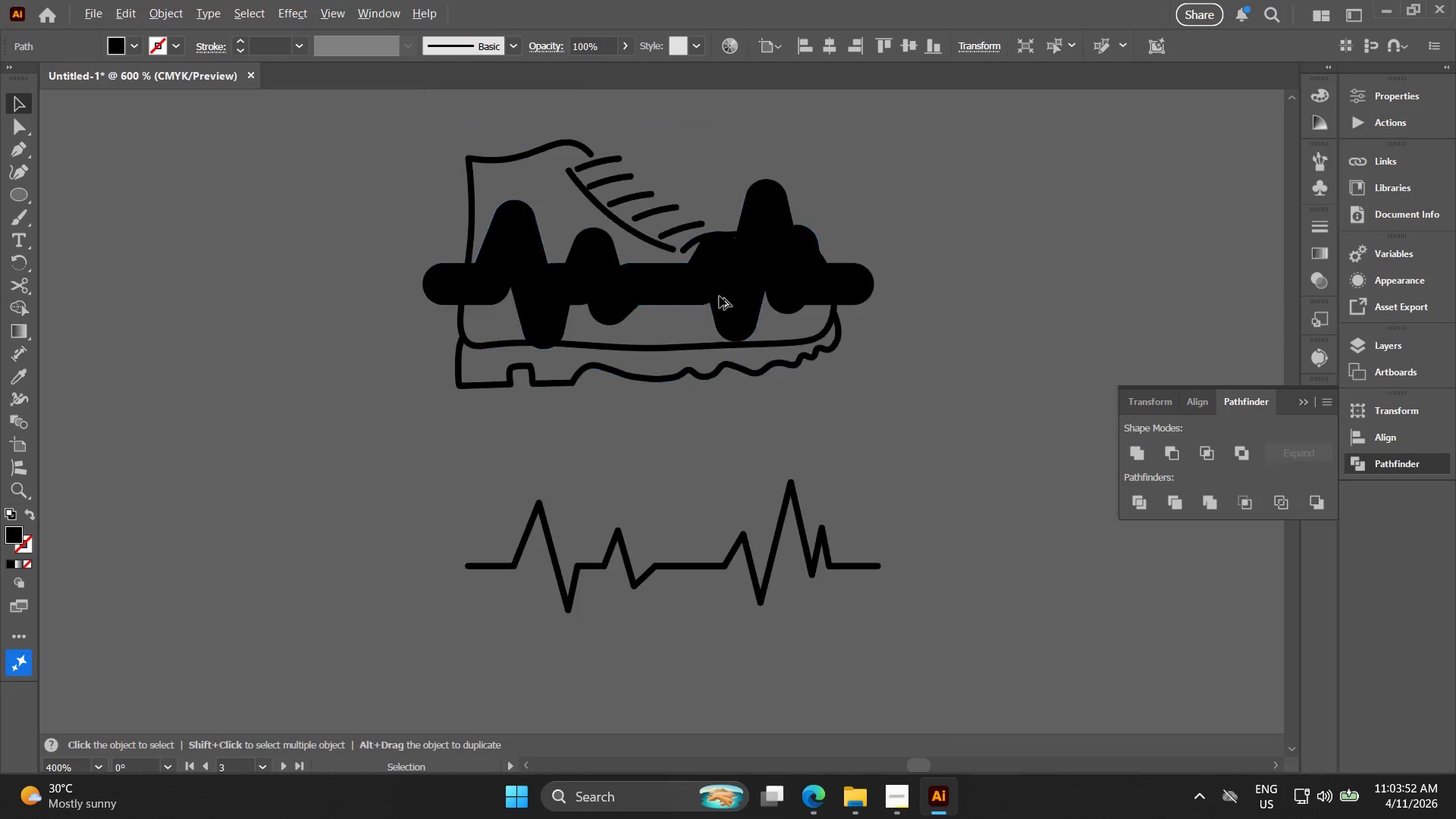 
scroll: coordinate [720, 297], scroll_direction: down, amount: 1.0
 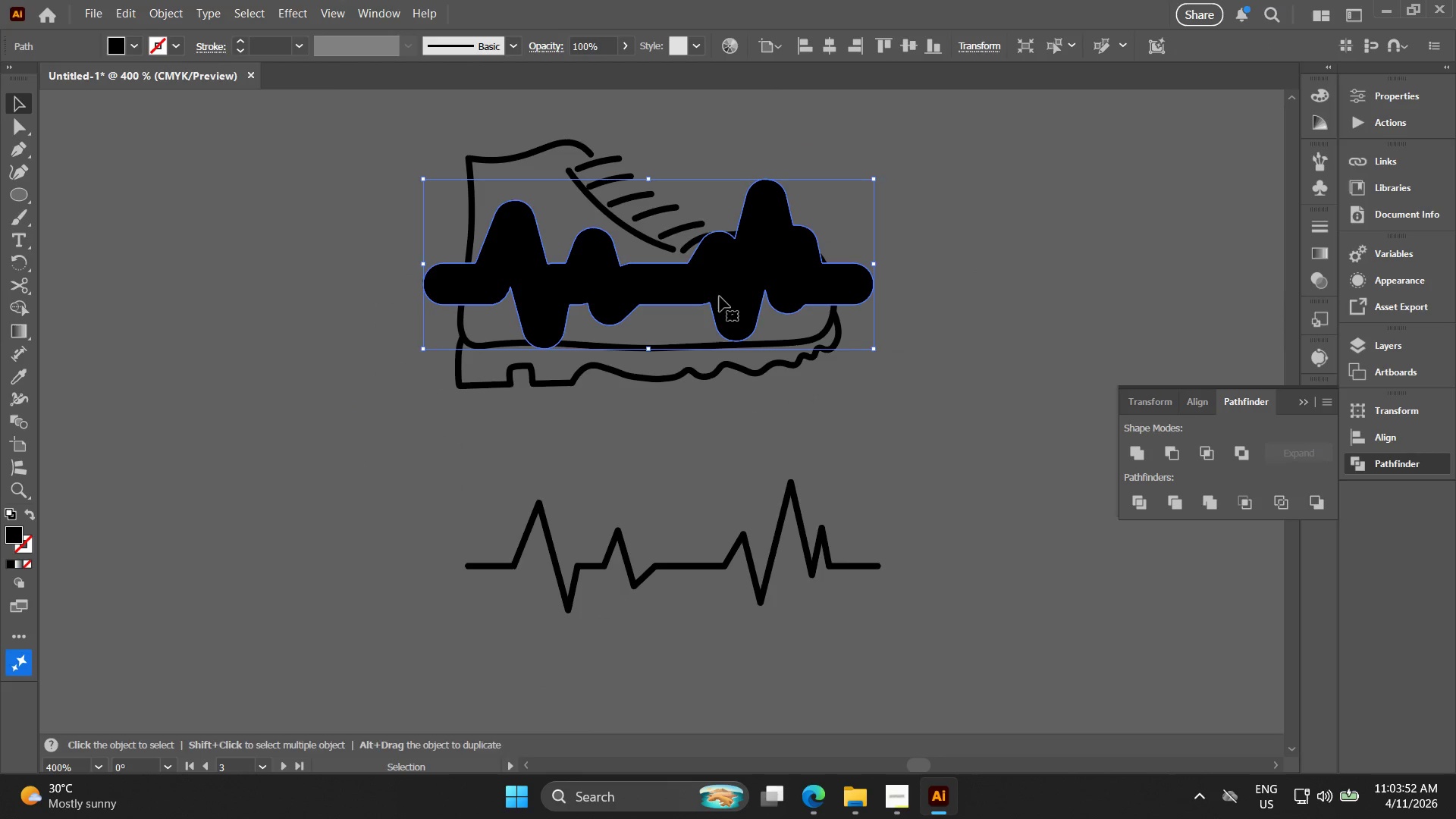 
key(Control+Shift+Q)
 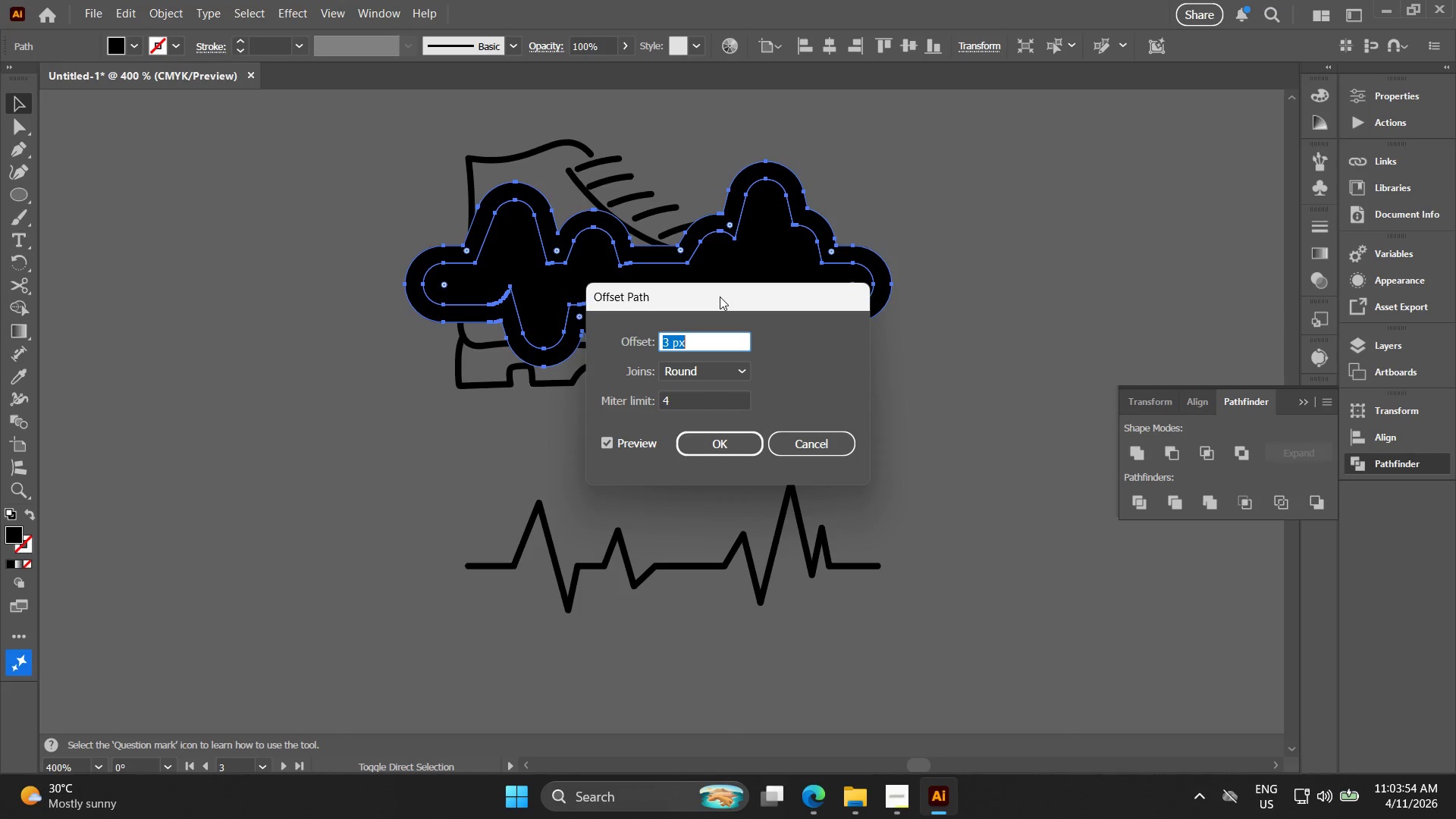 
key(1)
 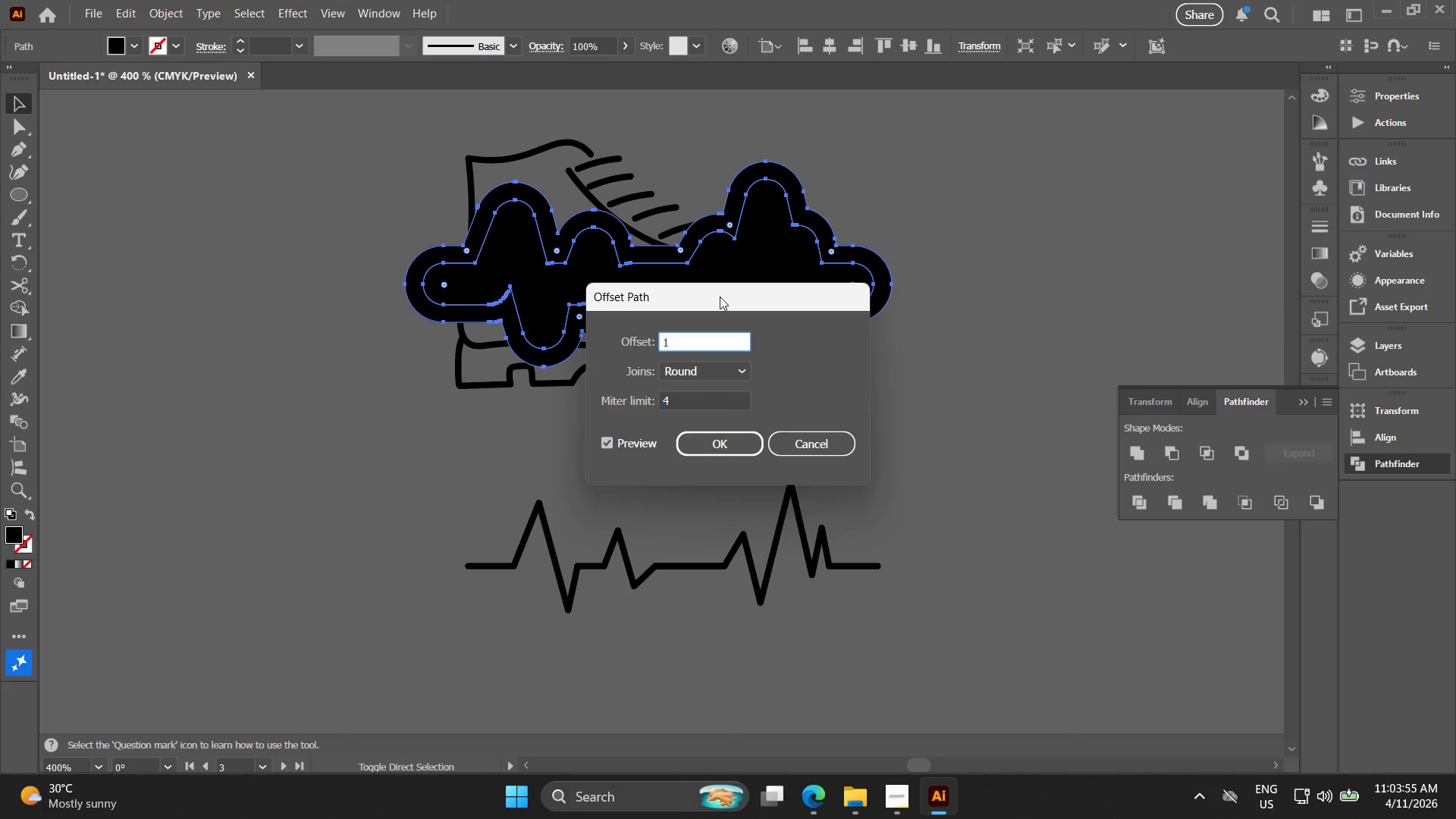 
key(Backspace)
 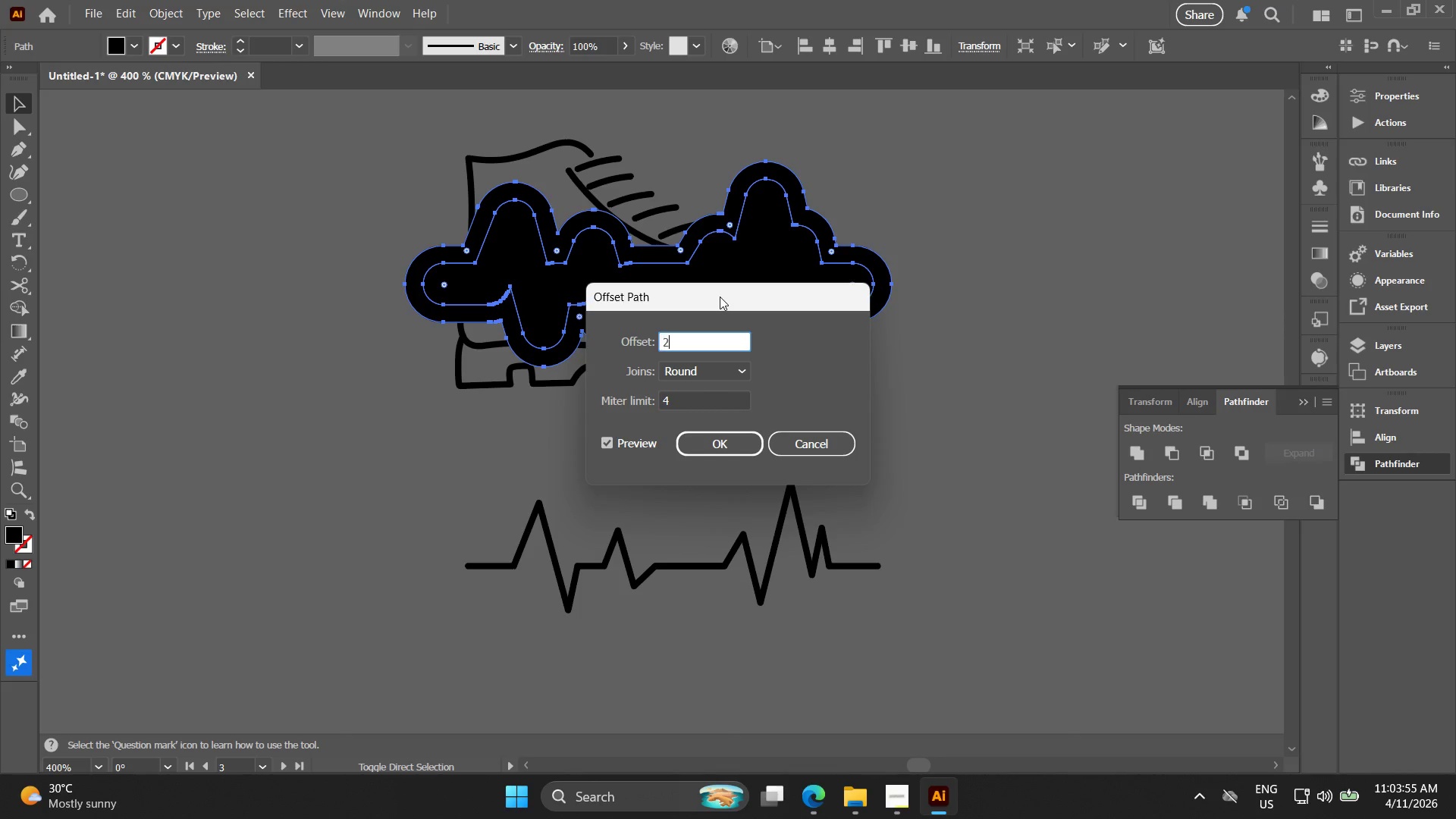 
key(2)
 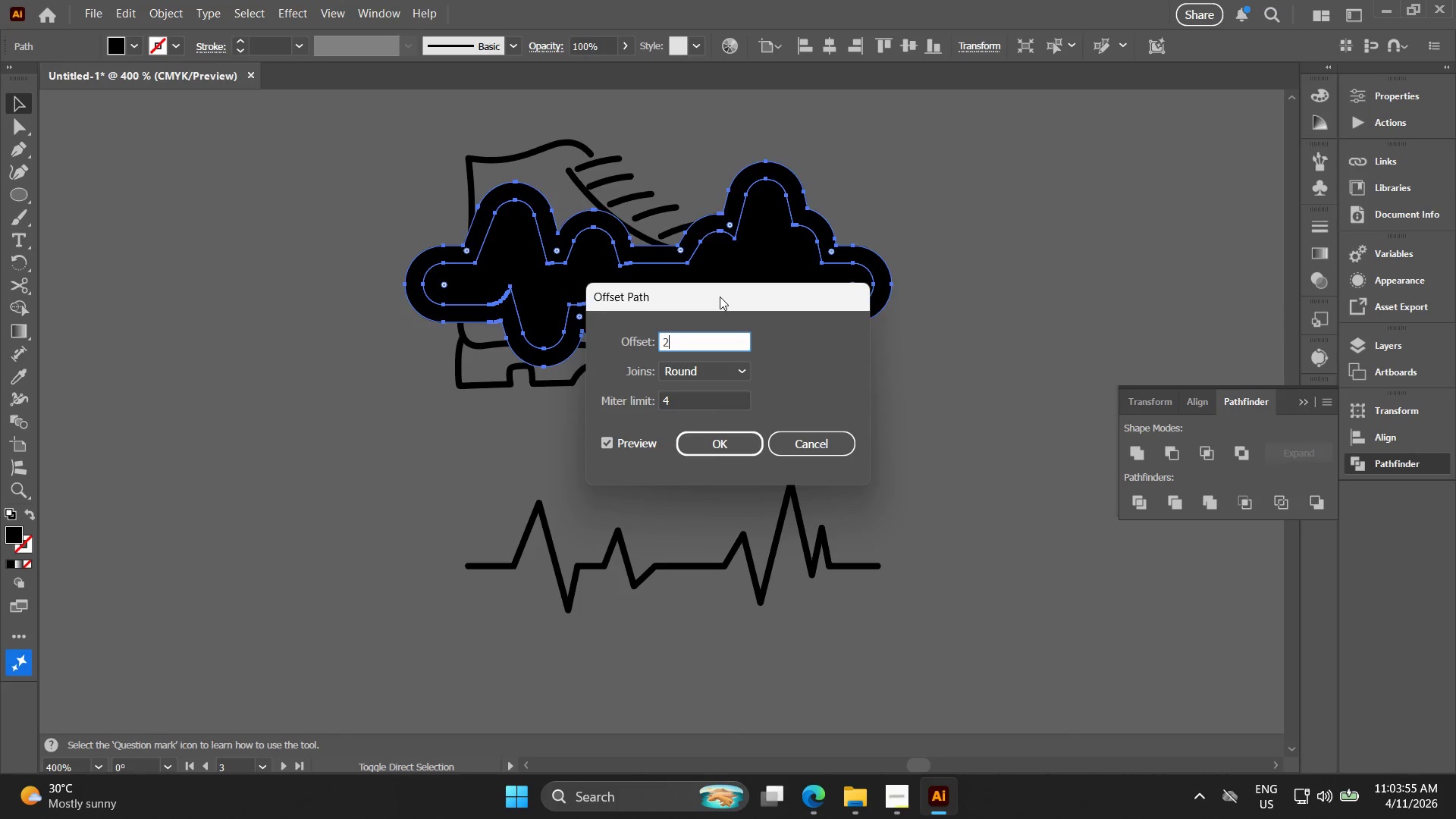 
key(Enter)
 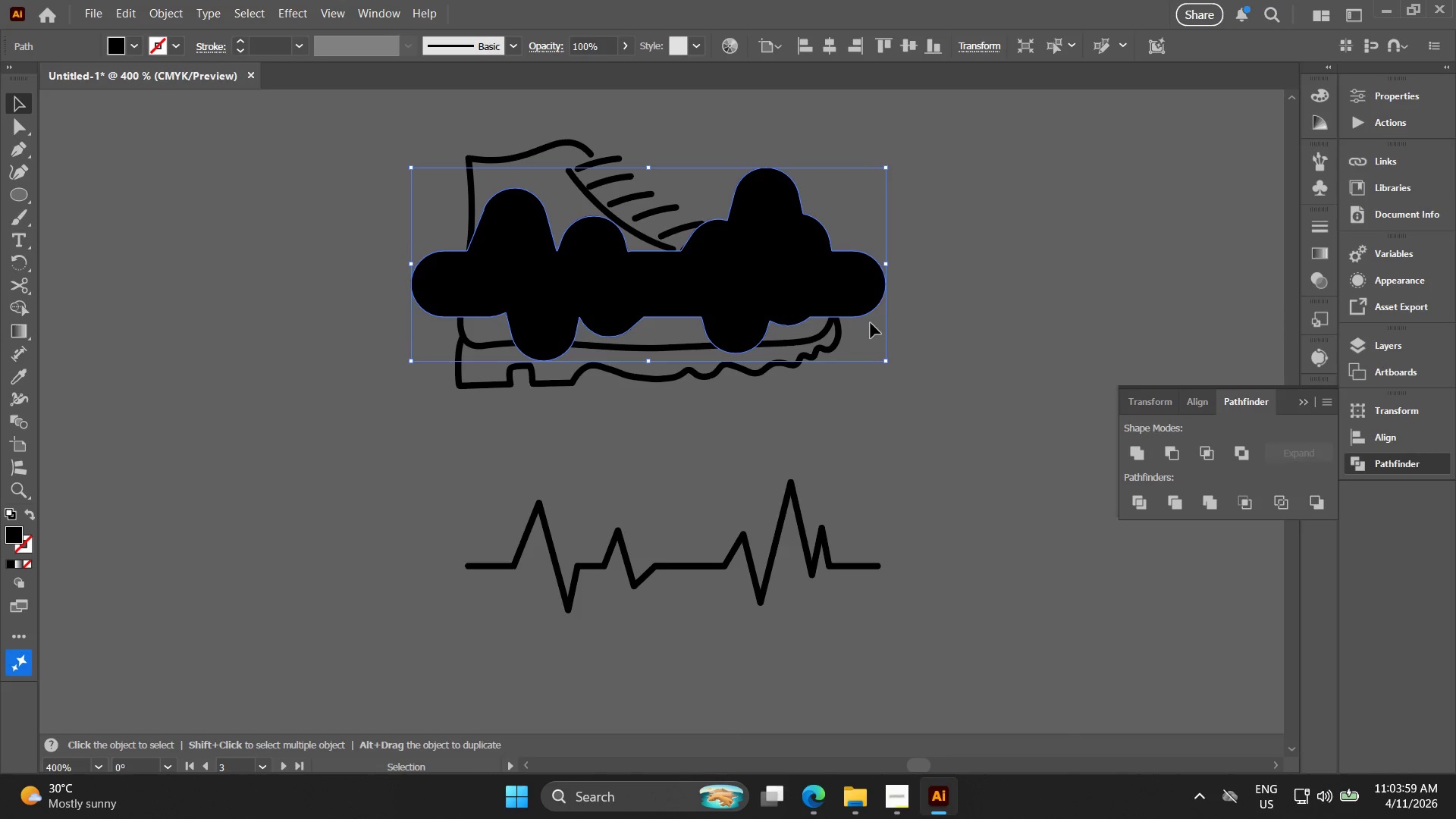 
key(Control+Z)
 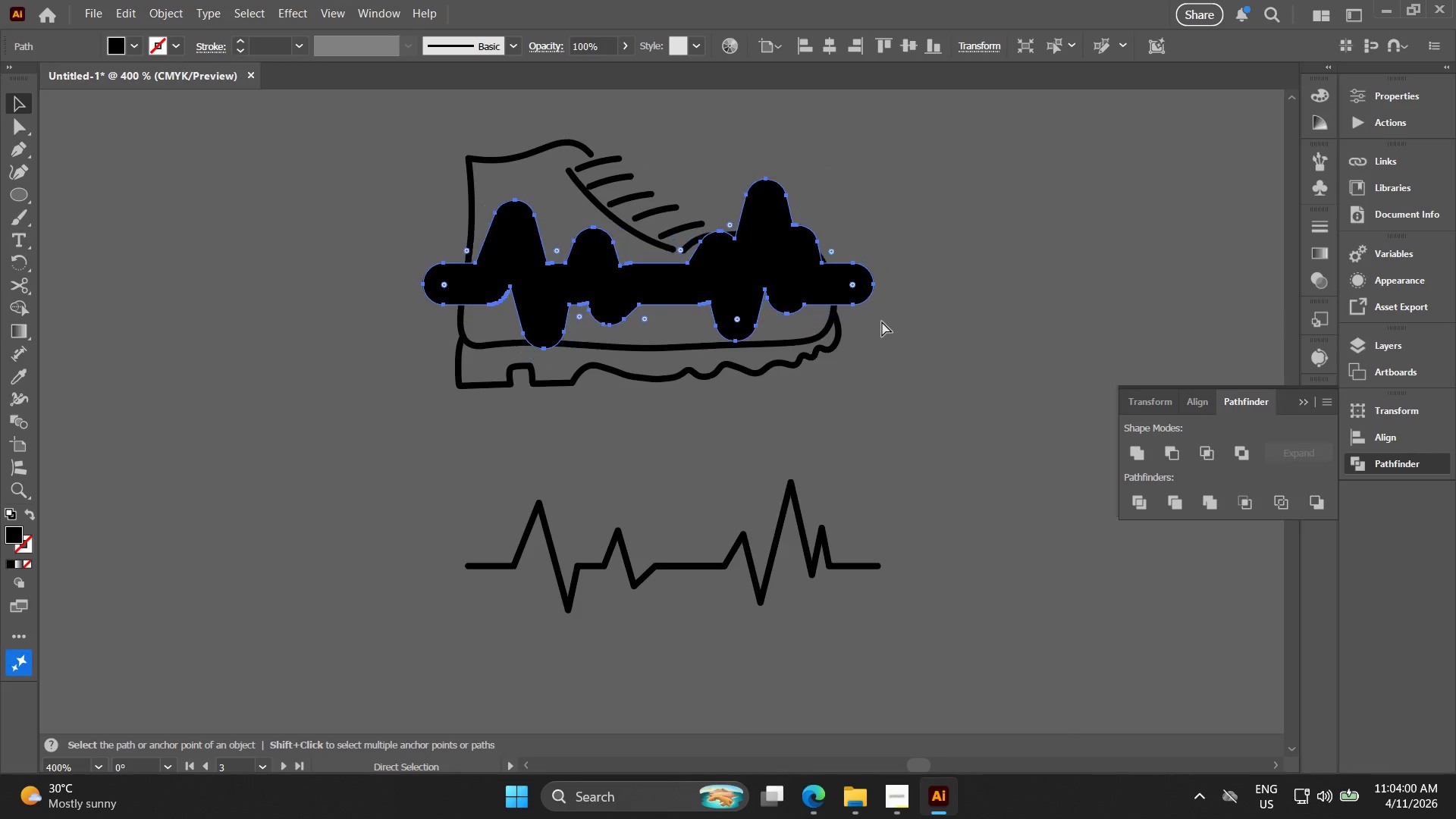 
key(Control+Shift+ShiftLeft)
 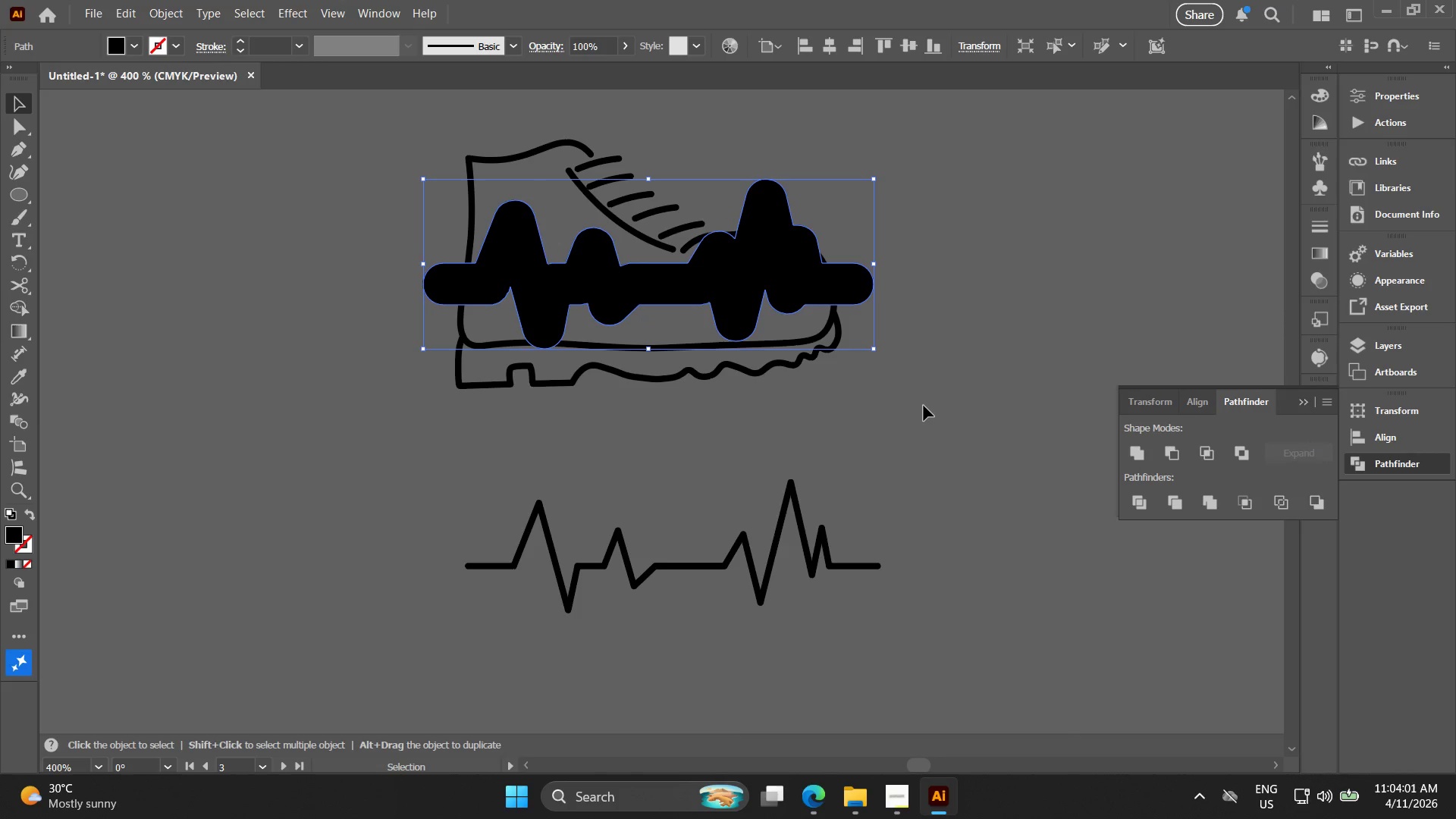 
left_click_drag(start_coordinate=[924, 406], to_coordinate=[422, 202])
 